 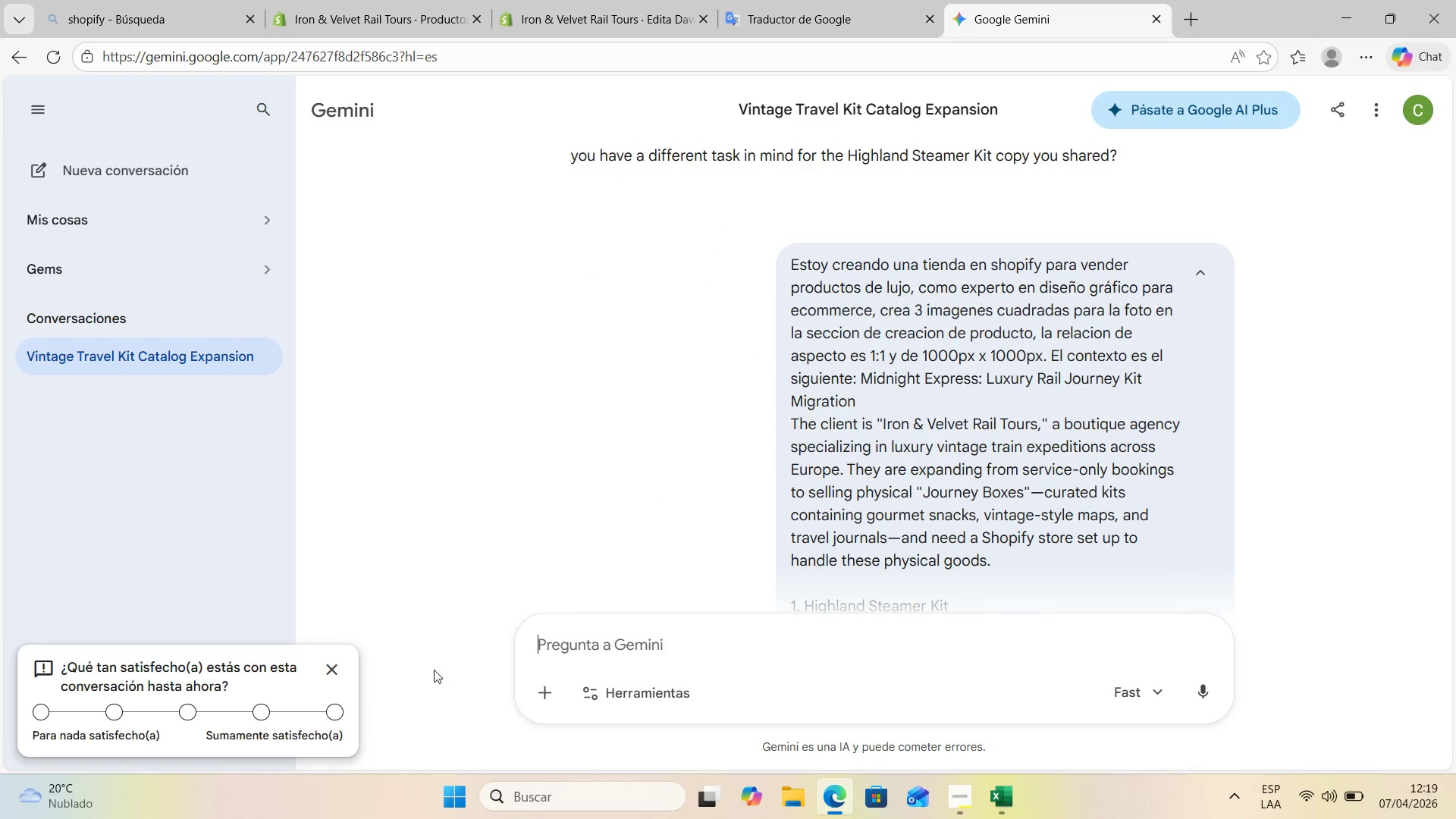 
scroll: coordinate [878, 461], scroll_direction: down, amount: 51.0
 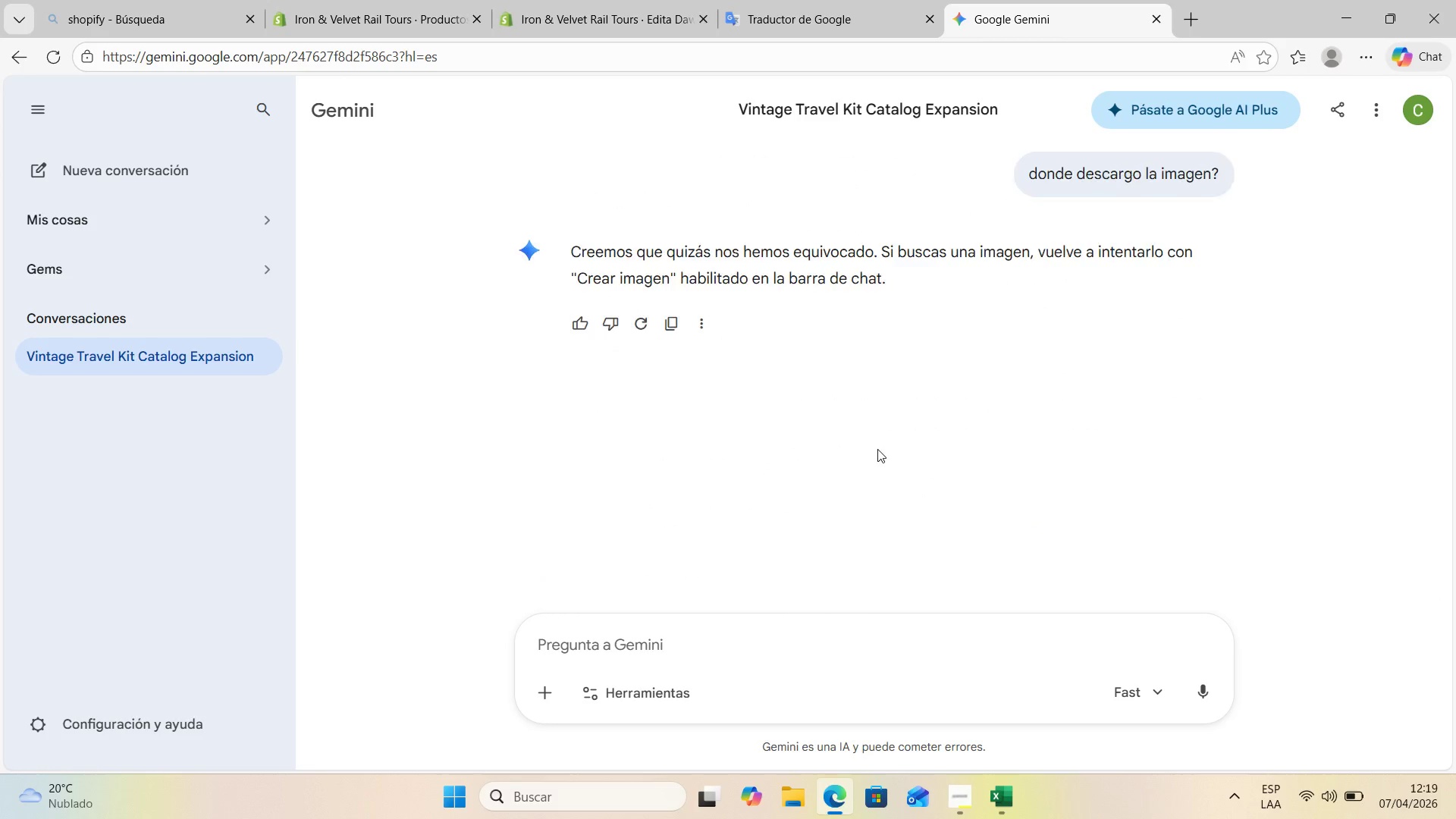 
scroll: coordinate [864, 427], scroll_direction: up, amount: 41.0
 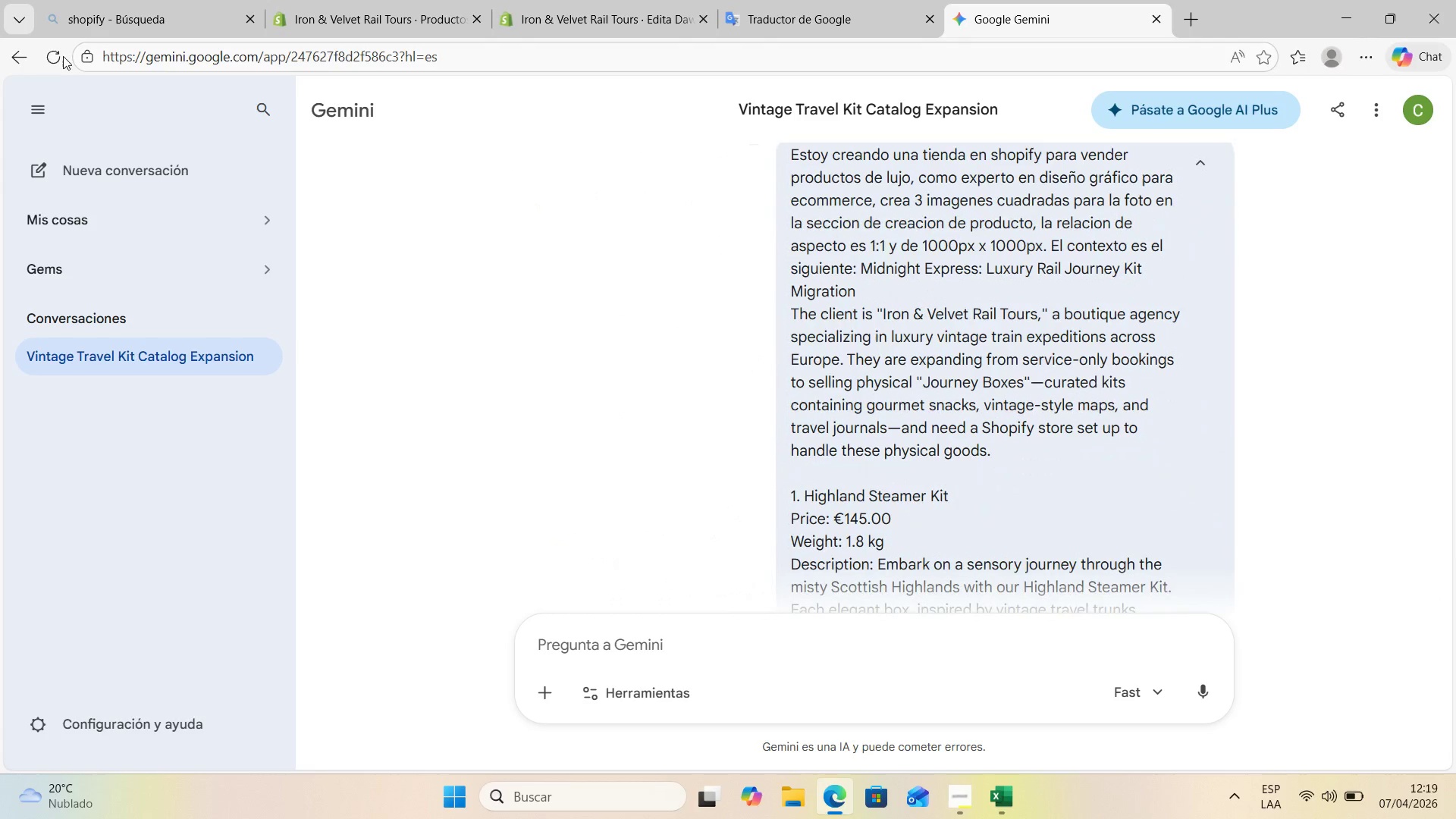 
left_click([52, 55])
 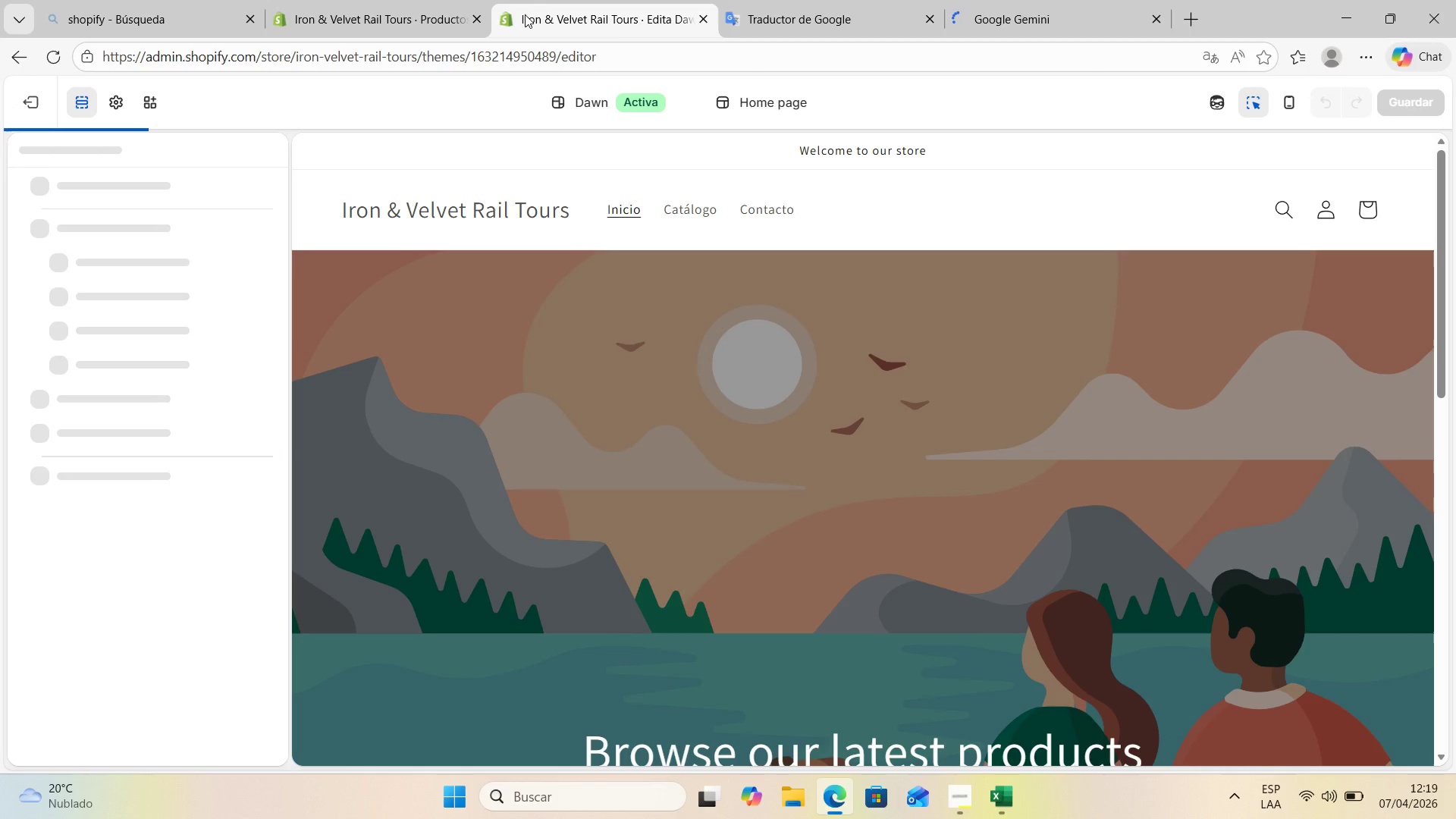 
left_click([699, 18])
 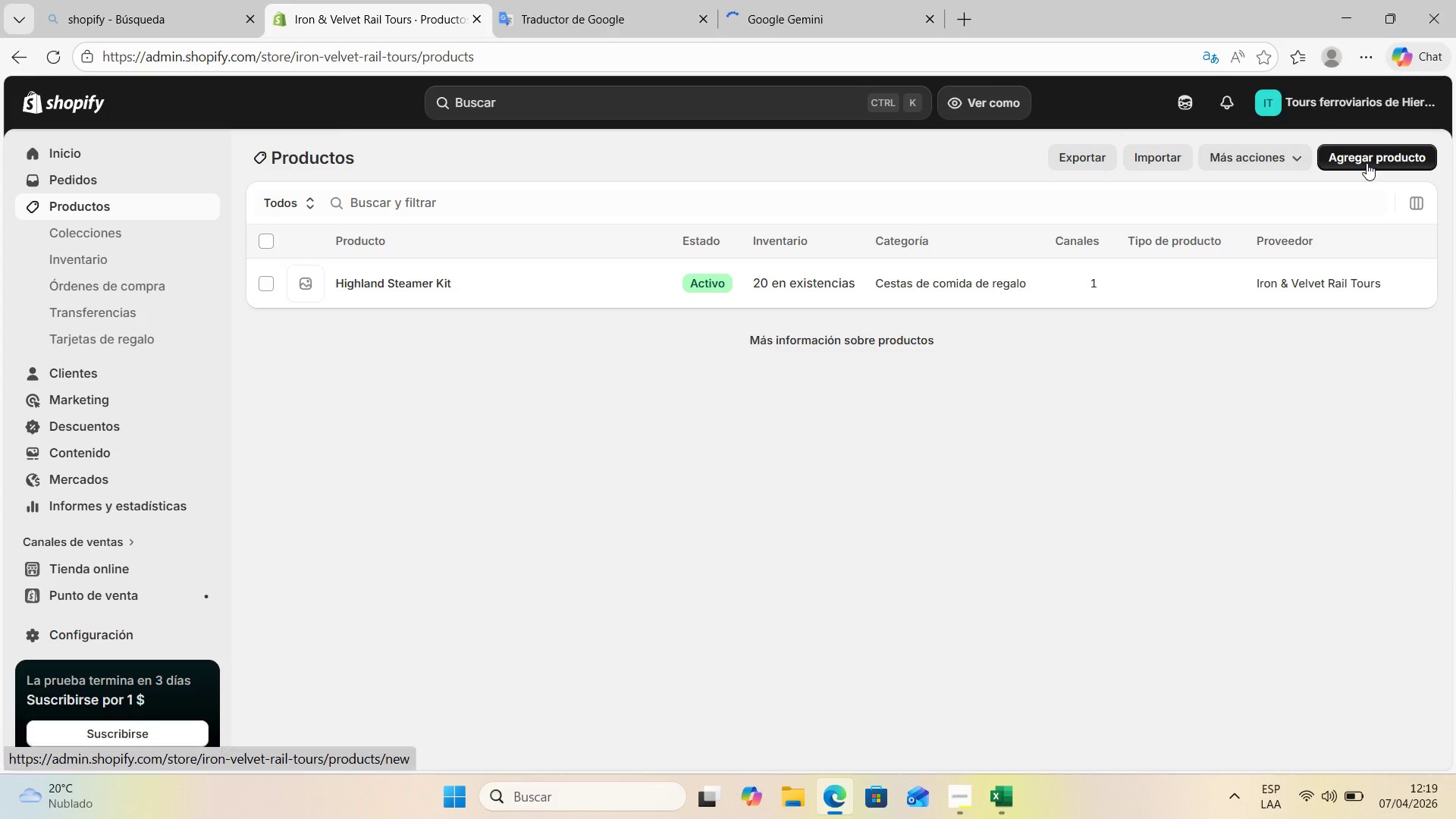 
wait(5.06)
 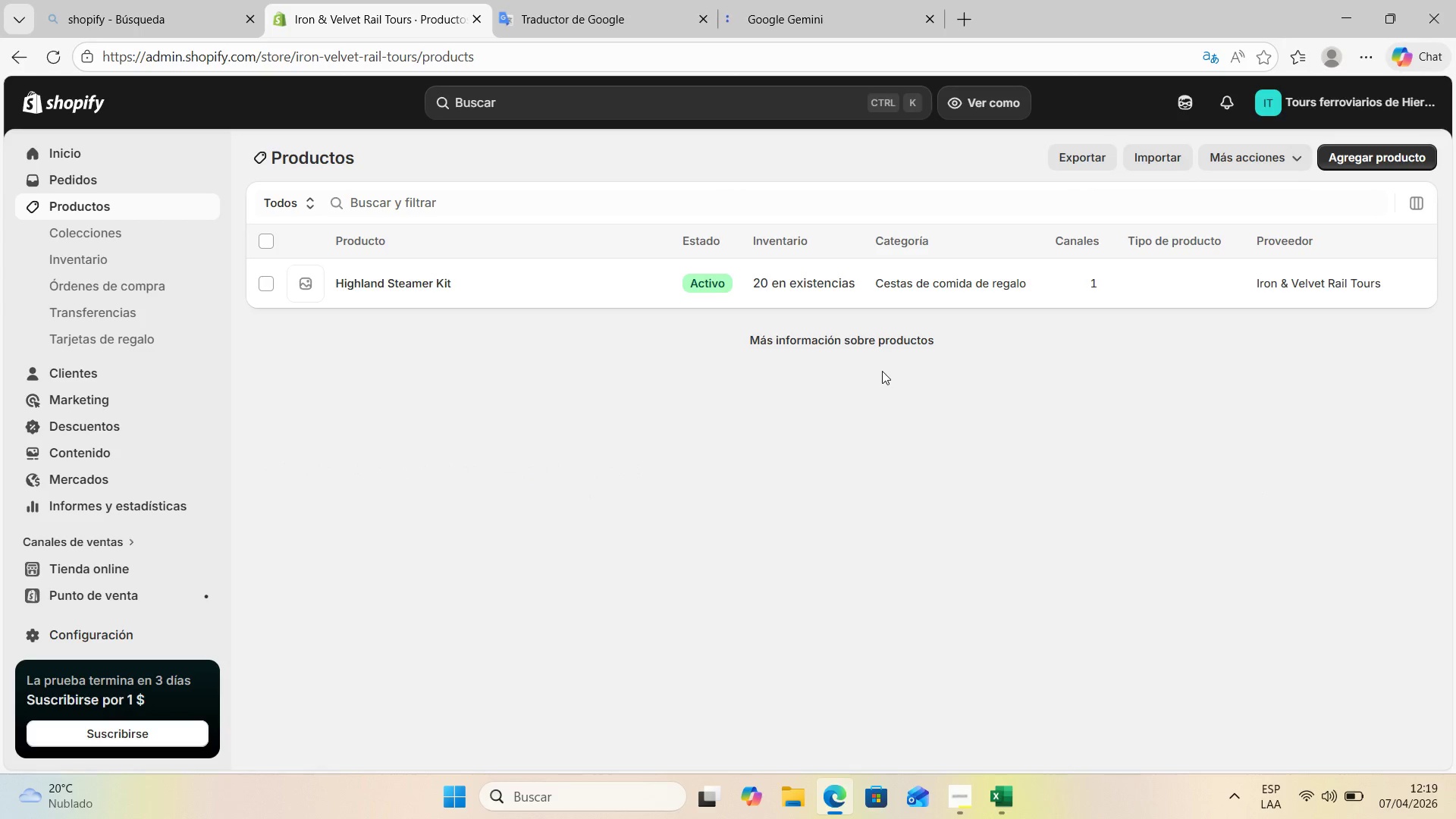 
mouse_move([1320, 165])
 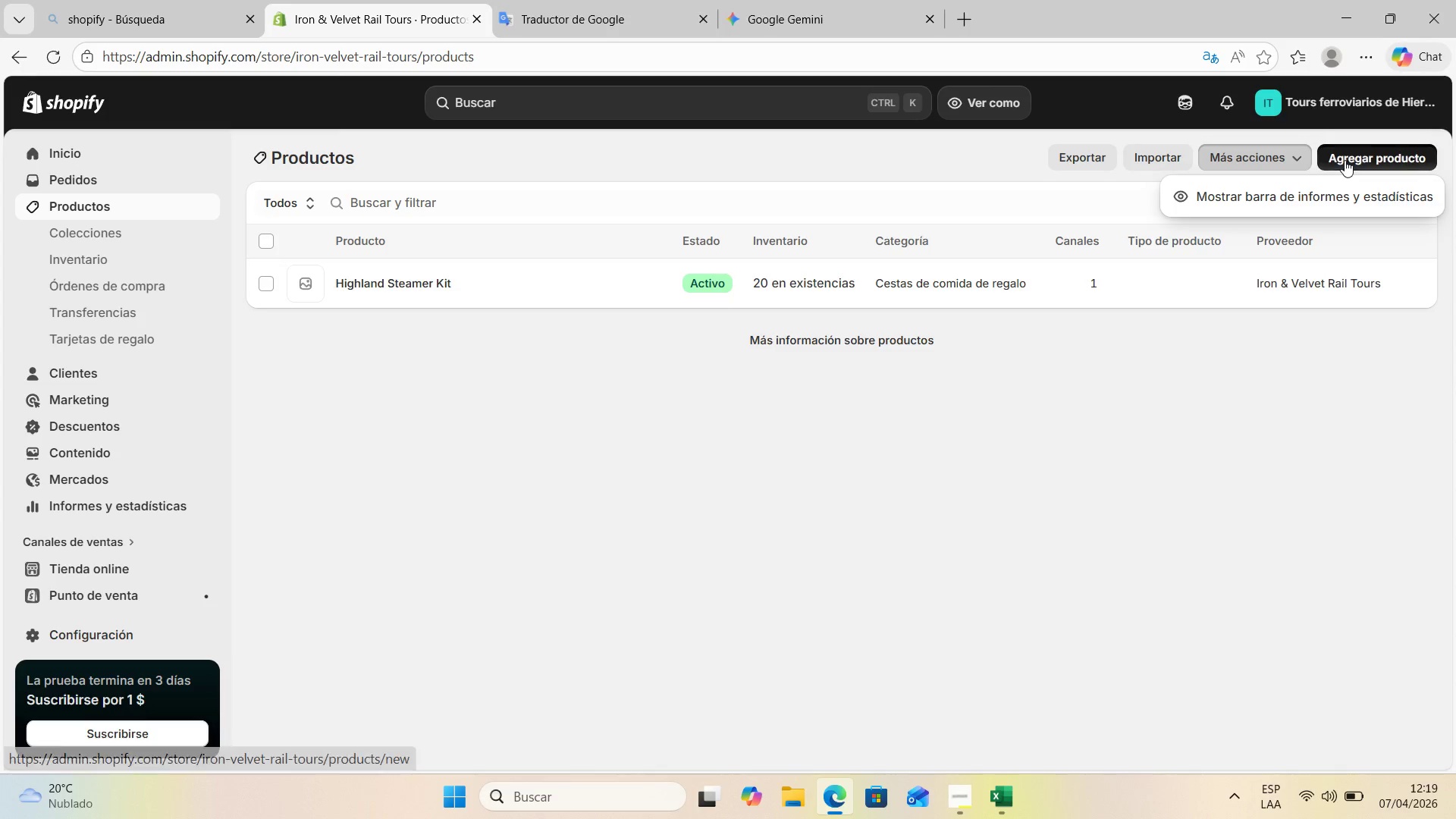 
left_click([1345, 160])
 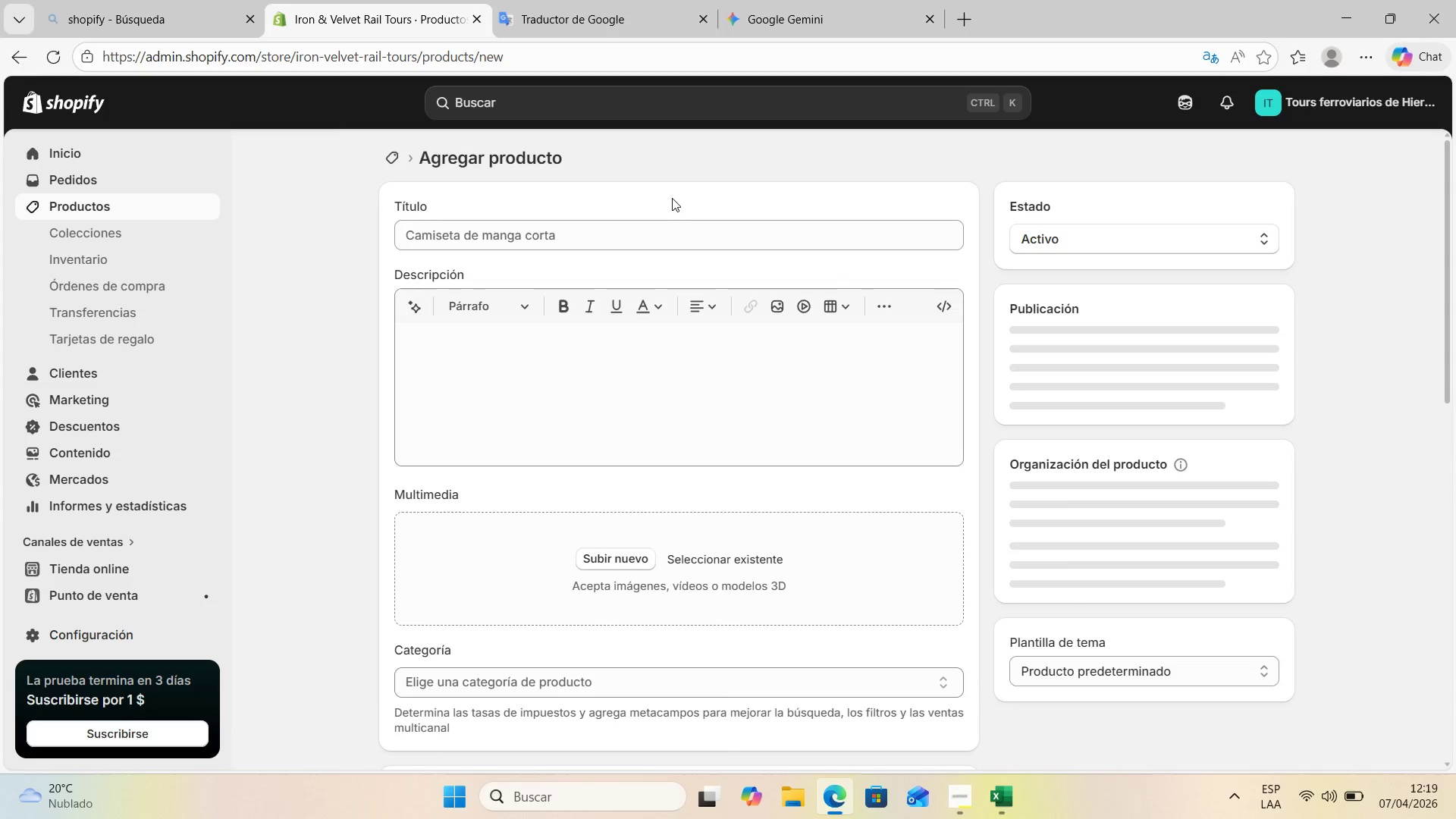 
left_click([570, 237])
 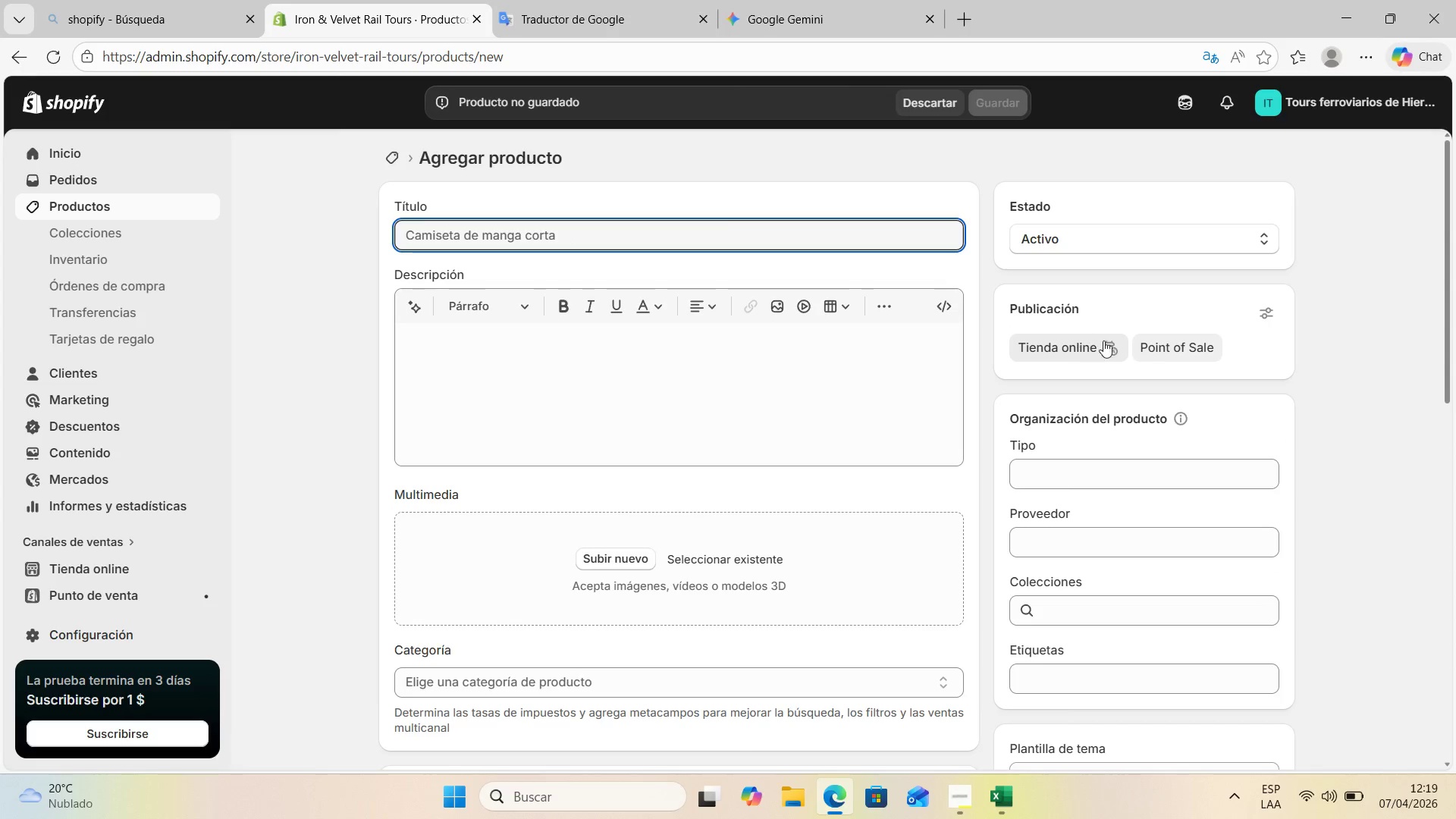 
left_click([1188, 343])
 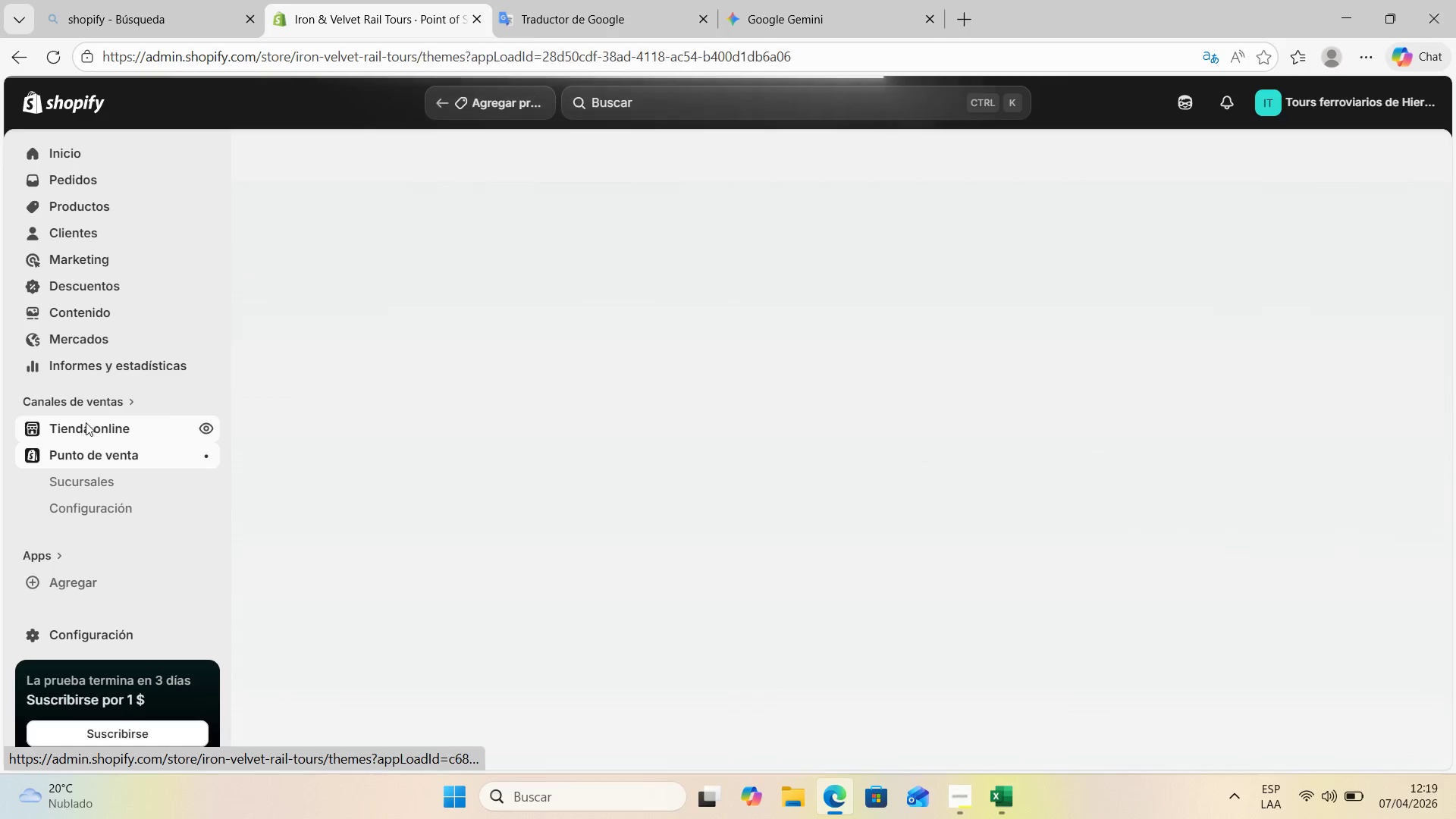 
left_click([66, 205])
 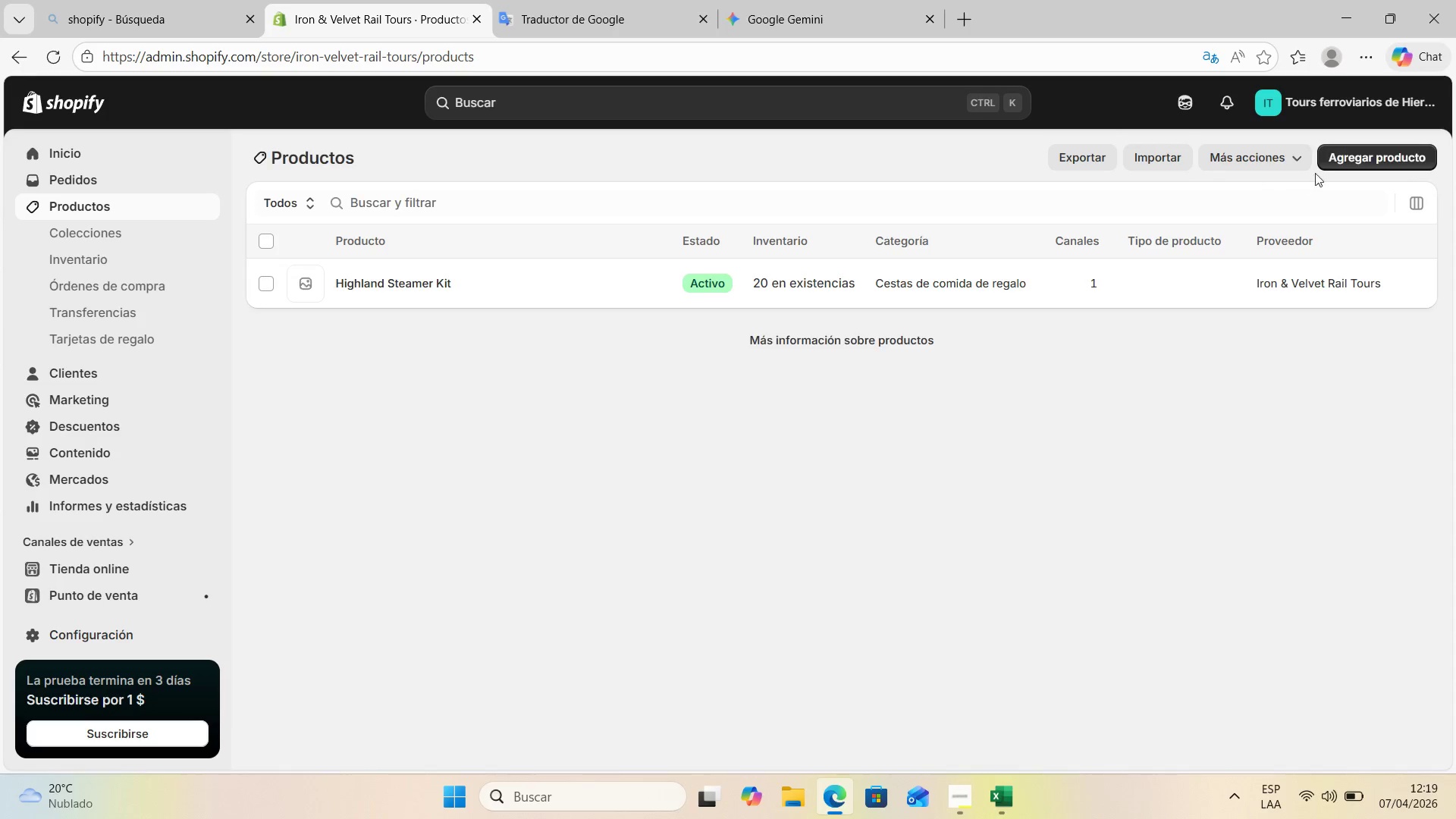 
left_click([1401, 151])
 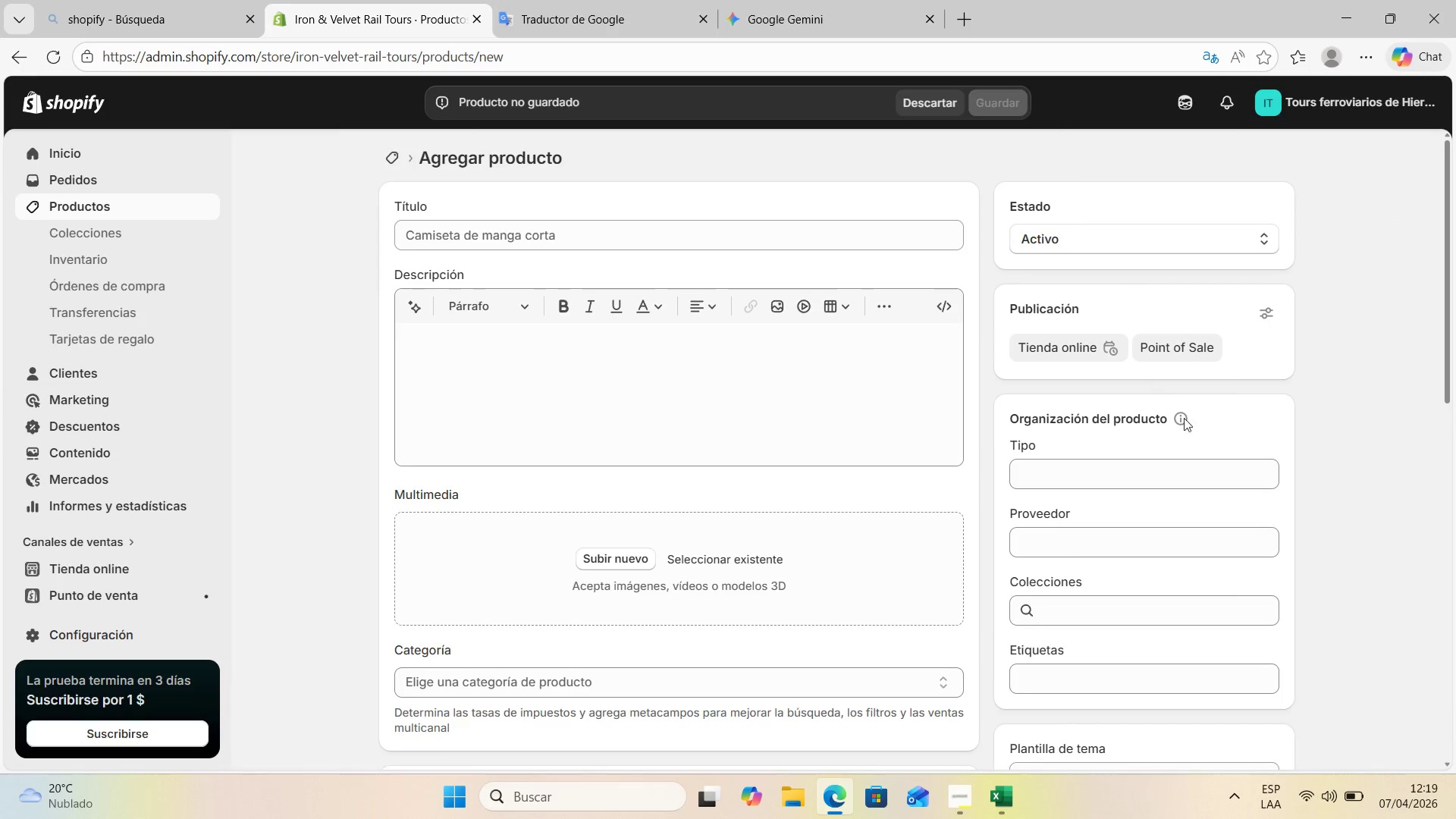 
left_click([1271, 320])
 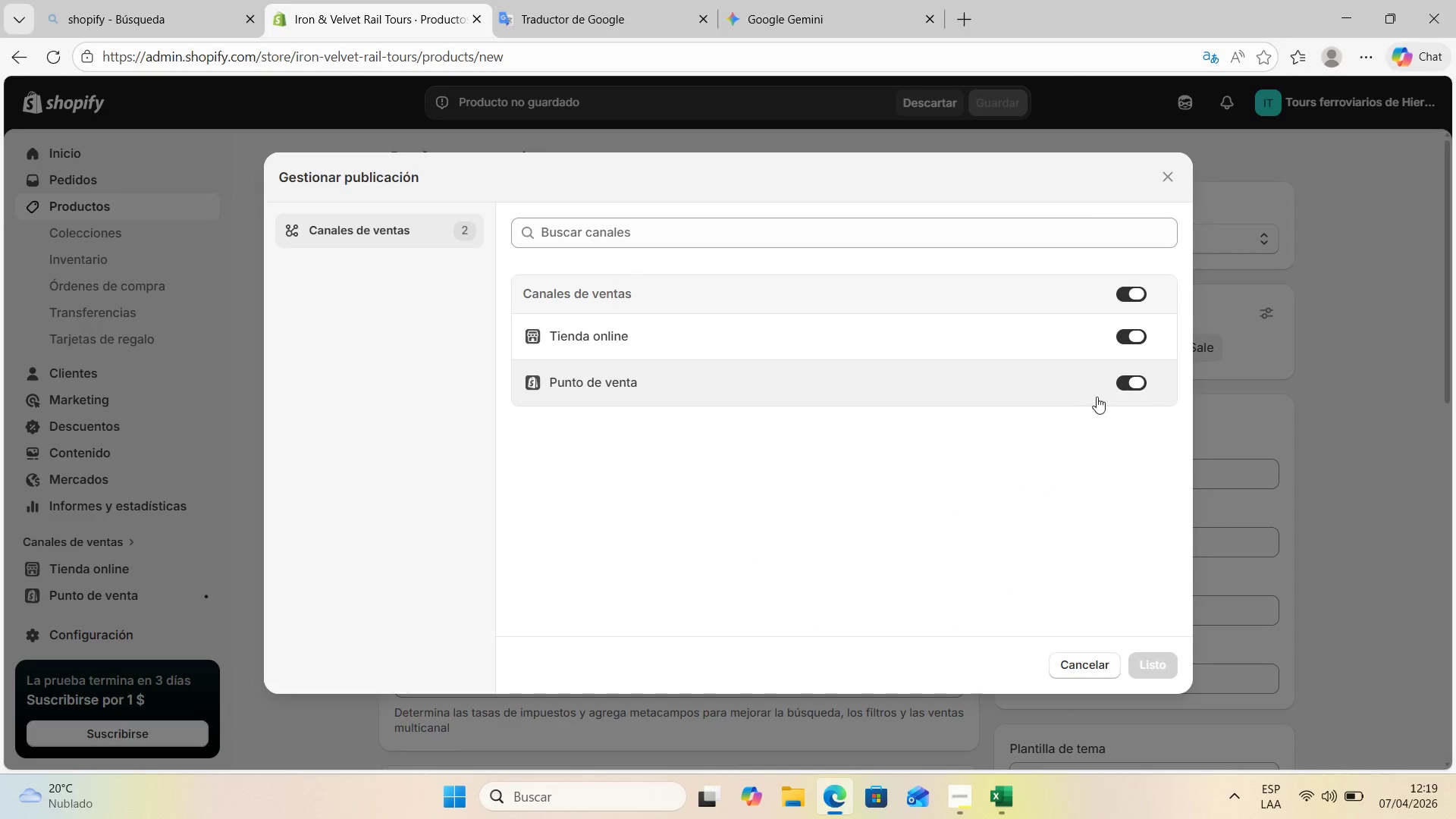 
left_click([1127, 381])
 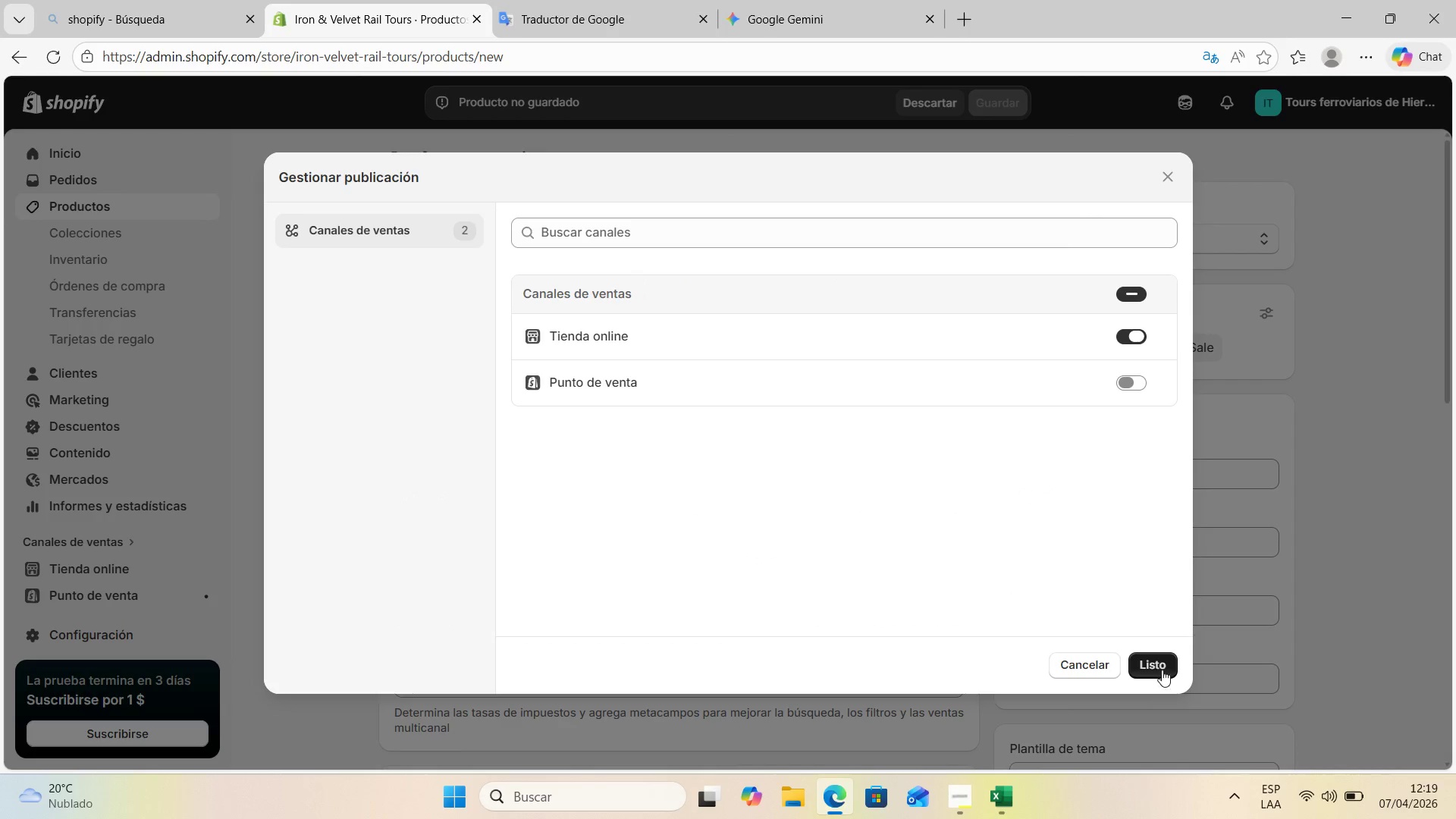 
left_click([1162, 667])
 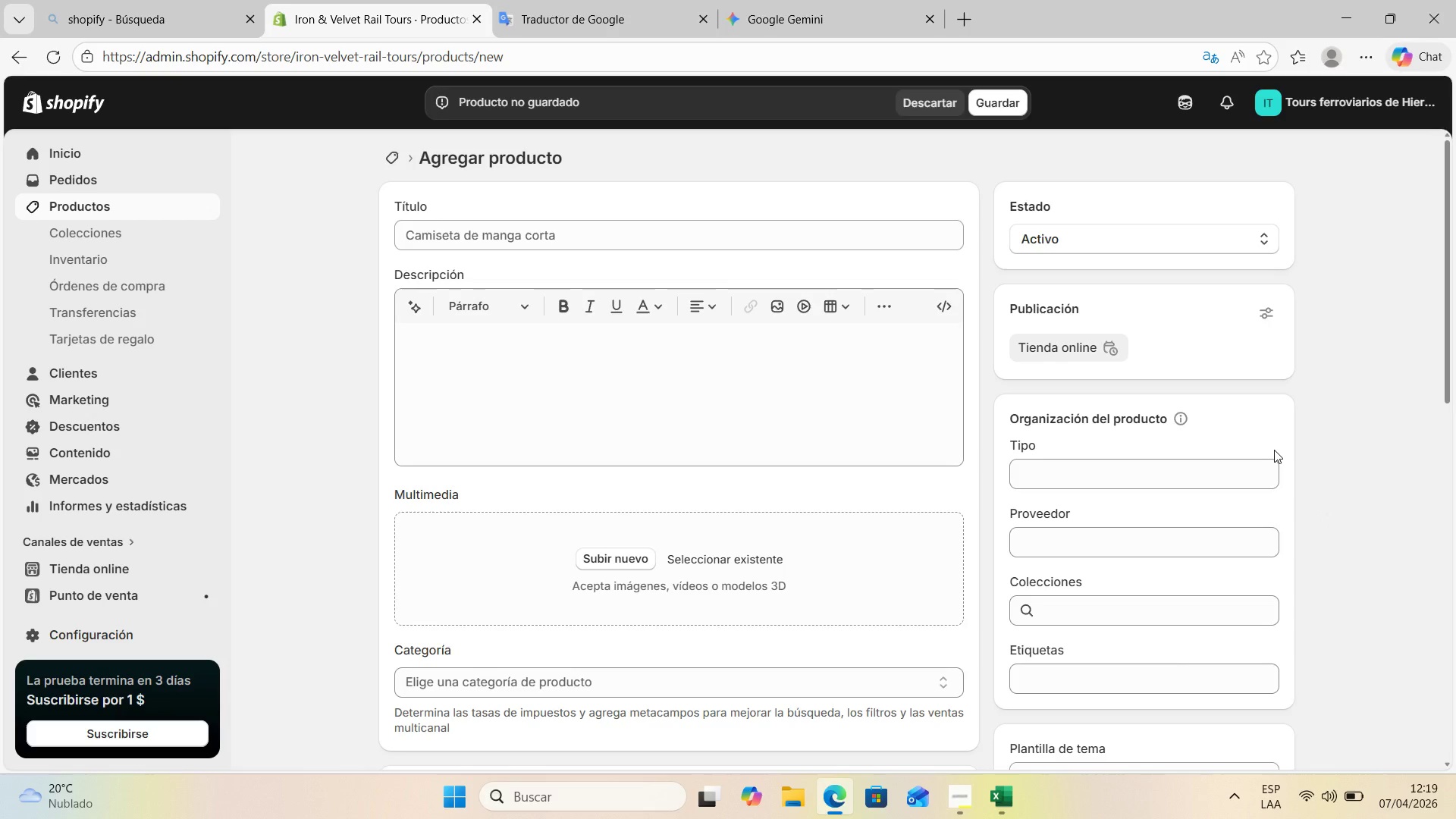 
scroll: coordinate [1222, 457], scroll_direction: down, amount: 2.0
 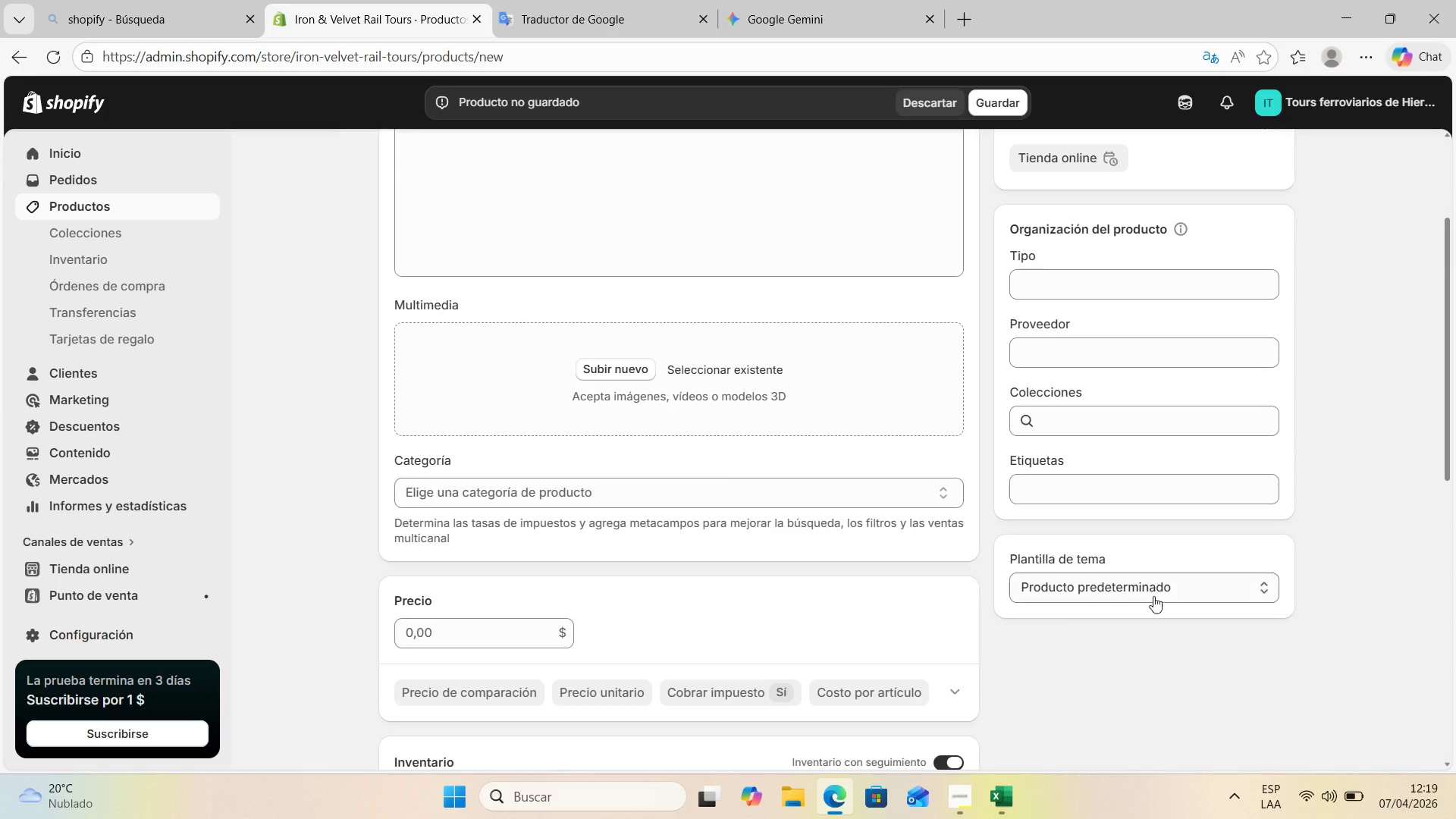 
double_click([1156, 589])
 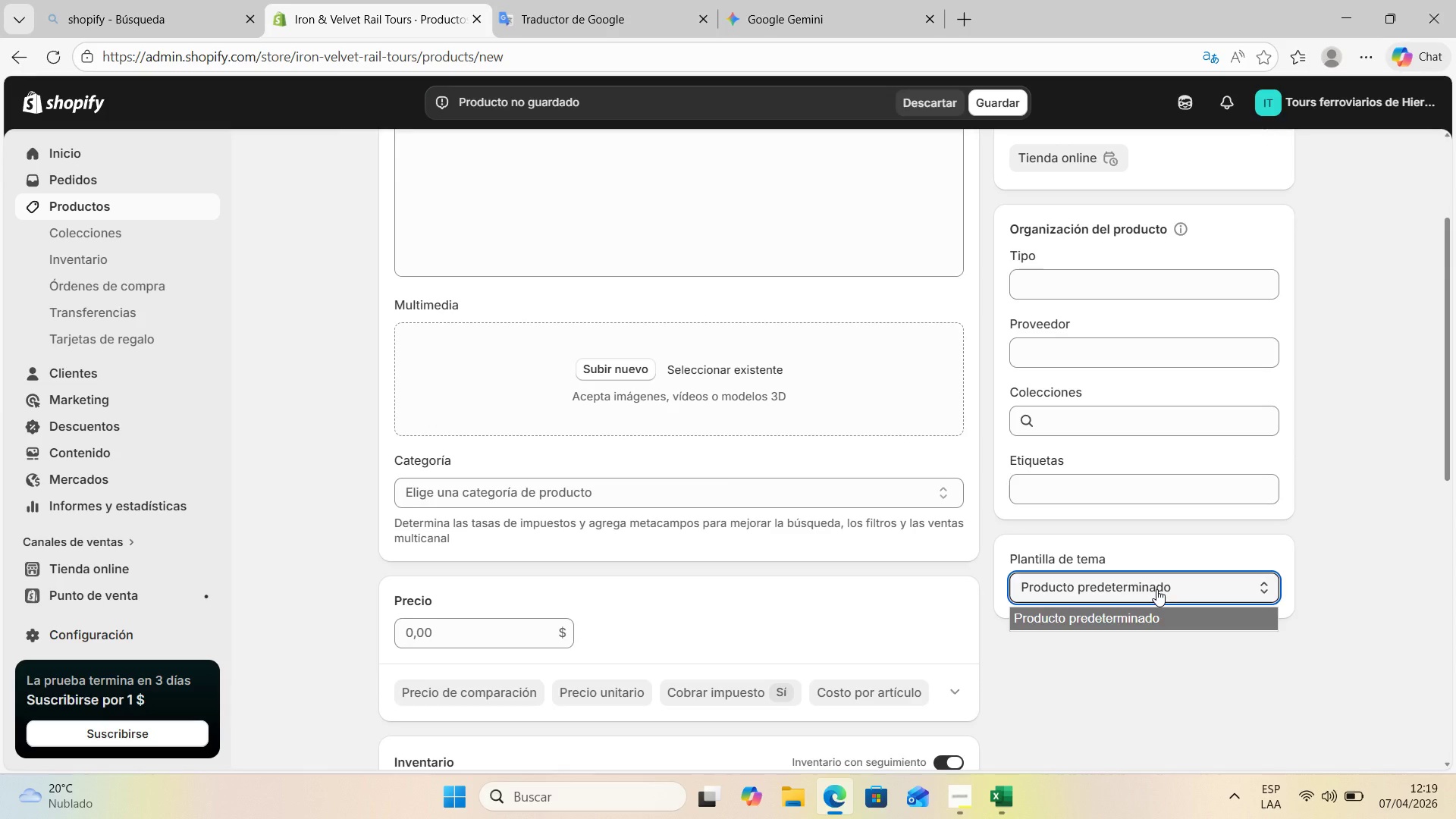 
left_click([1156, 589])
 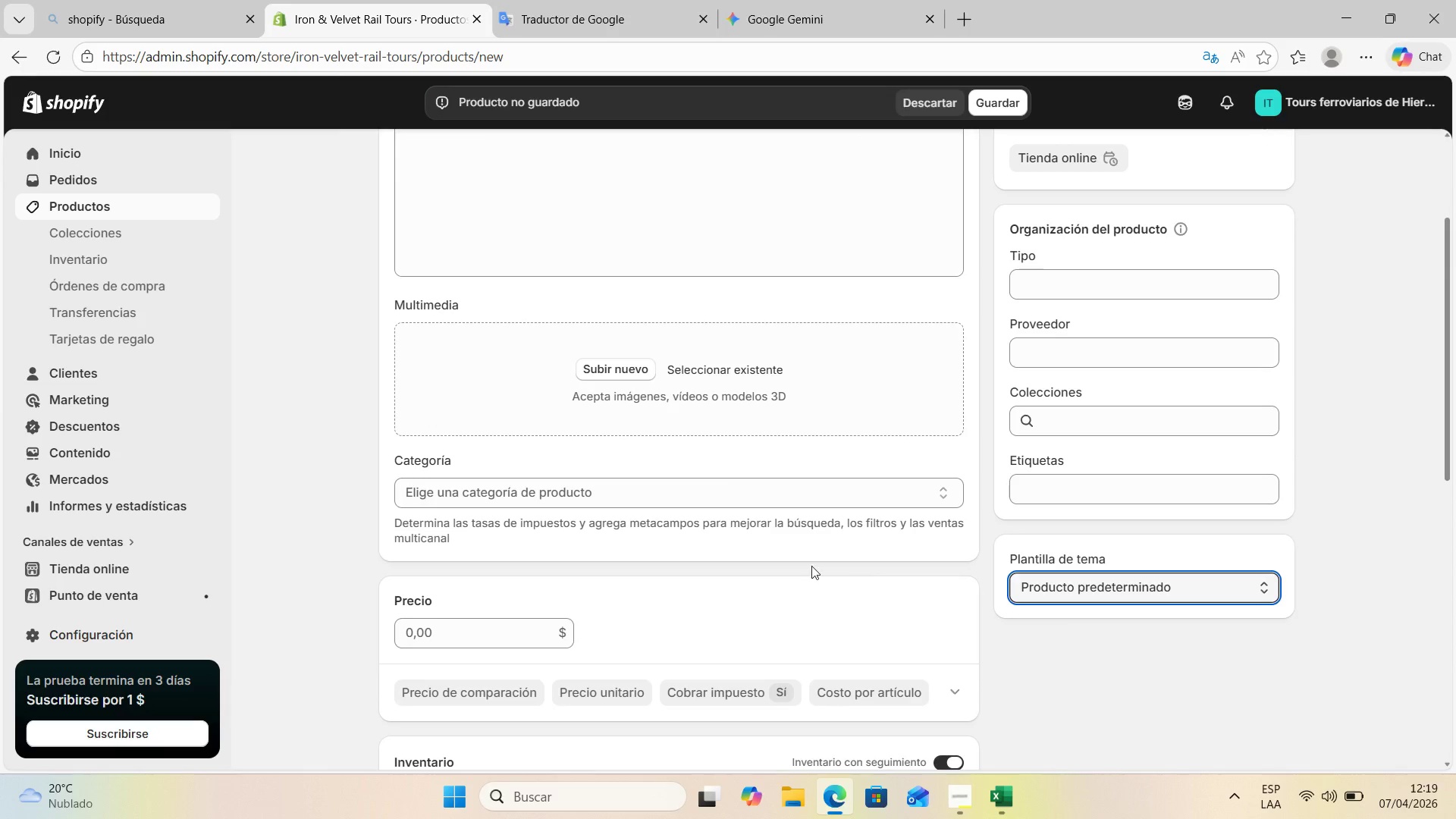 
scroll: coordinate [783, 541], scroll_direction: up, amount: 13.0
 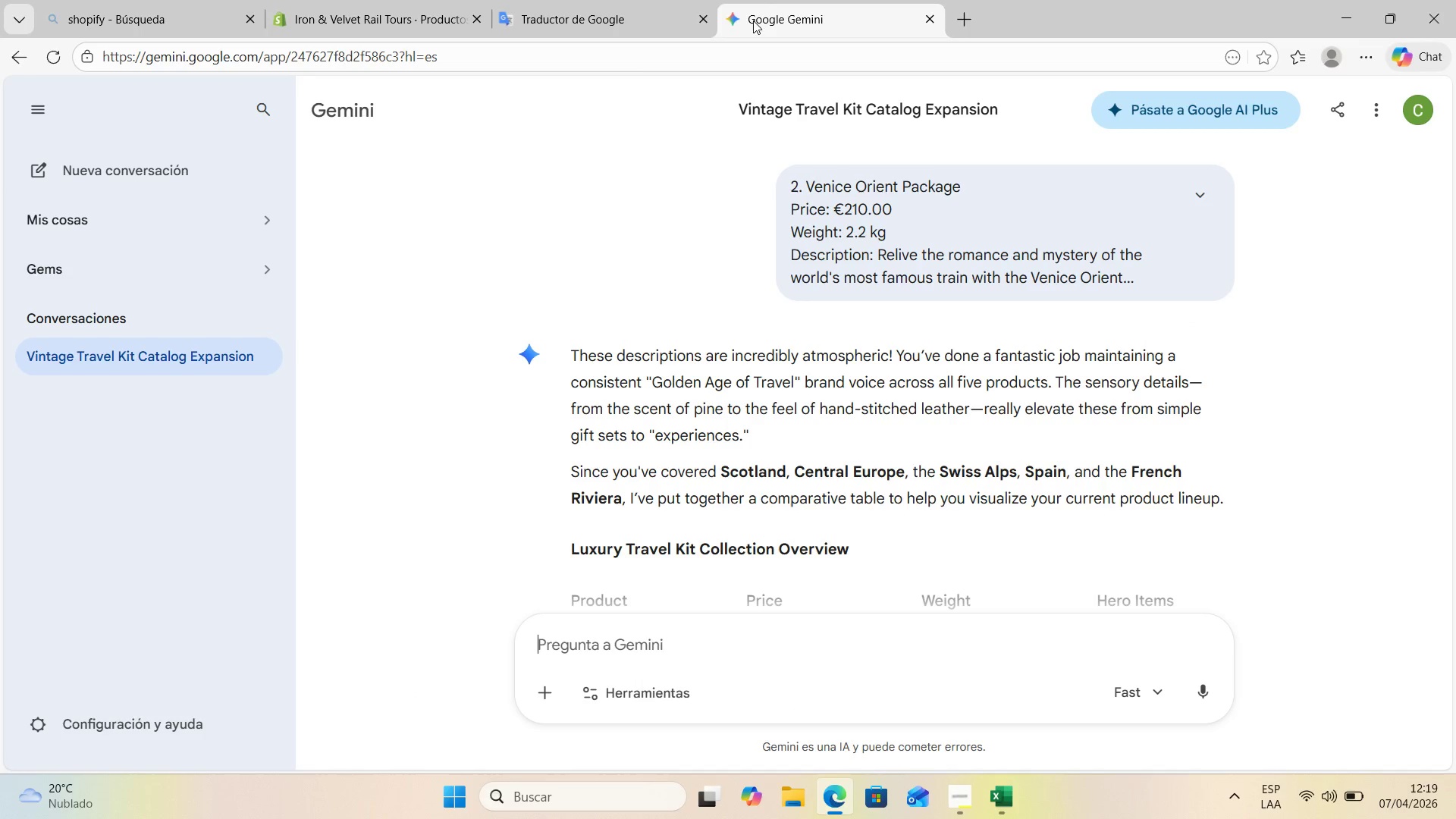 
scroll: coordinate [865, 484], scroll_direction: down, amount: 11.0
 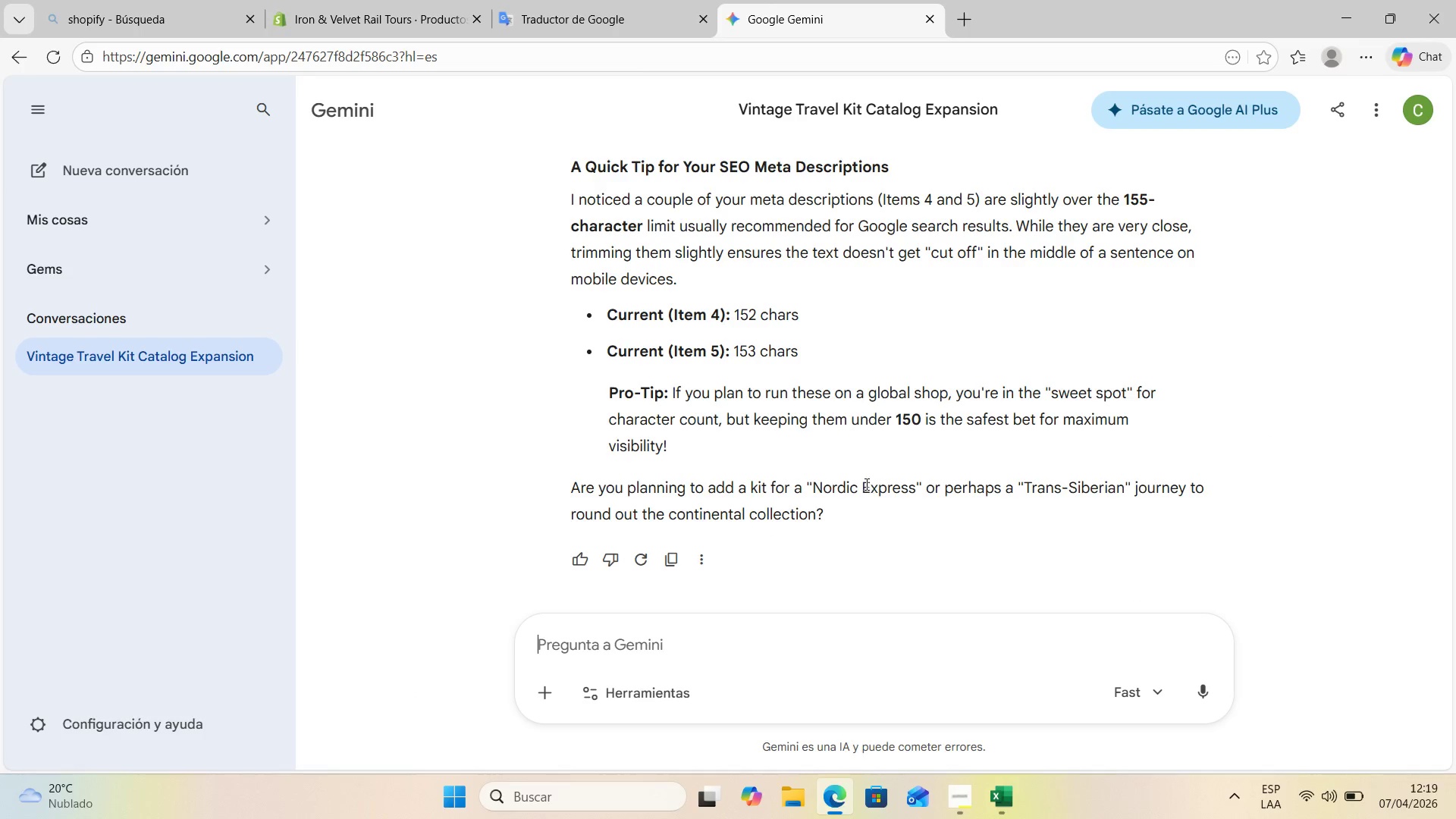 
scroll: coordinate [864, 473], scroll_direction: up, amount: 9.0
 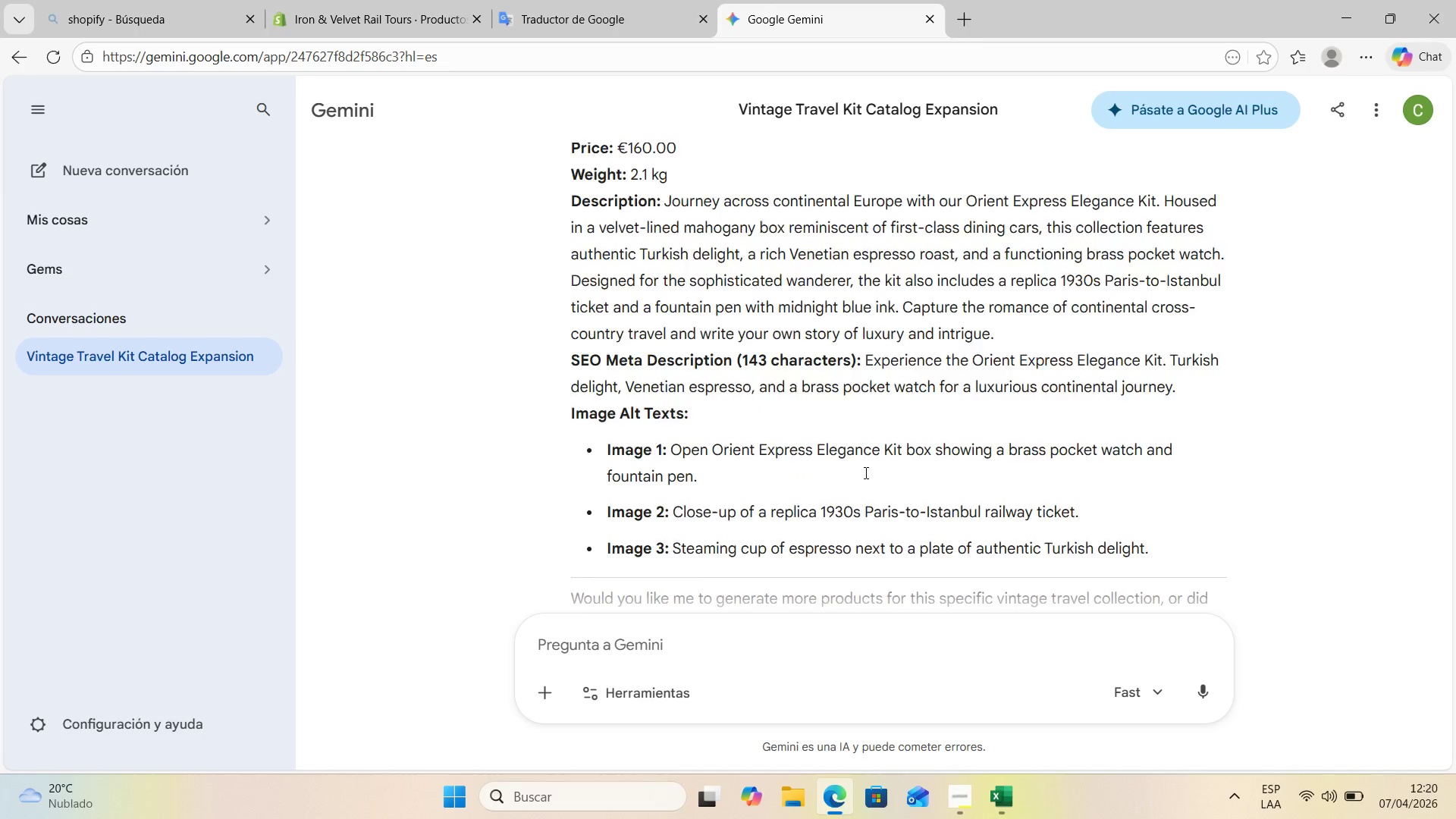 
scroll: coordinate [864, 472], scroll_direction: down, amount: 5.0
 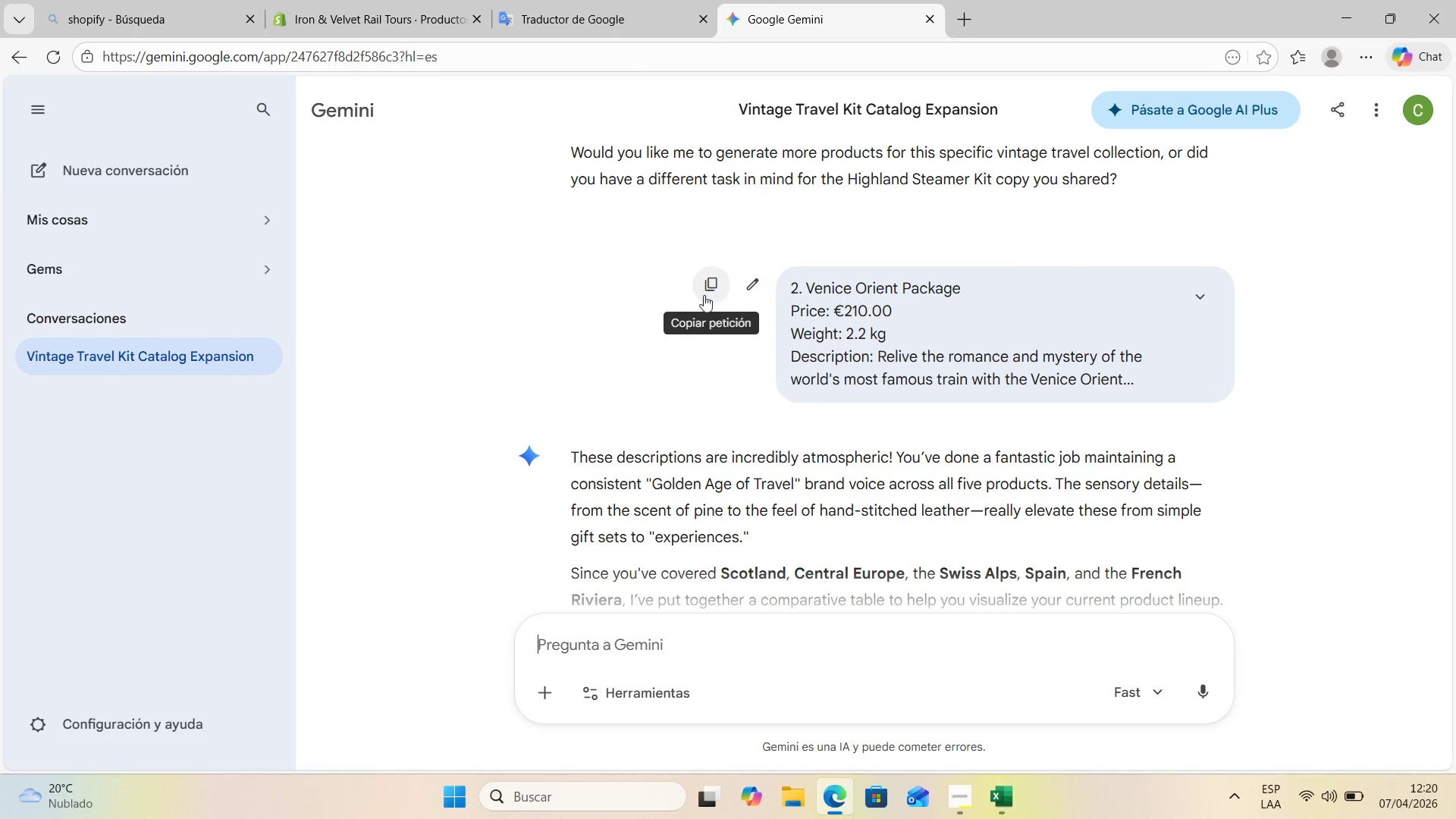 
left_click([1213, 300])
 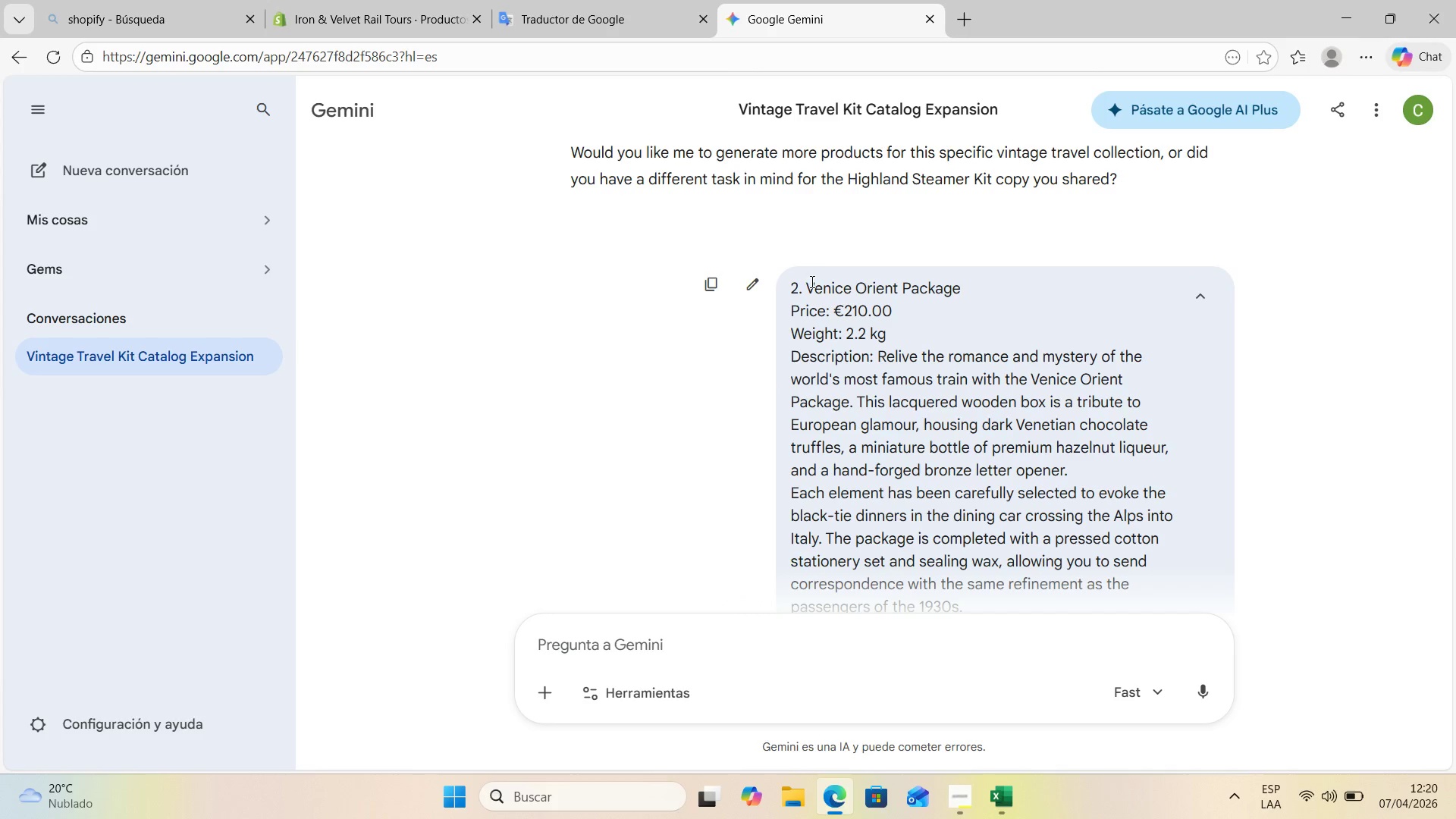 
left_click_drag(start_coordinate=[809, 283], to_coordinate=[959, 287])
 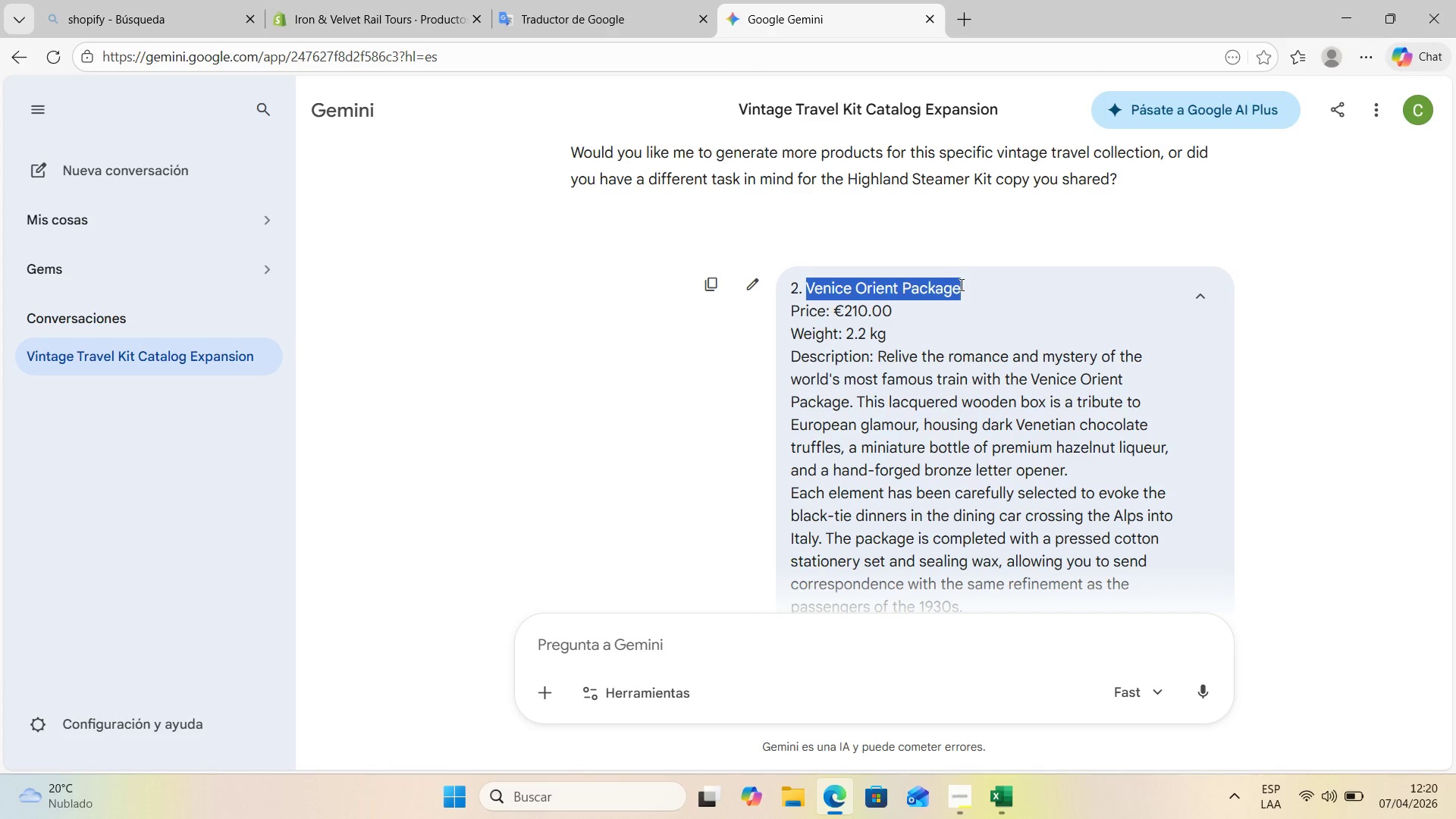 
key(Control+C)
 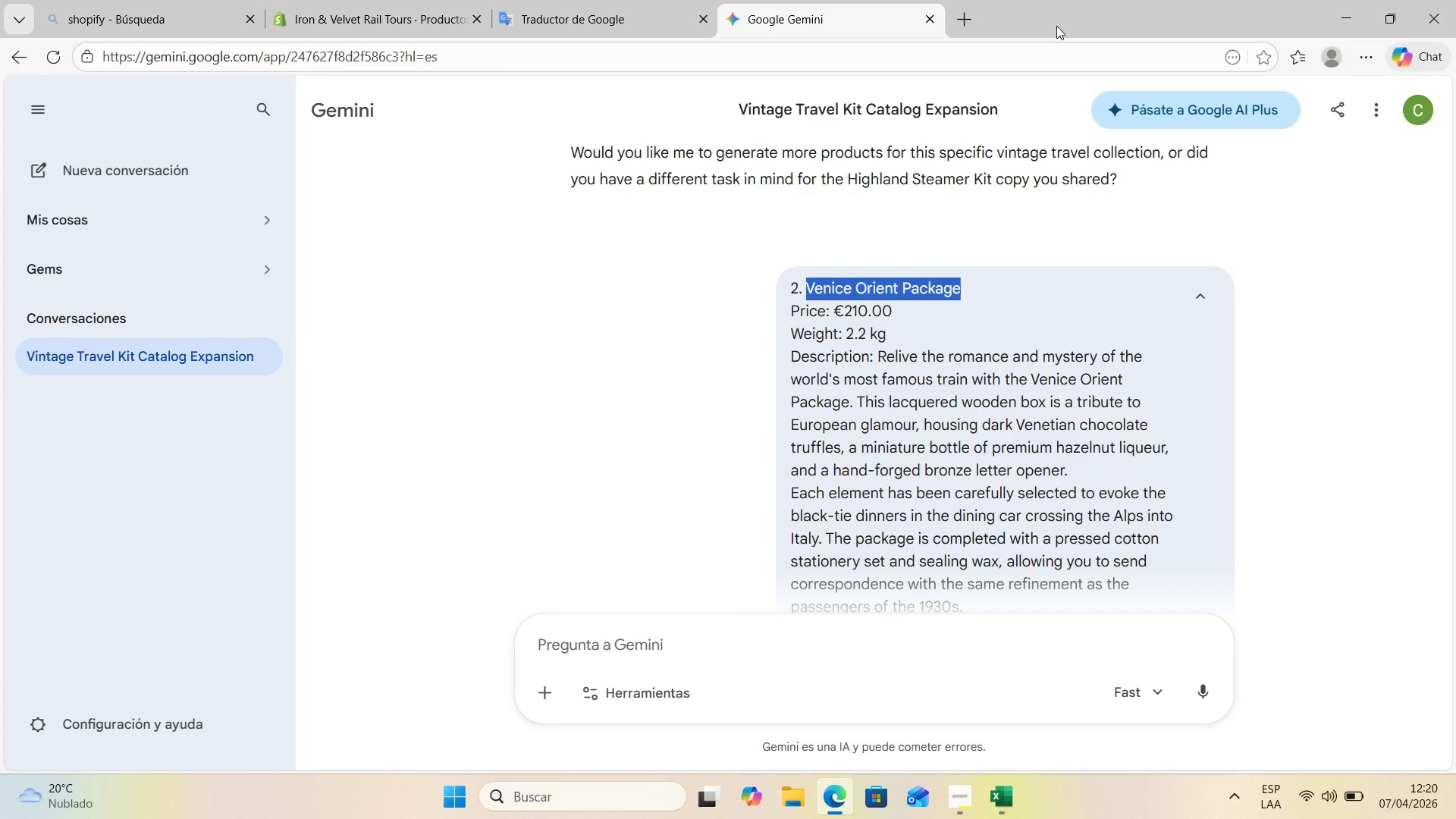 
mouse_move([1362, 52])
 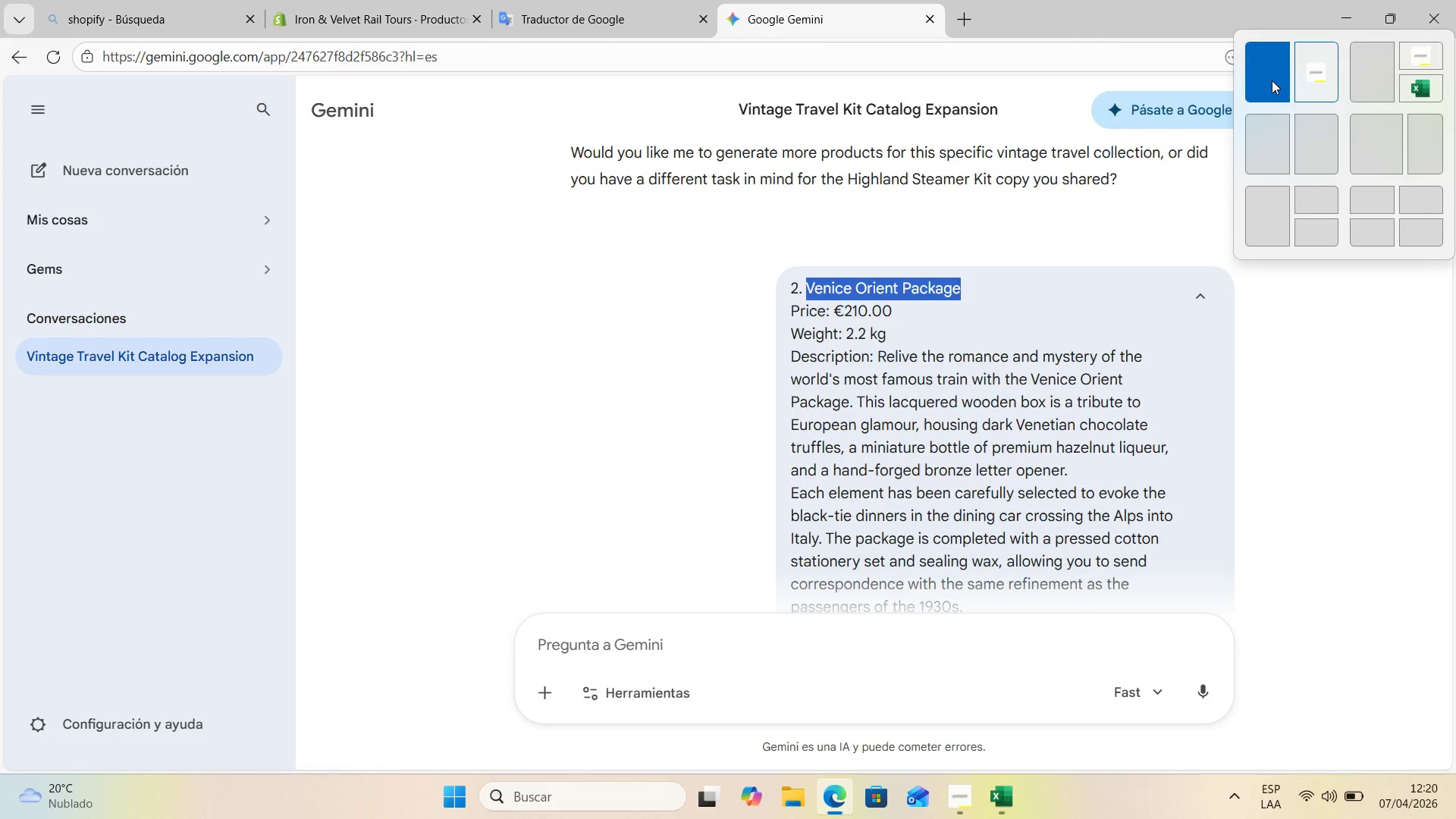 
left_click([1272, 80])
 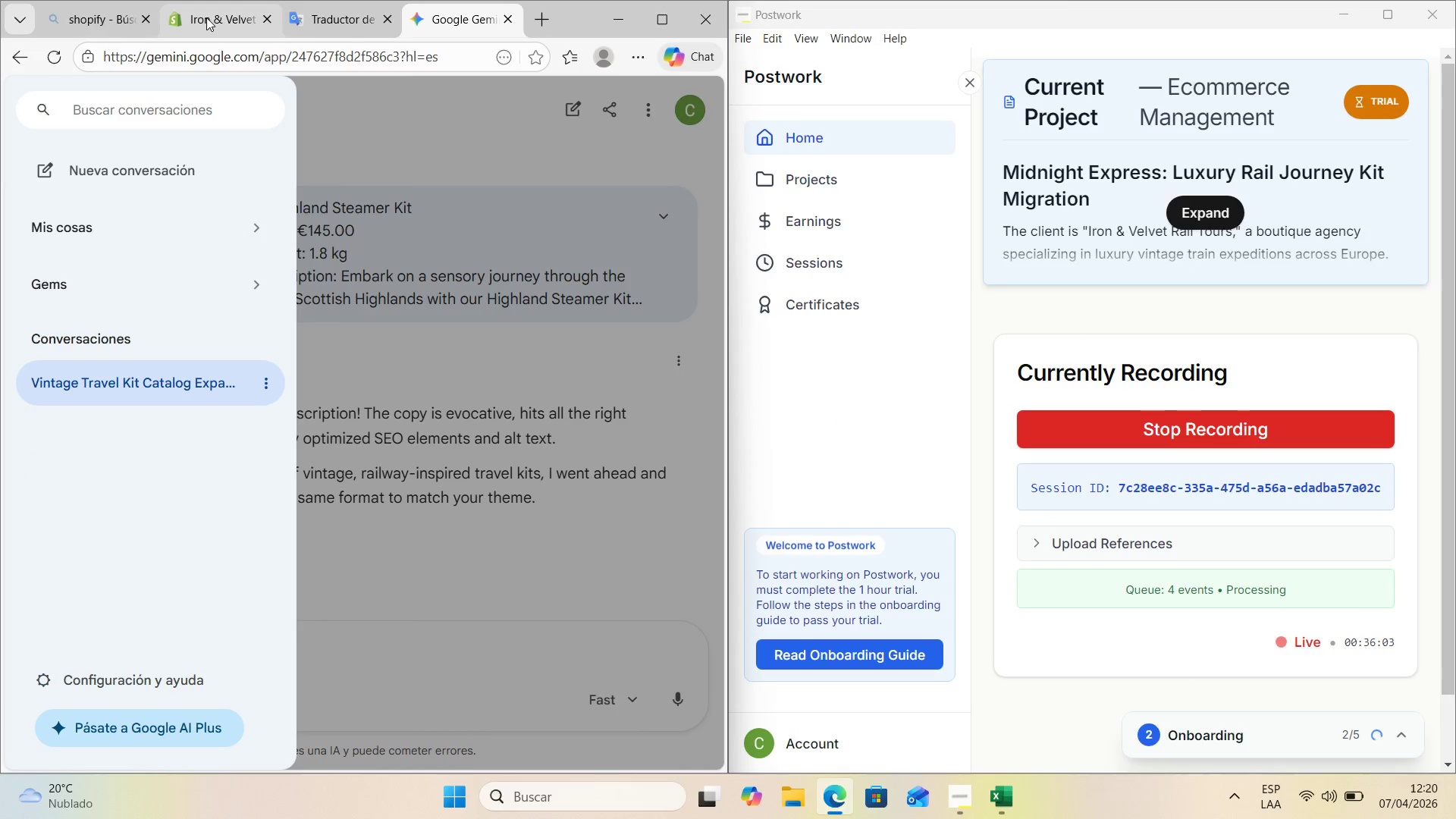 
left_click_drag(start_coordinate=[221, 14], to_coordinate=[168, 151])
 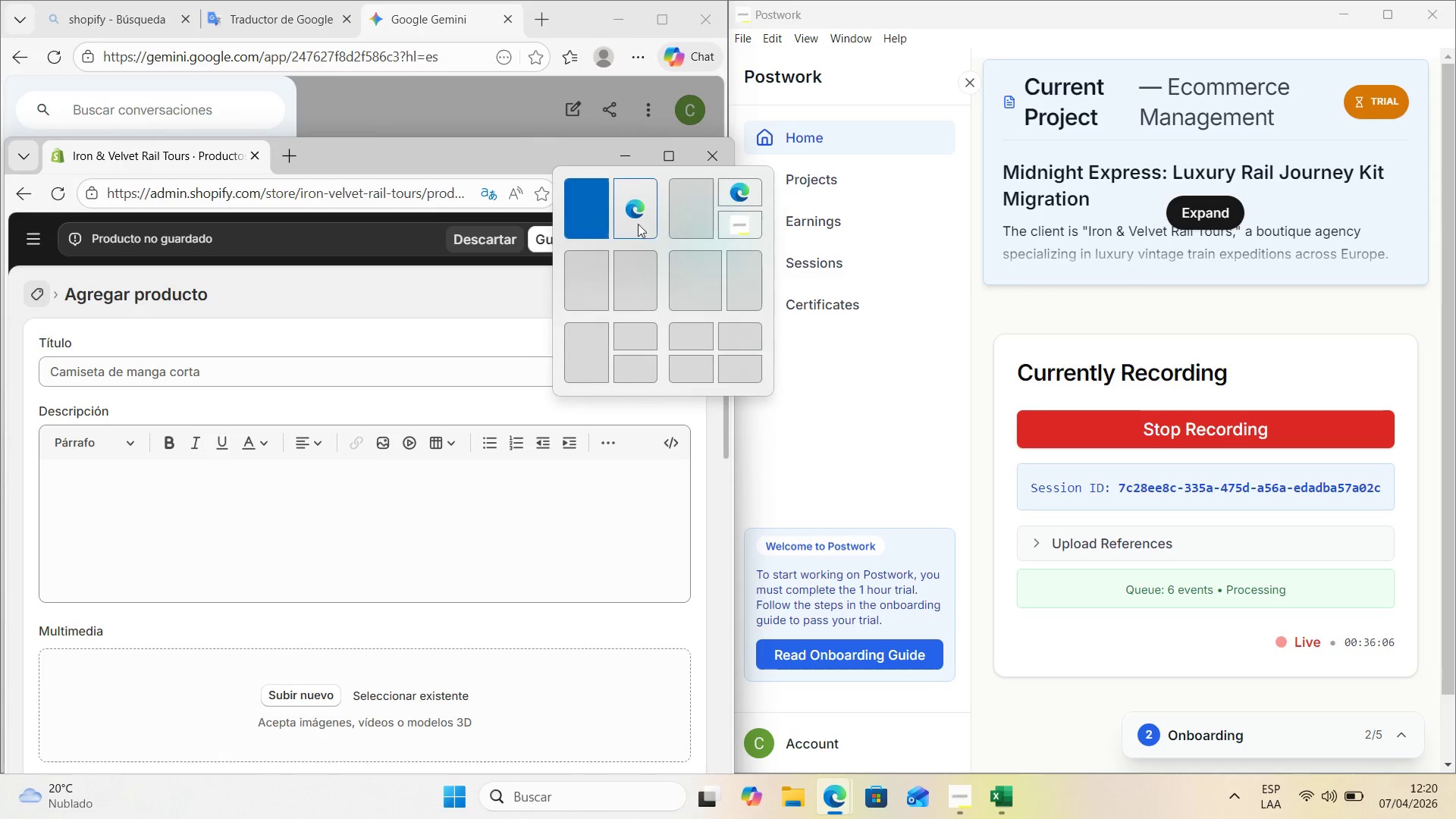 
left_click([585, 210])
 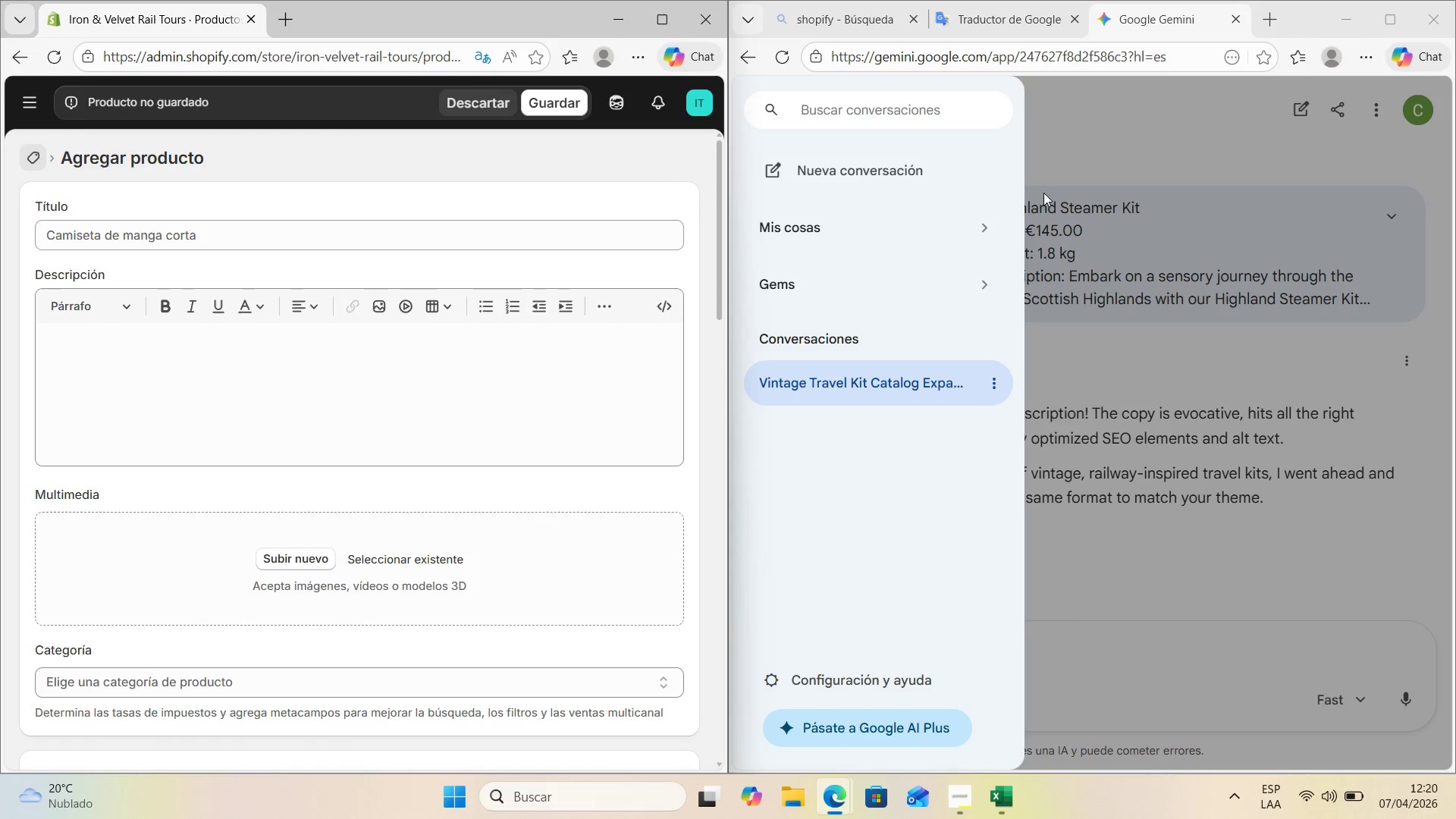 
left_click([1141, 148])
 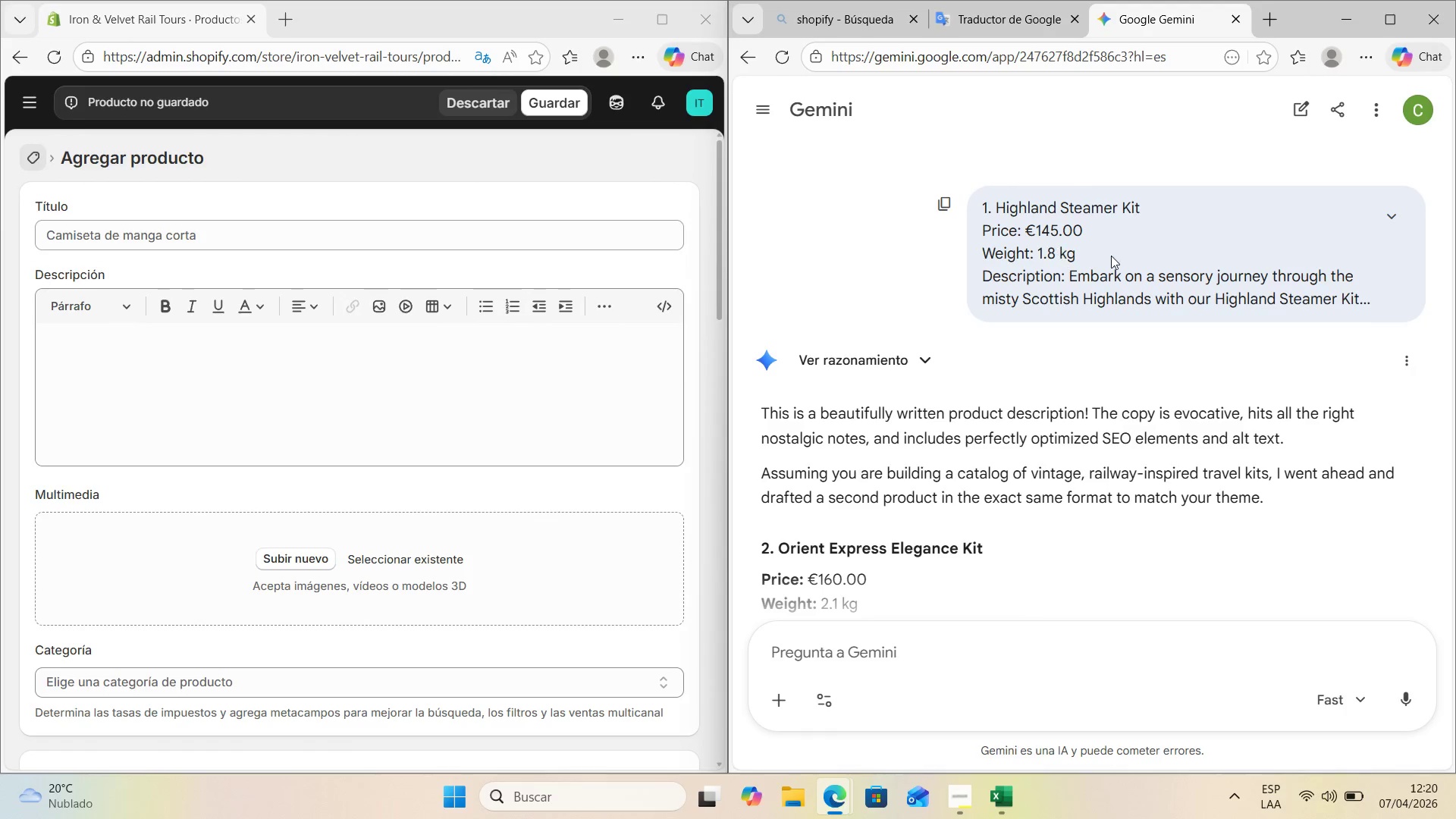 
scroll: coordinate [1132, 315], scroll_direction: down, amount: 10.0
 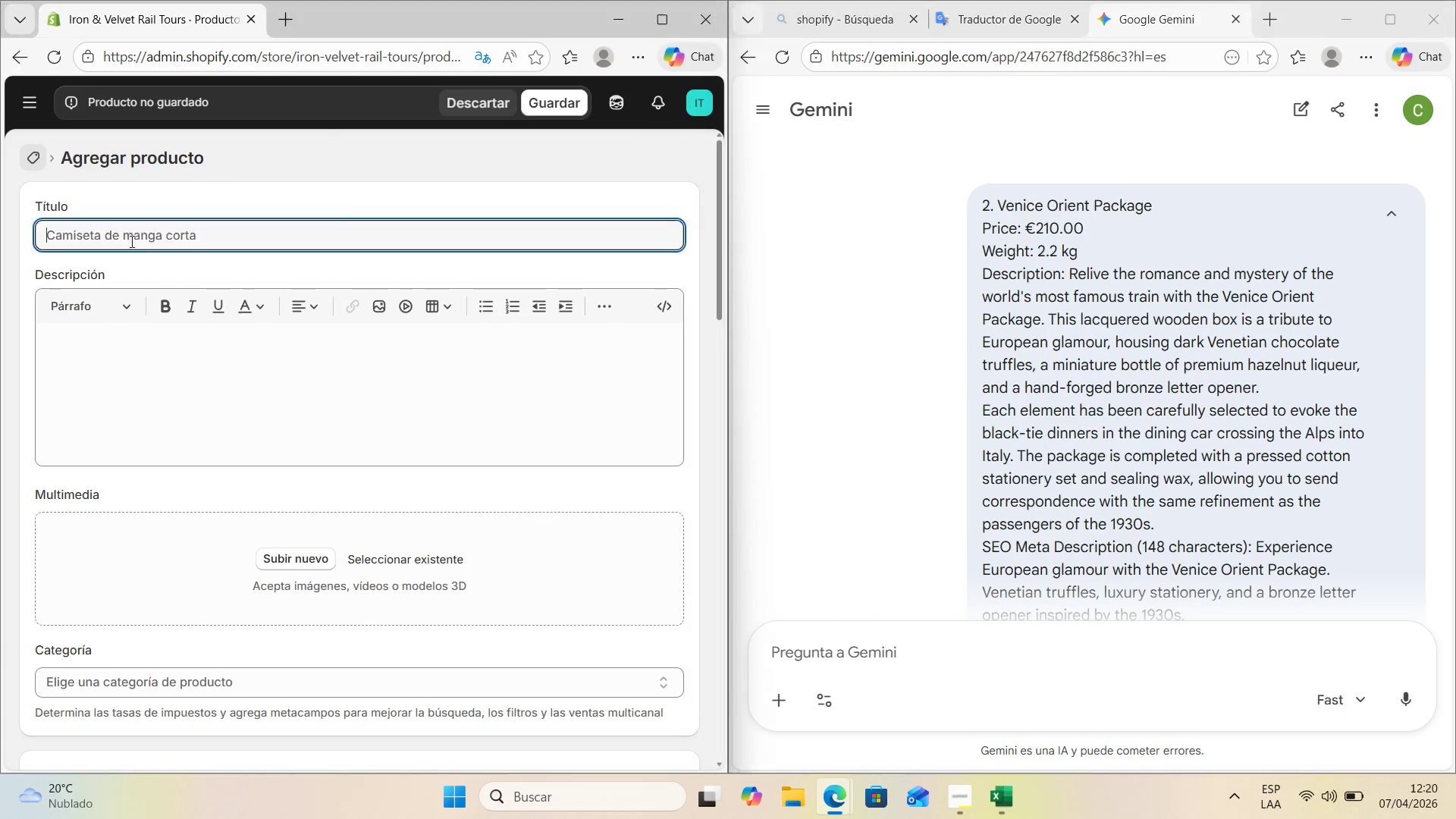 
key(Control+V)
 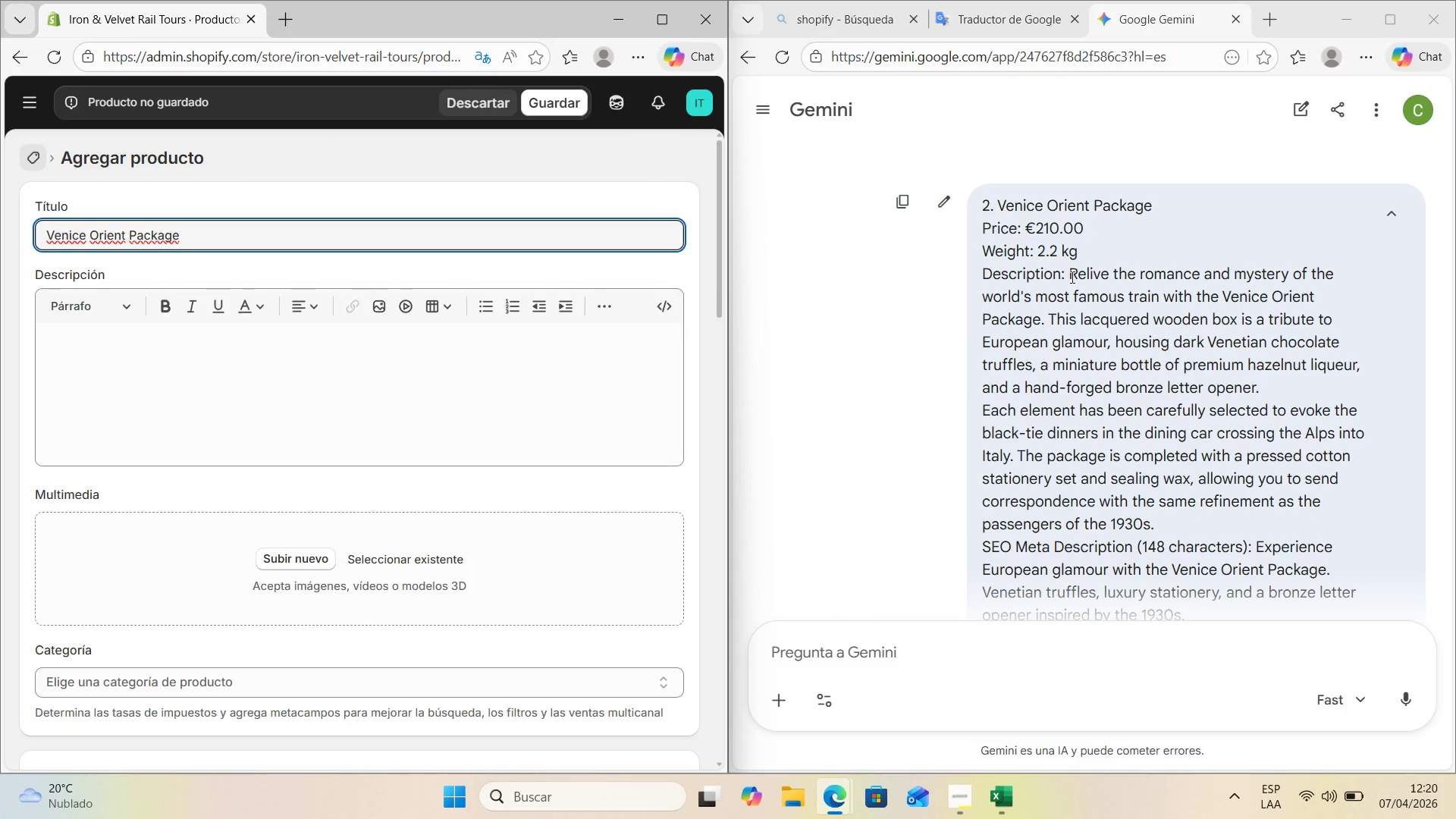 
scroll: coordinate [1103, 281], scroll_direction: down, amount: 1.0
 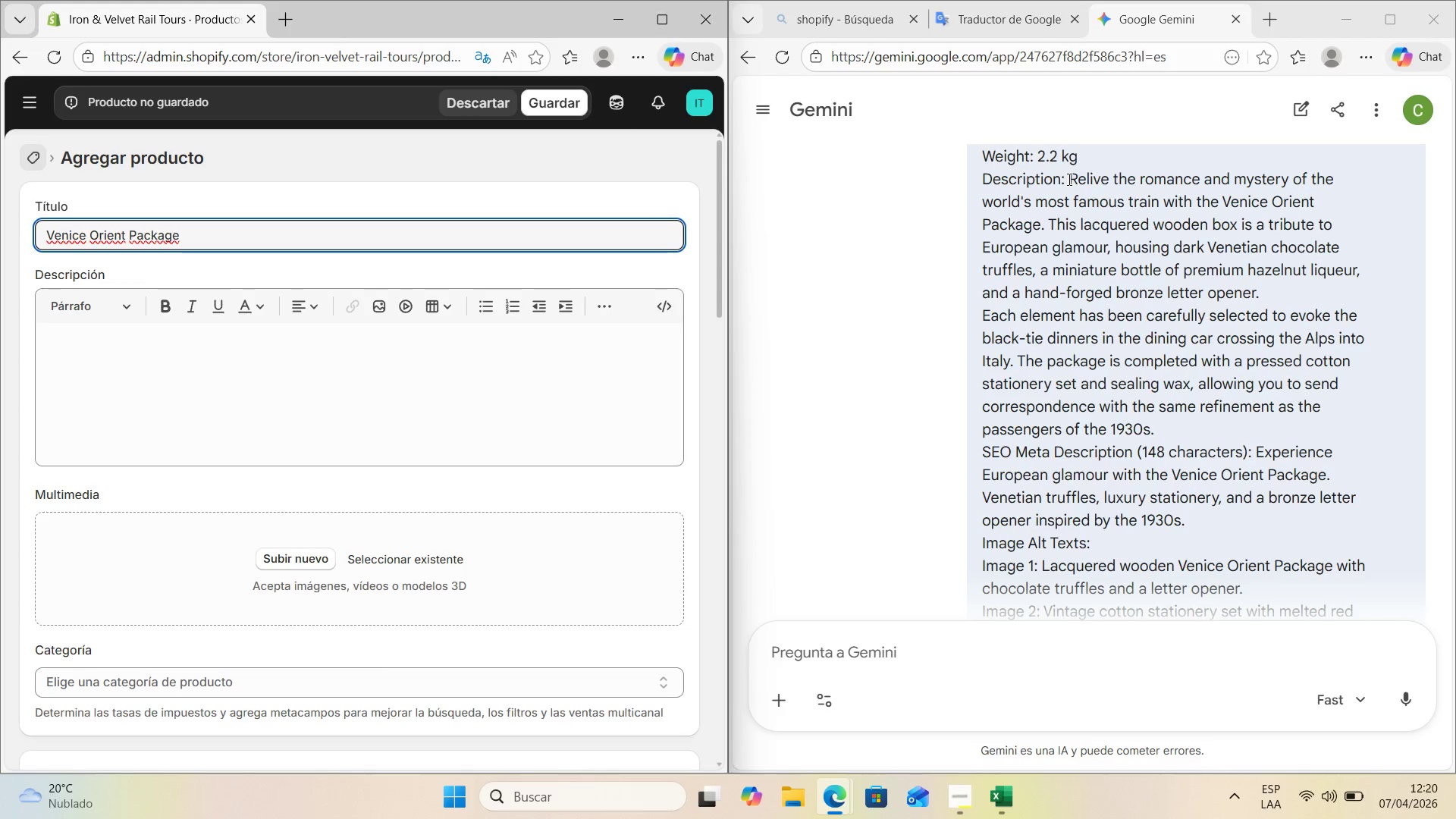 
left_click_drag(start_coordinate=[1069, 179], to_coordinate=[1170, 422])
 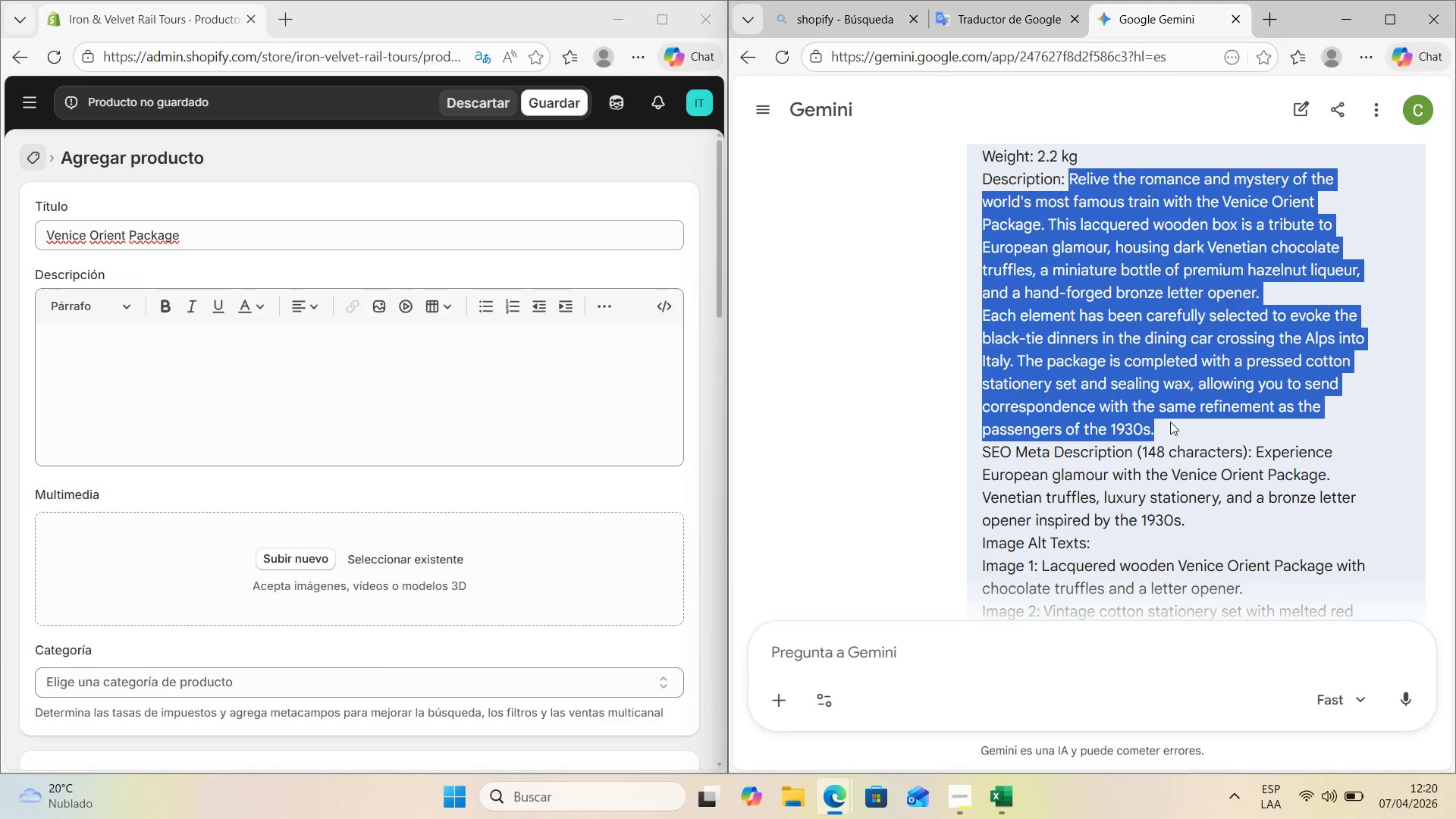 
key(Control+C)
 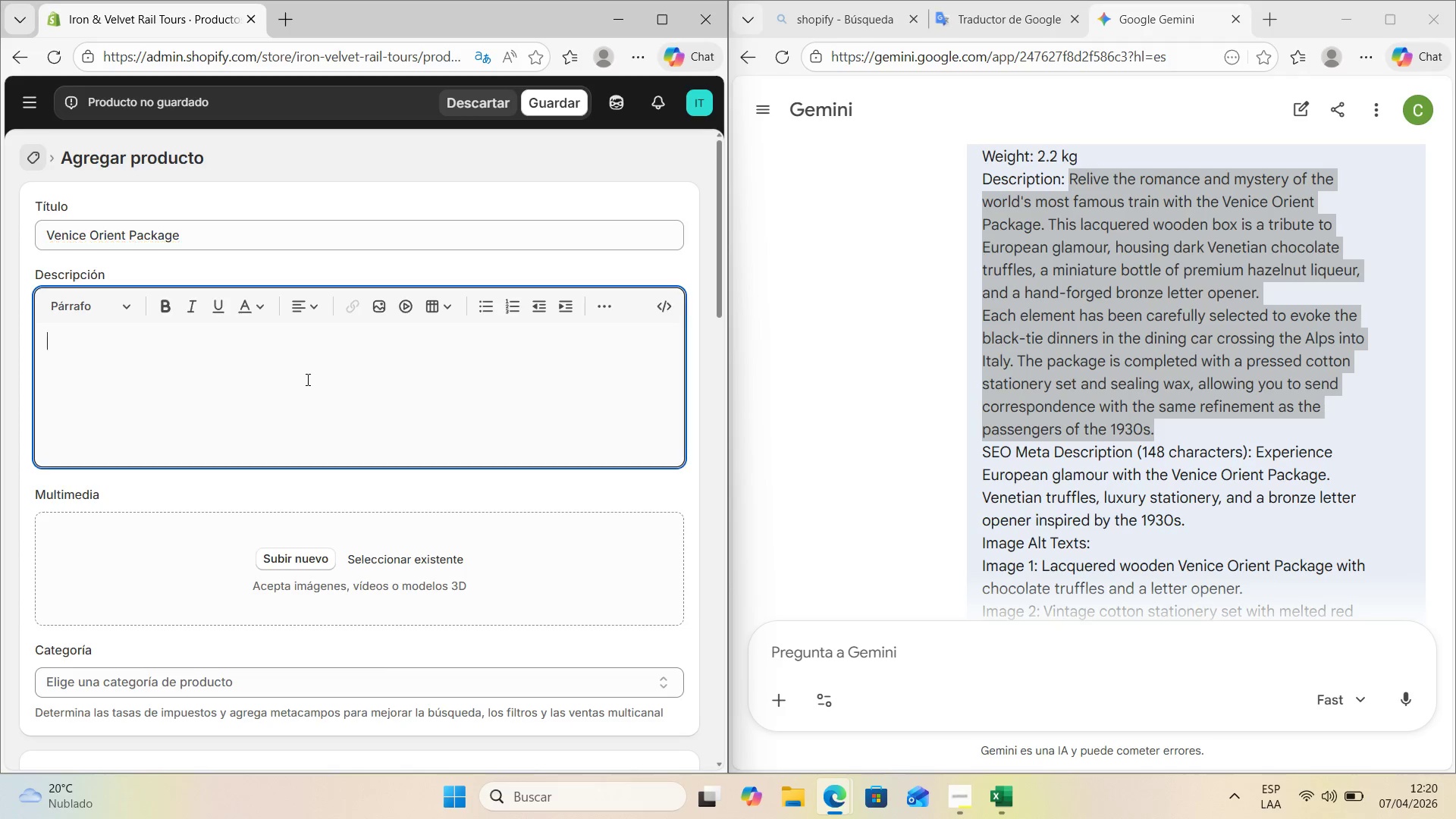 
key(Control+V)
 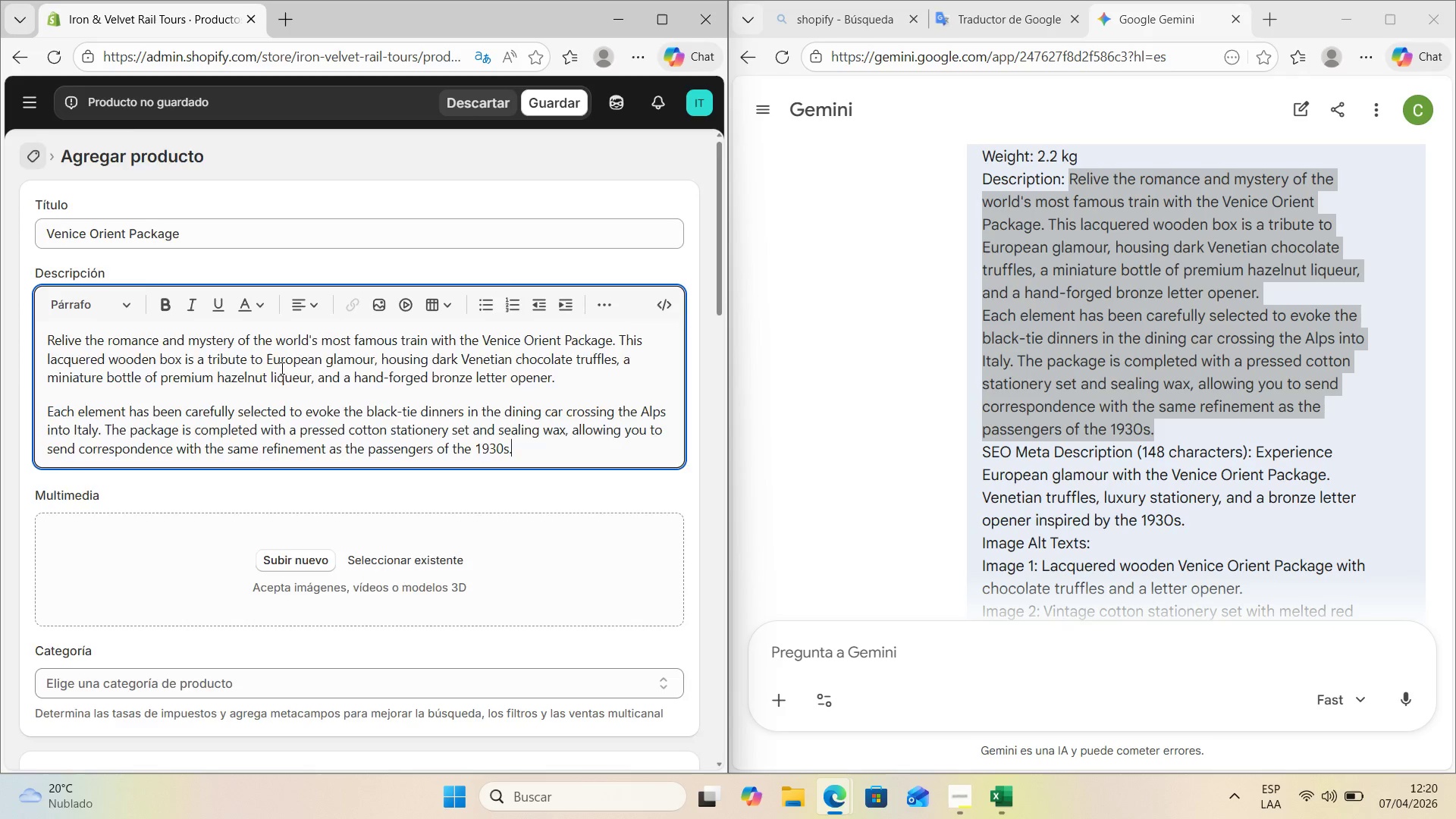 
scroll: coordinate [281, 368], scroll_direction: down, amount: 4.0
 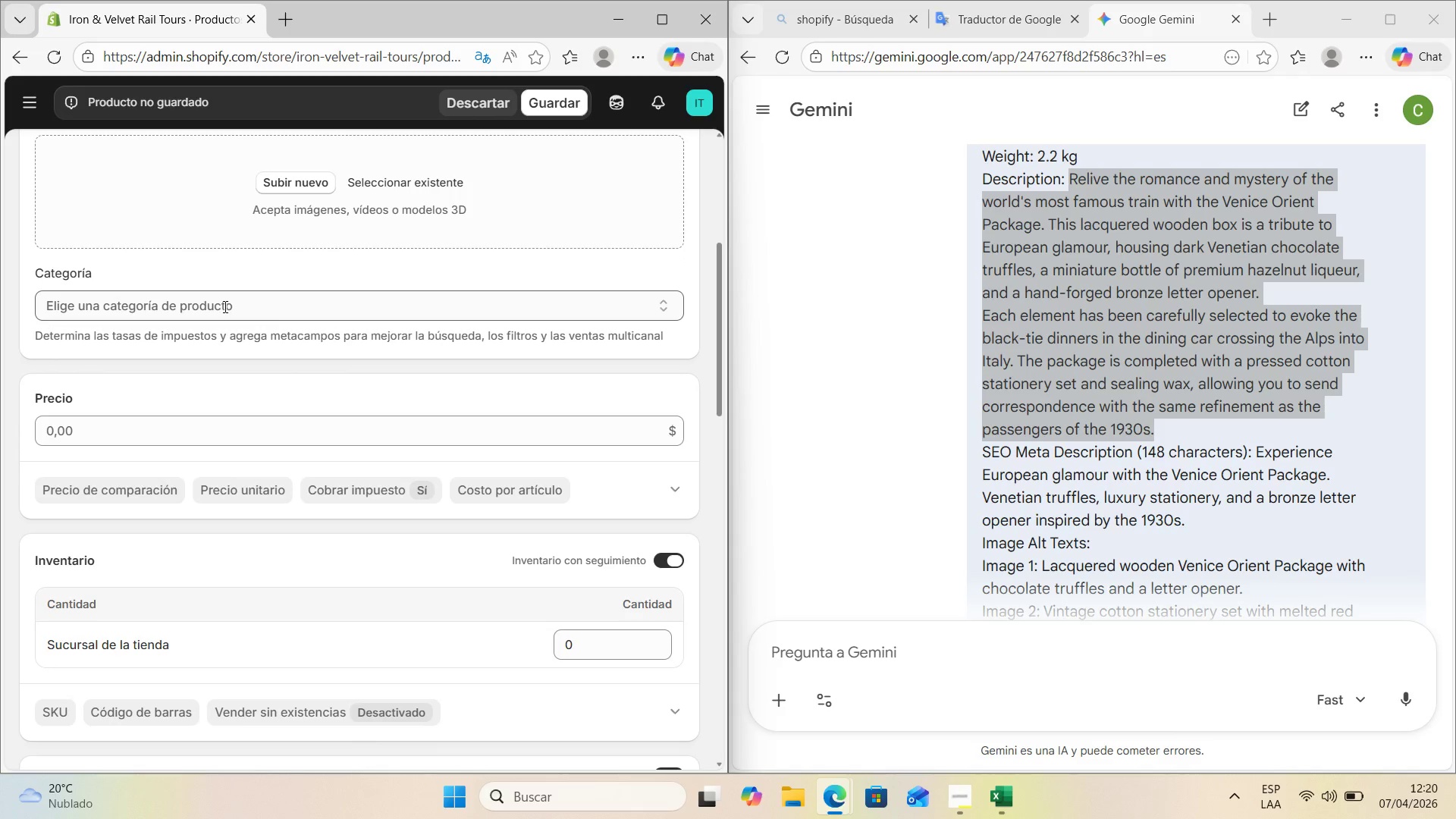 
left_click([224, 306])
 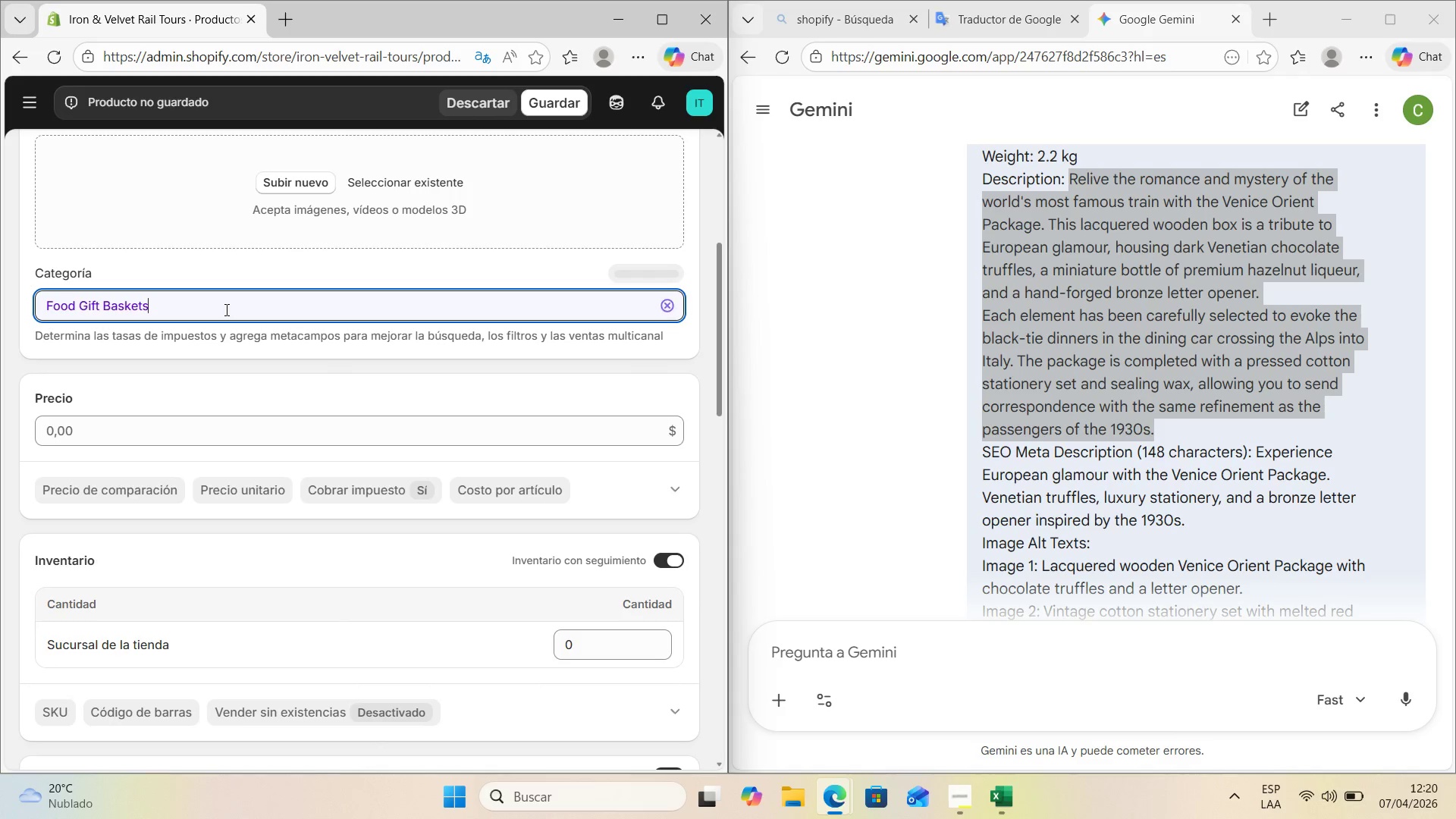 
double_click([224, 309])
 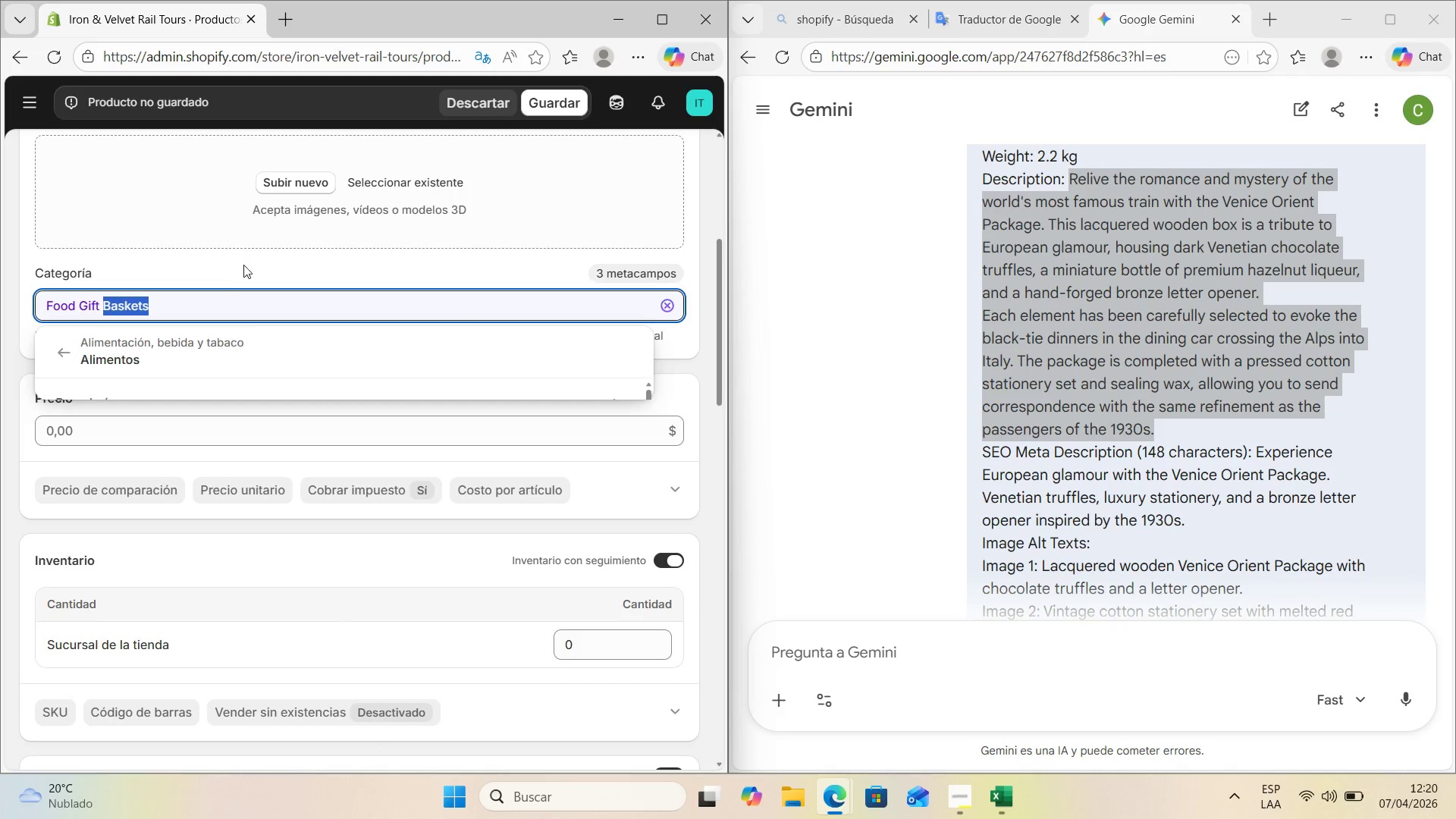 
left_click([243, 263])
 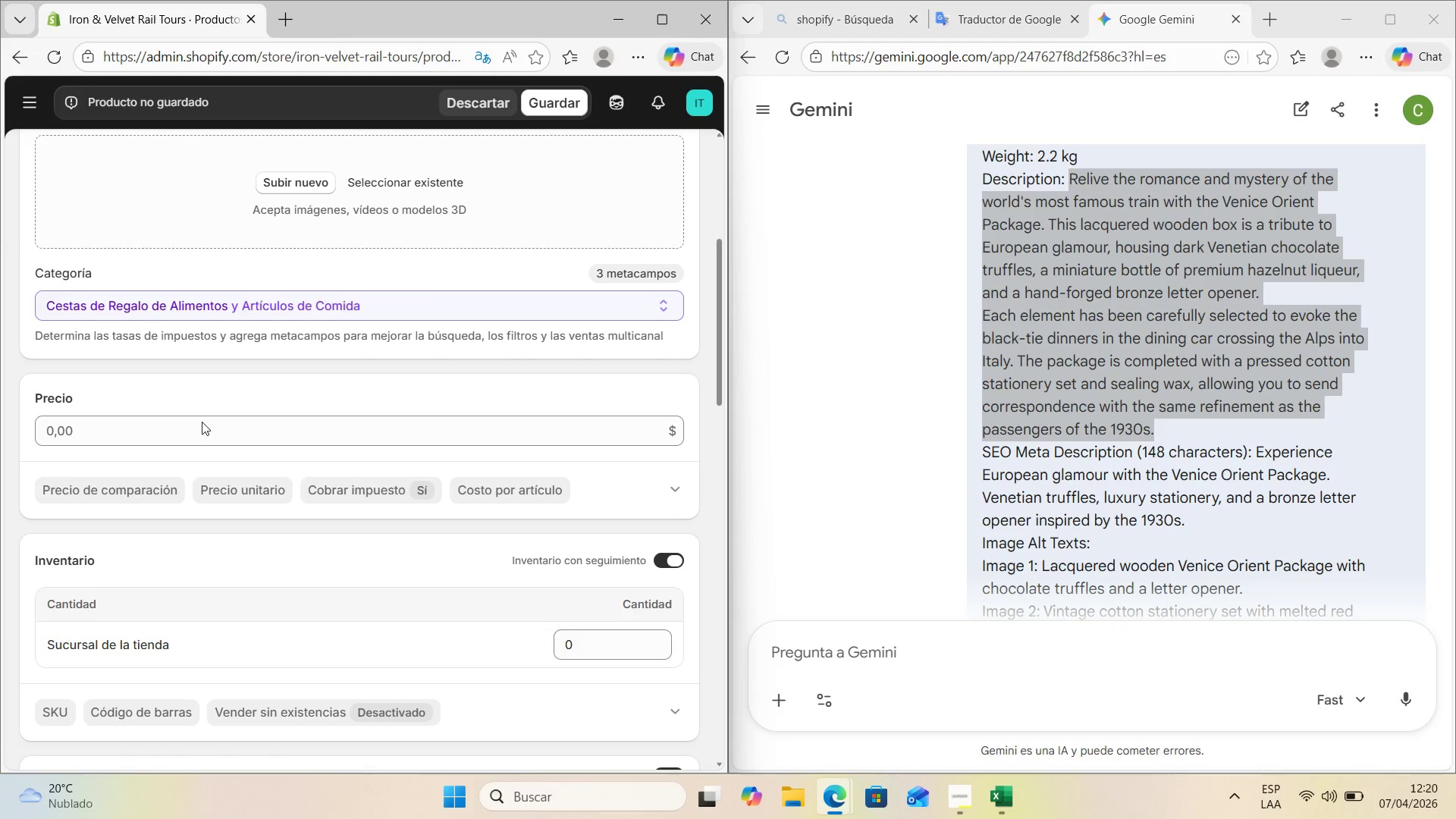 
left_click([155, 438])
 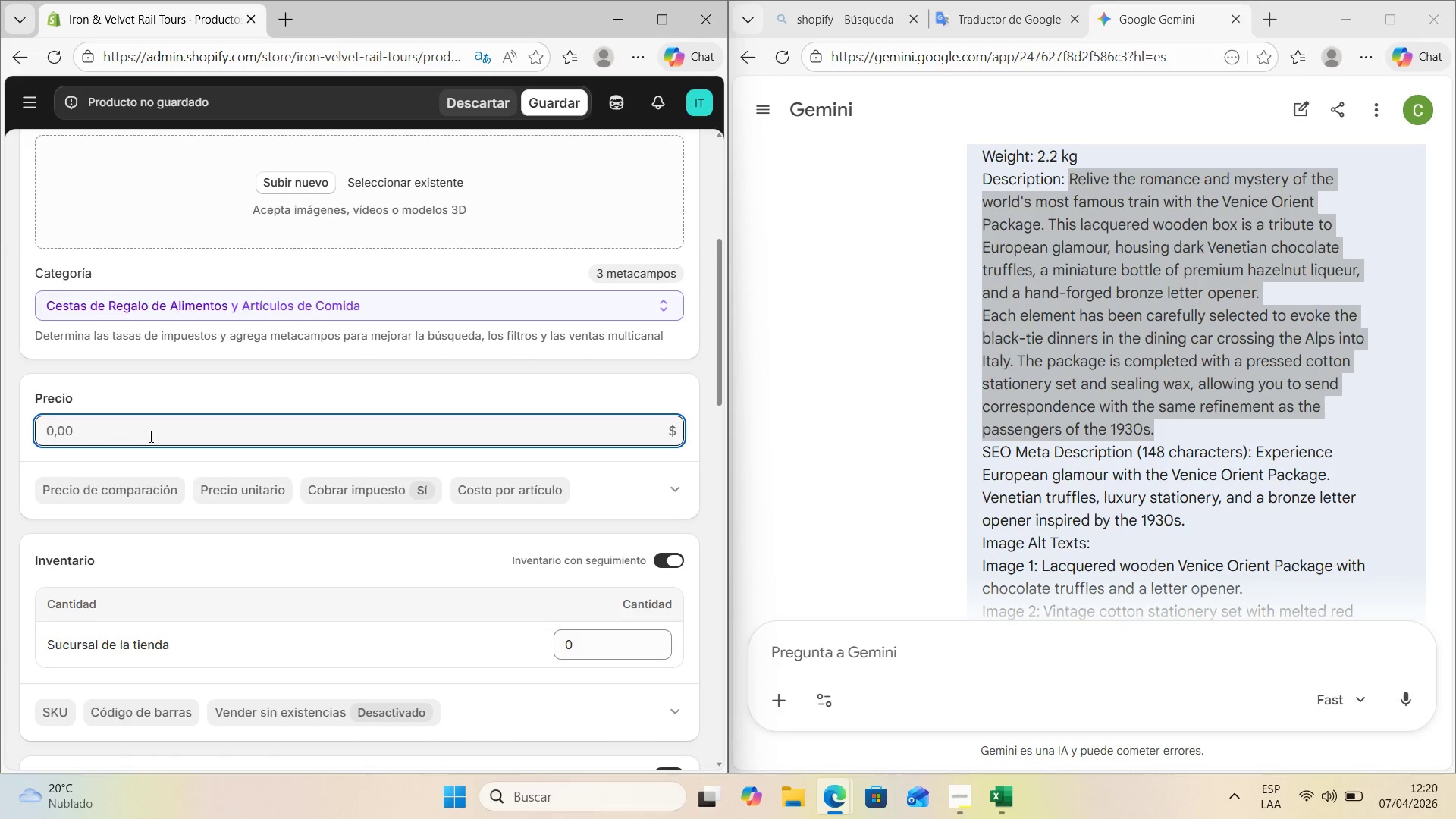 
scroll: coordinate [1135, 449], scroll_direction: up, amount: 2.0
 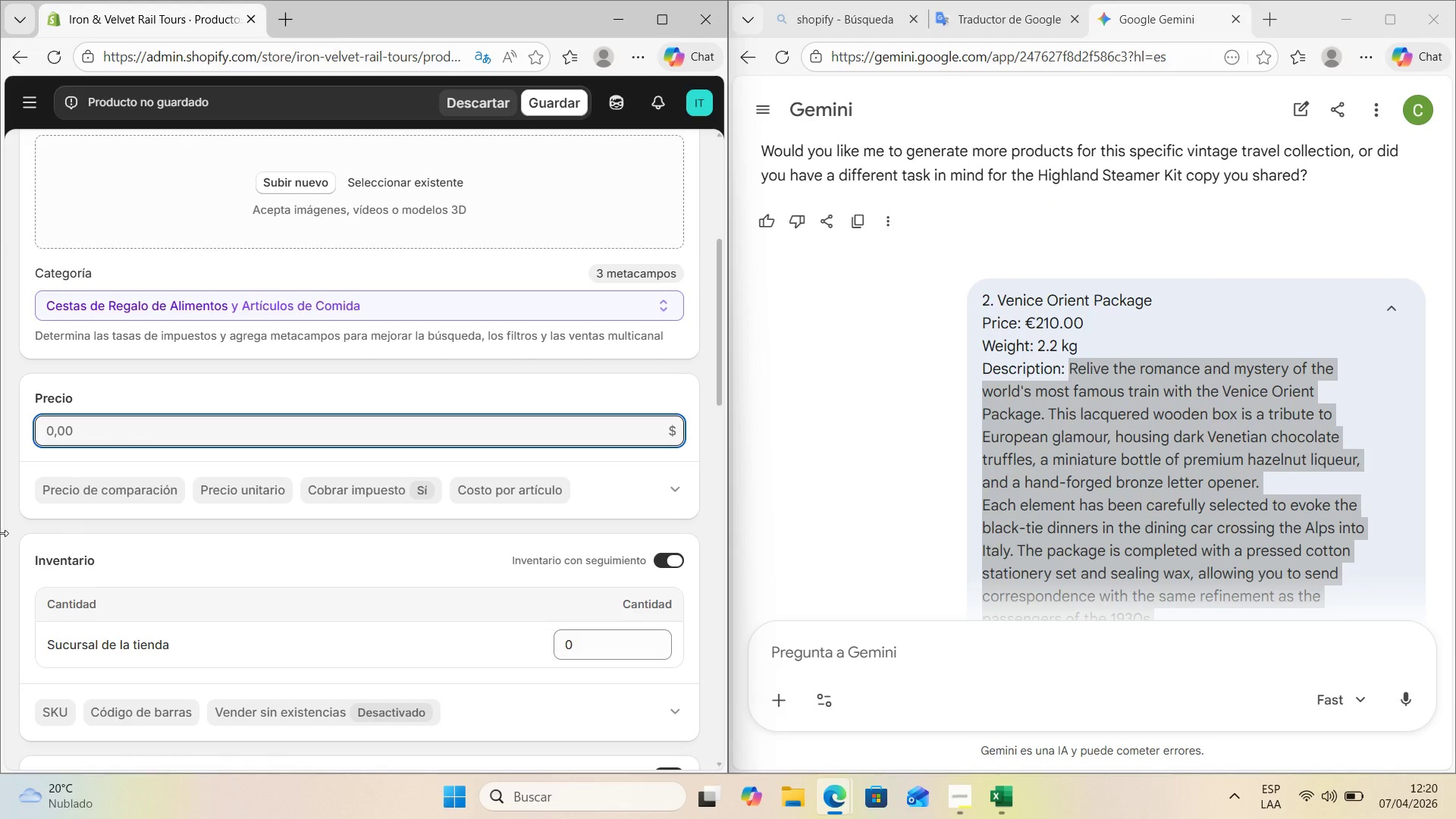 
key(Numpad2)
 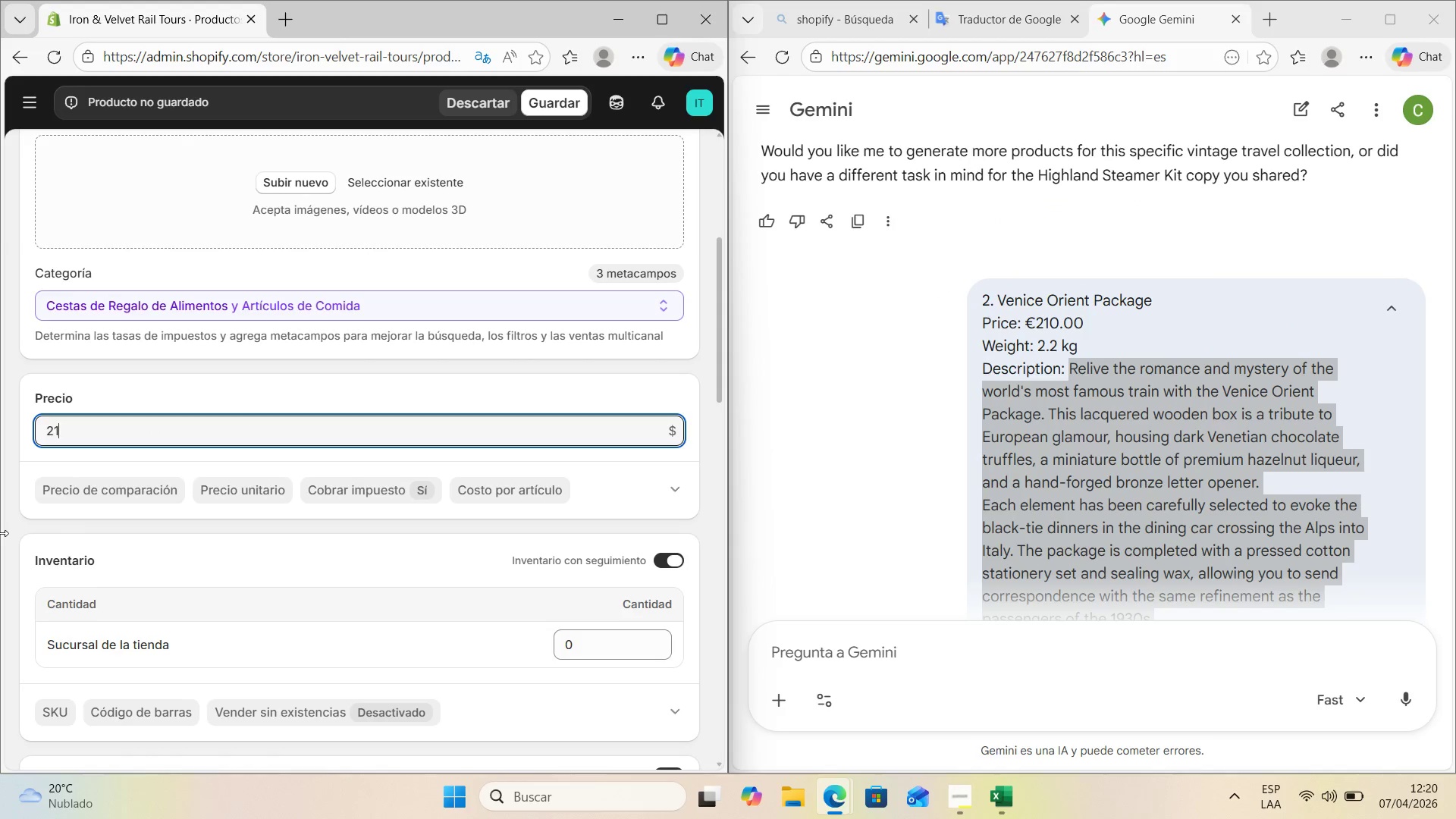 
key(Numpad1)
 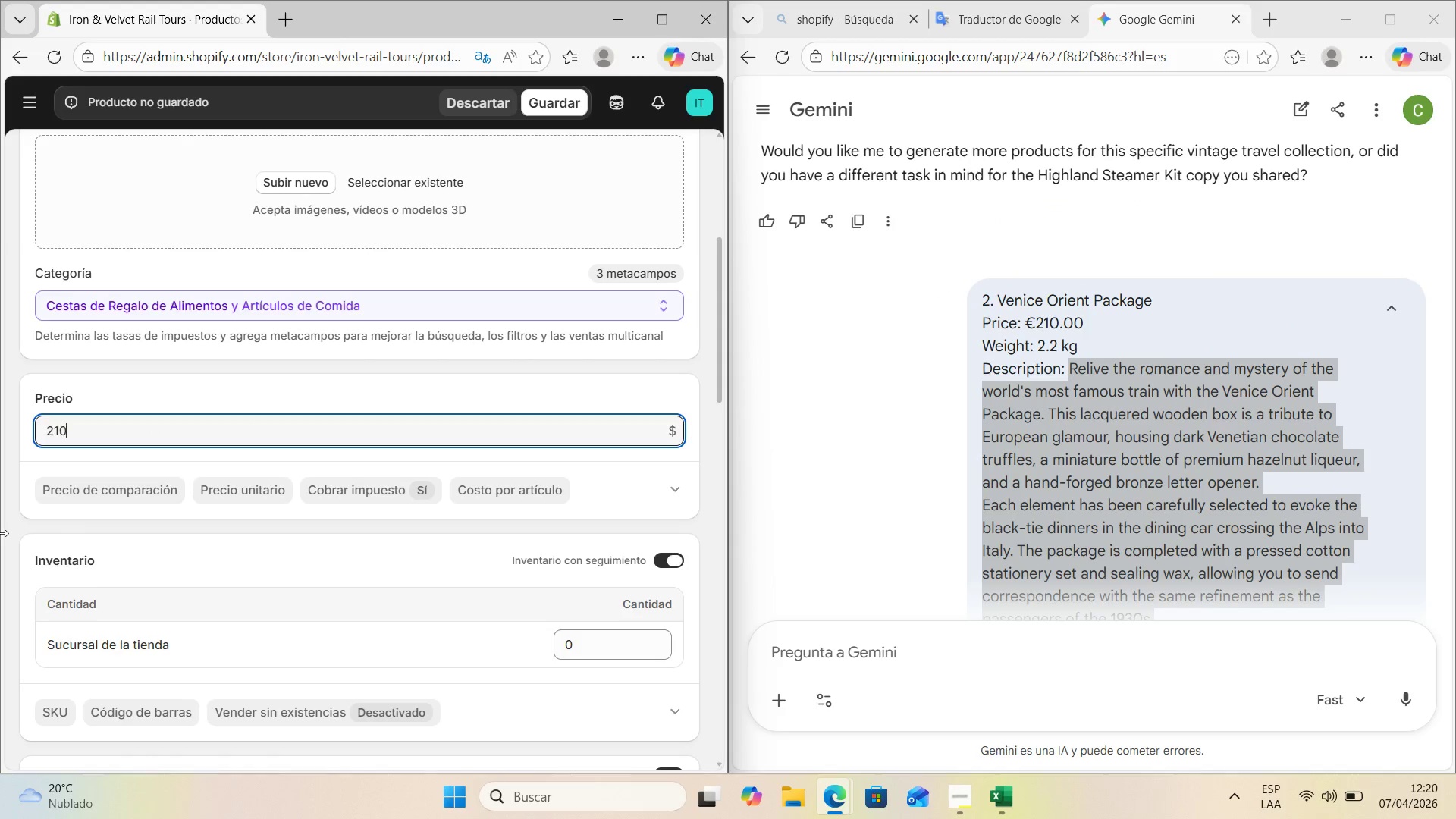 
key(Numpad0)
 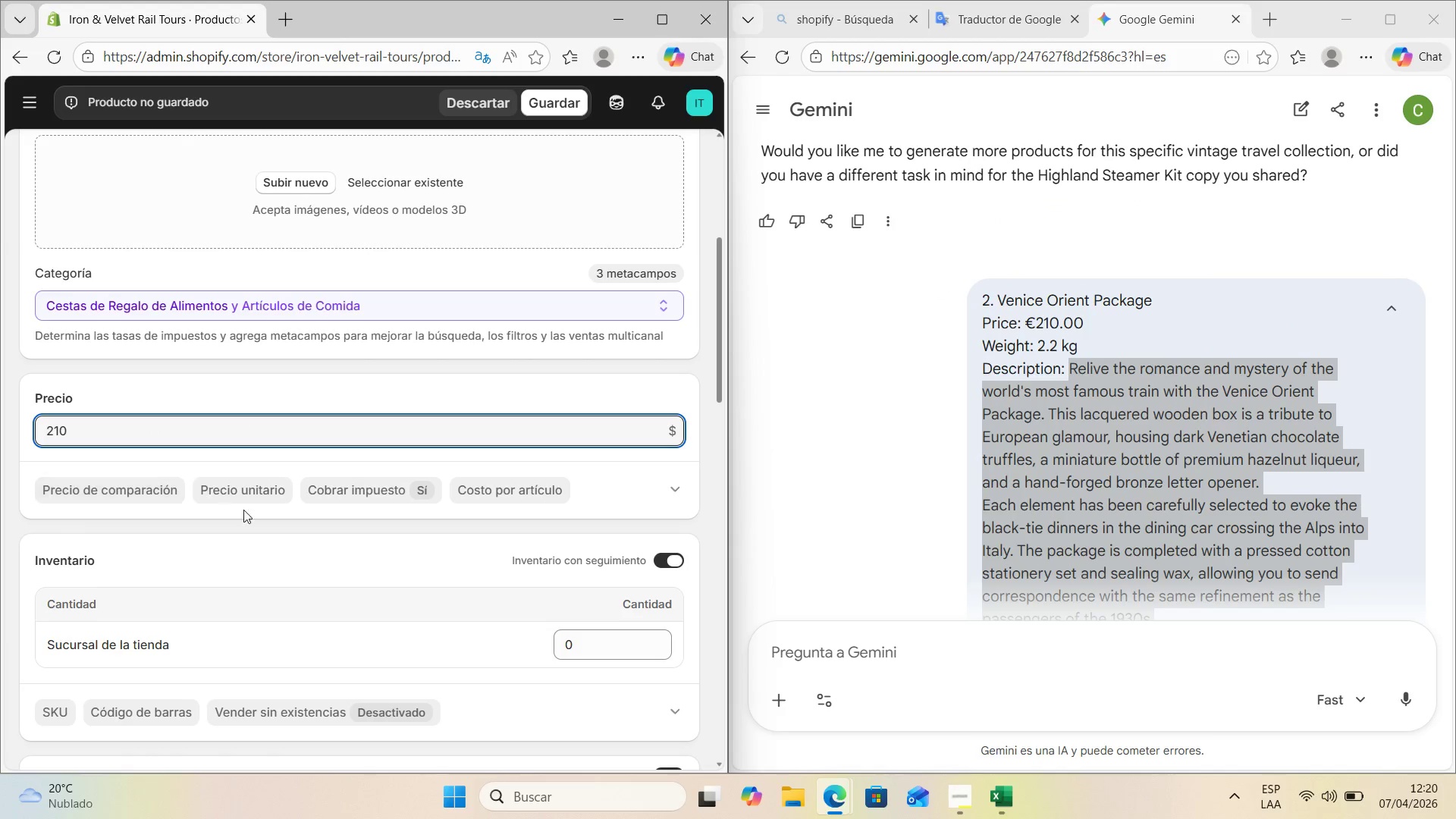 
scroll: coordinate [257, 519], scroll_direction: down, amount: 2.0
 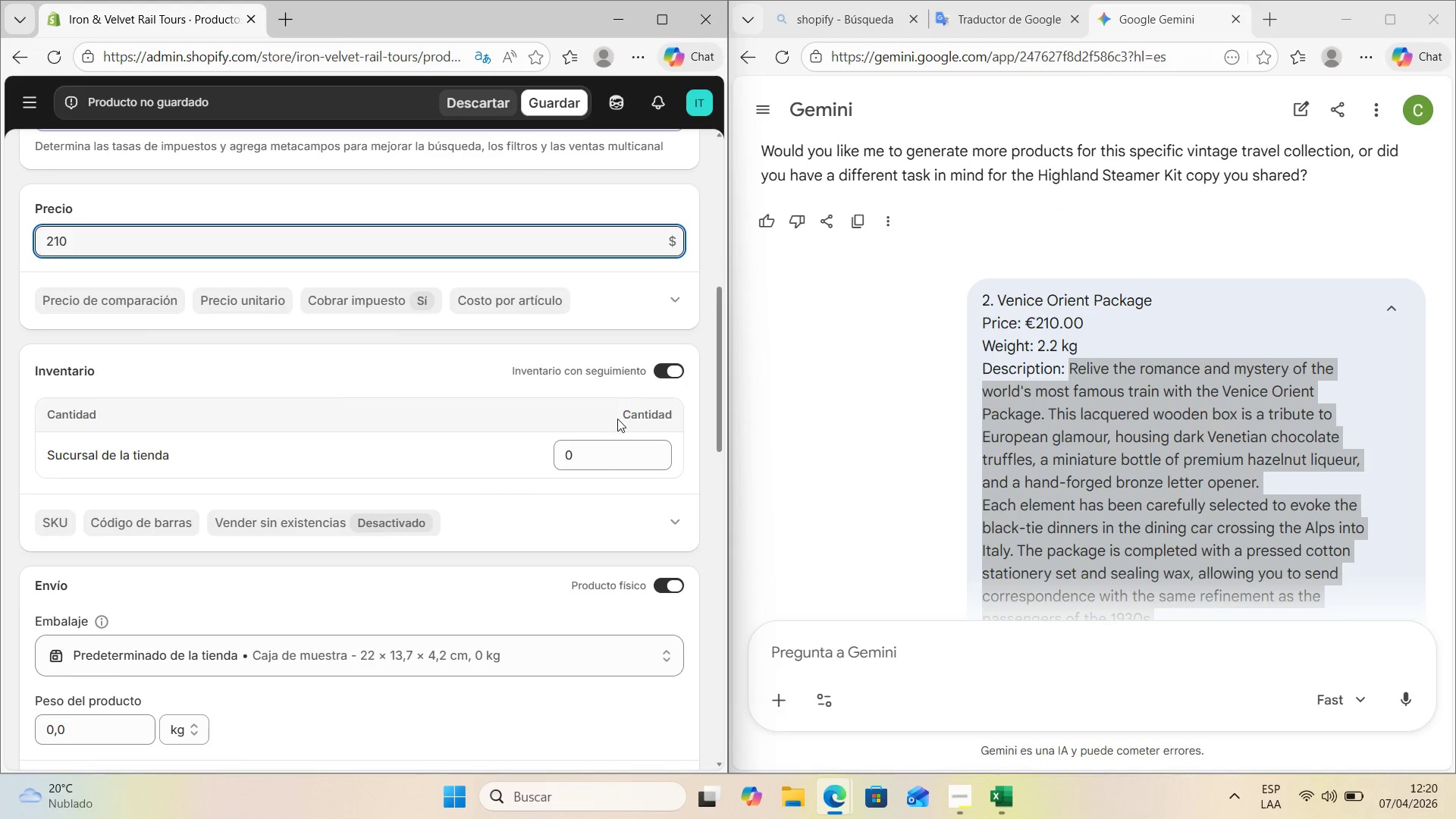 
left_click([598, 461])
 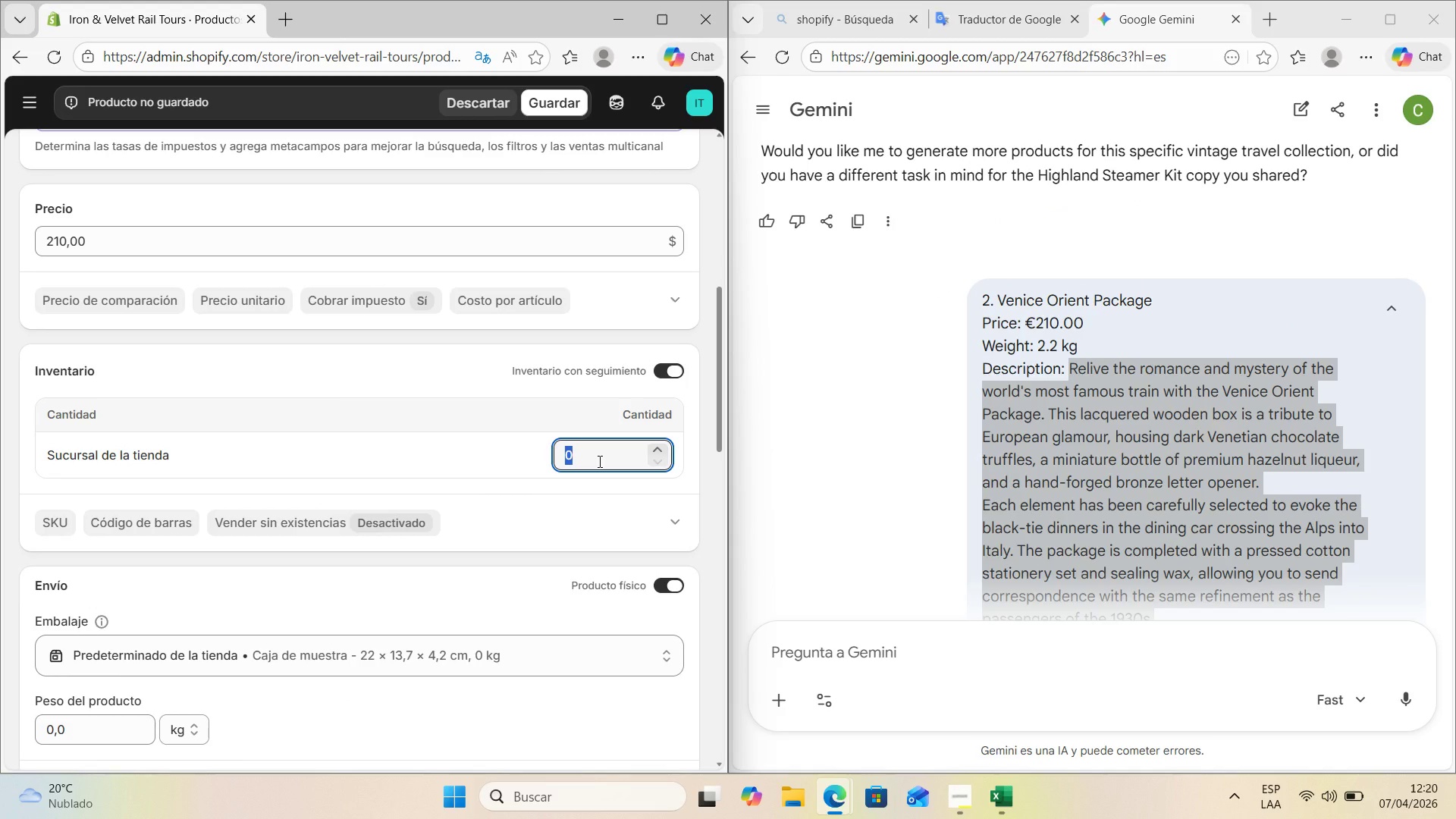 
key(Numpad2)
 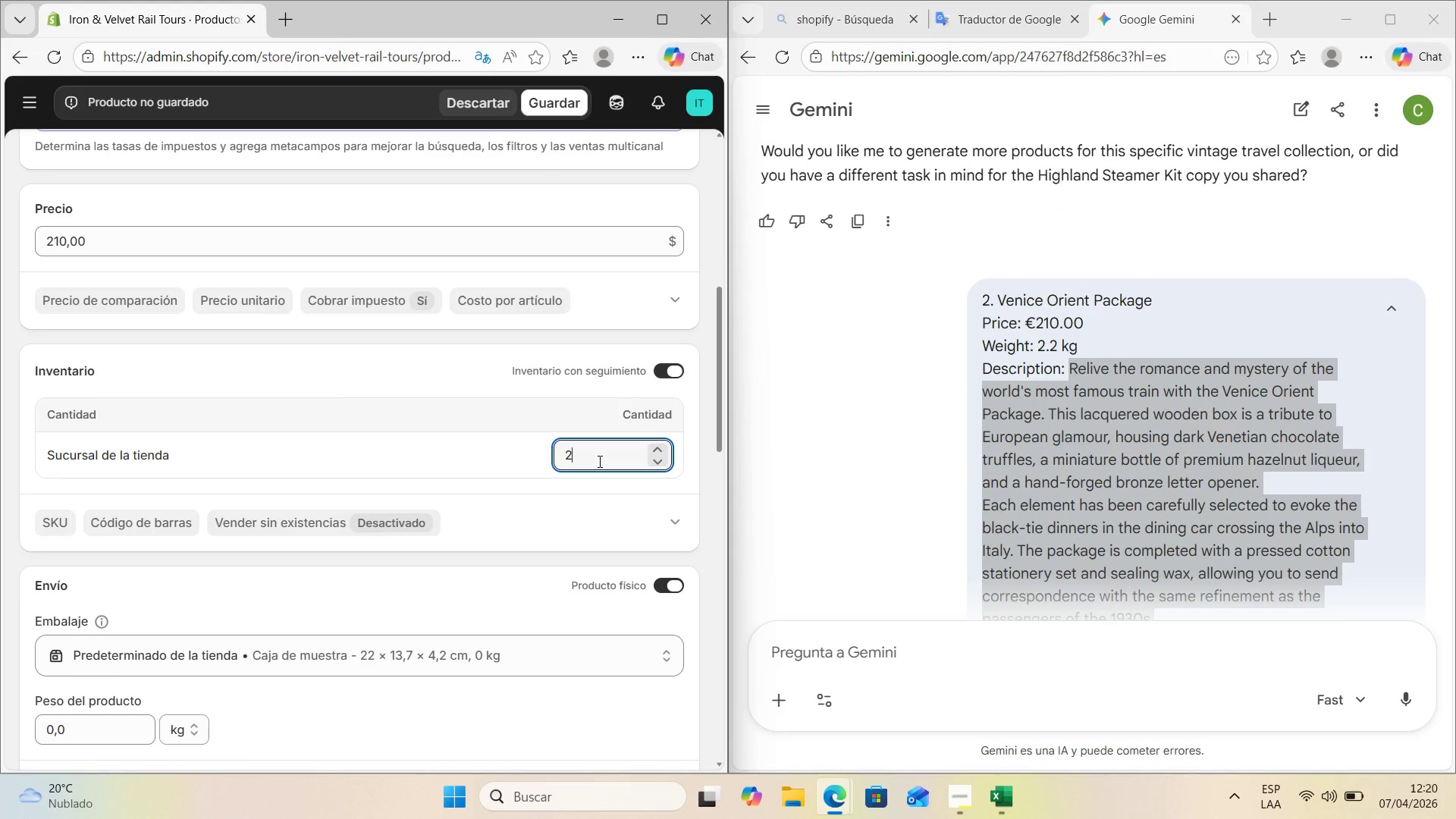 
key(Numpad0)
 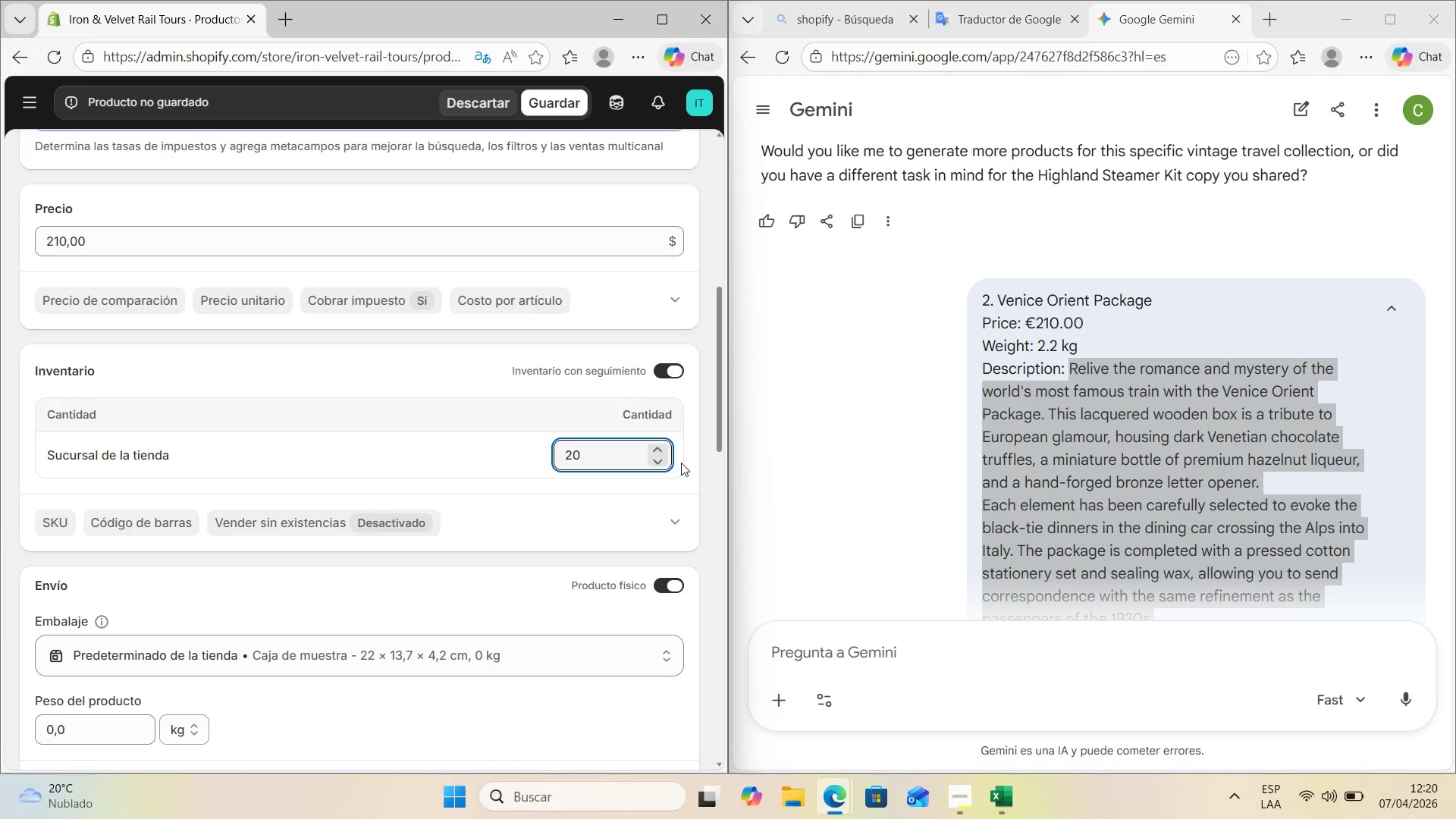 
scroll: coordinate [359, 491], scroll_direction: down, amount: 4.0
 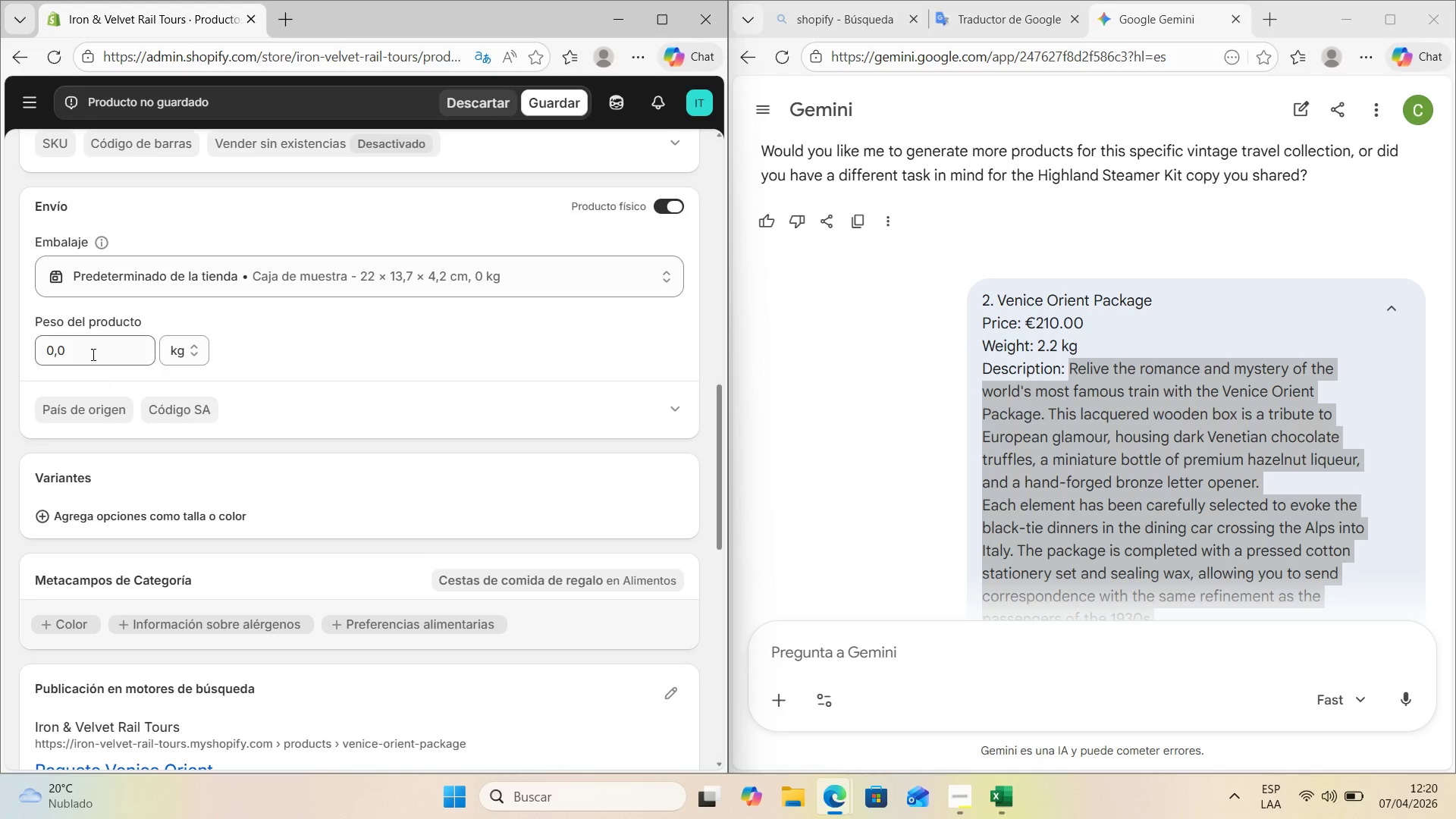 
double_click([92, 350])
 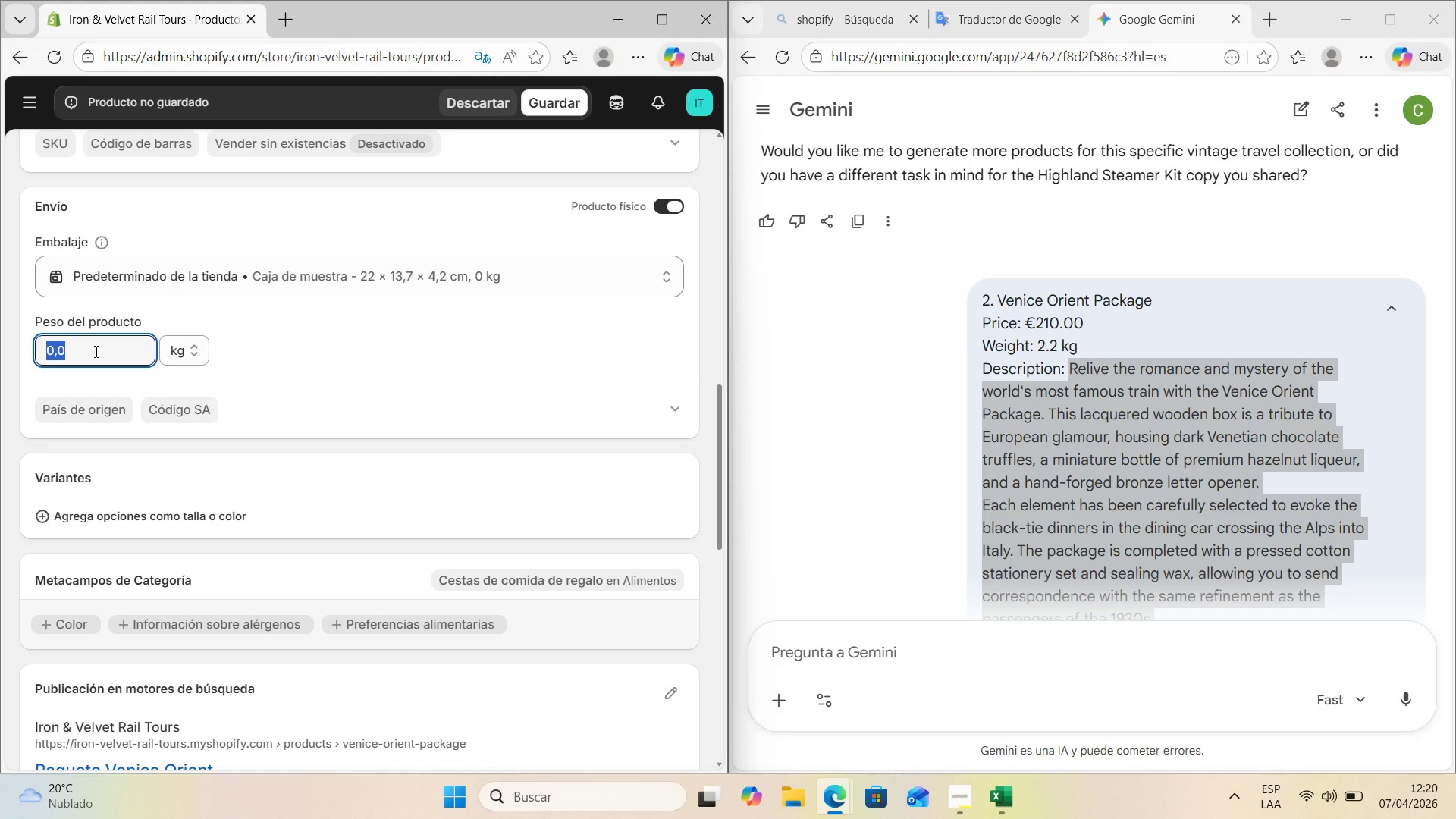 
key(Numpad2)
 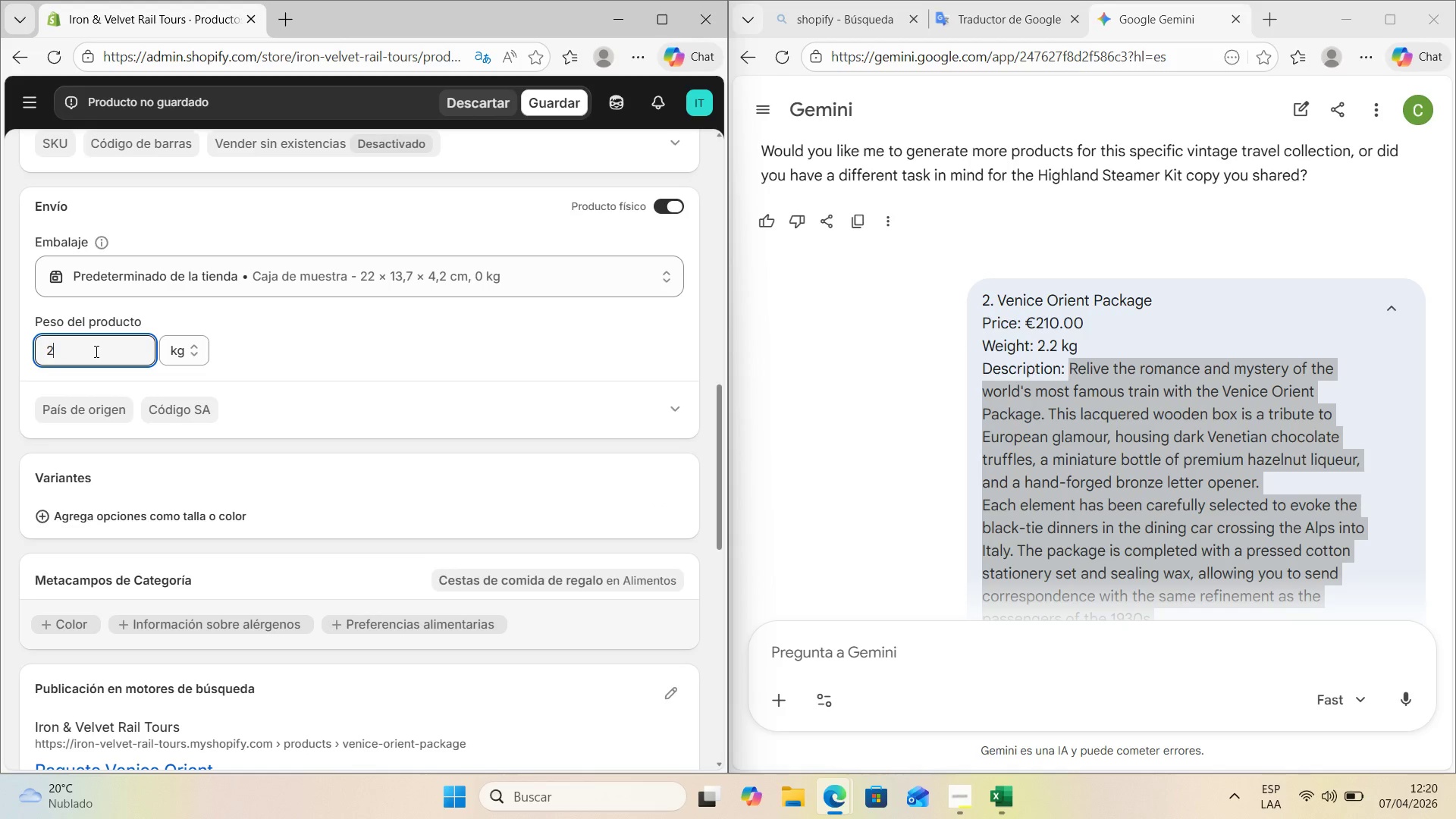 
key(Comma)
 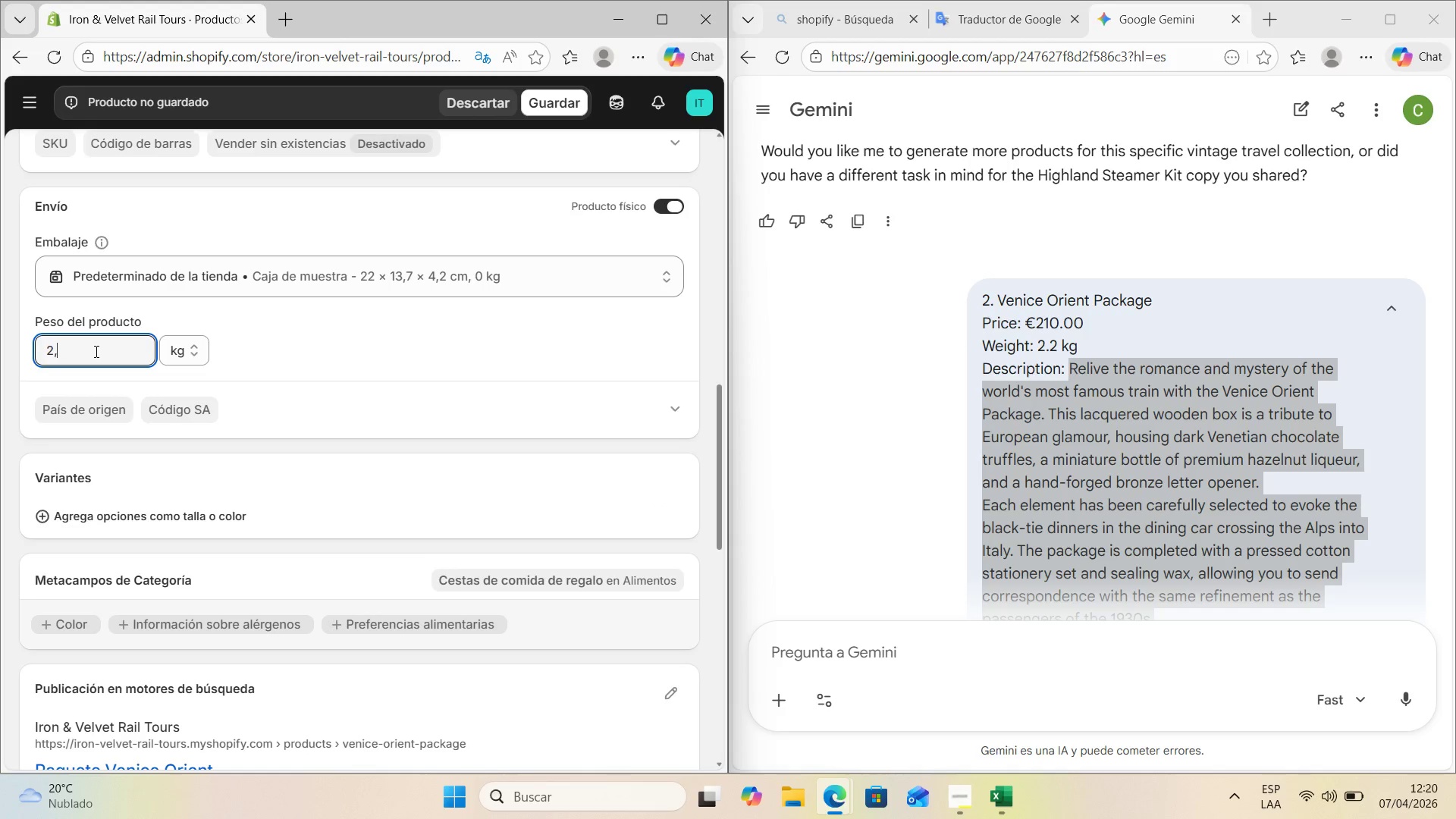 
key(Numpad2)
 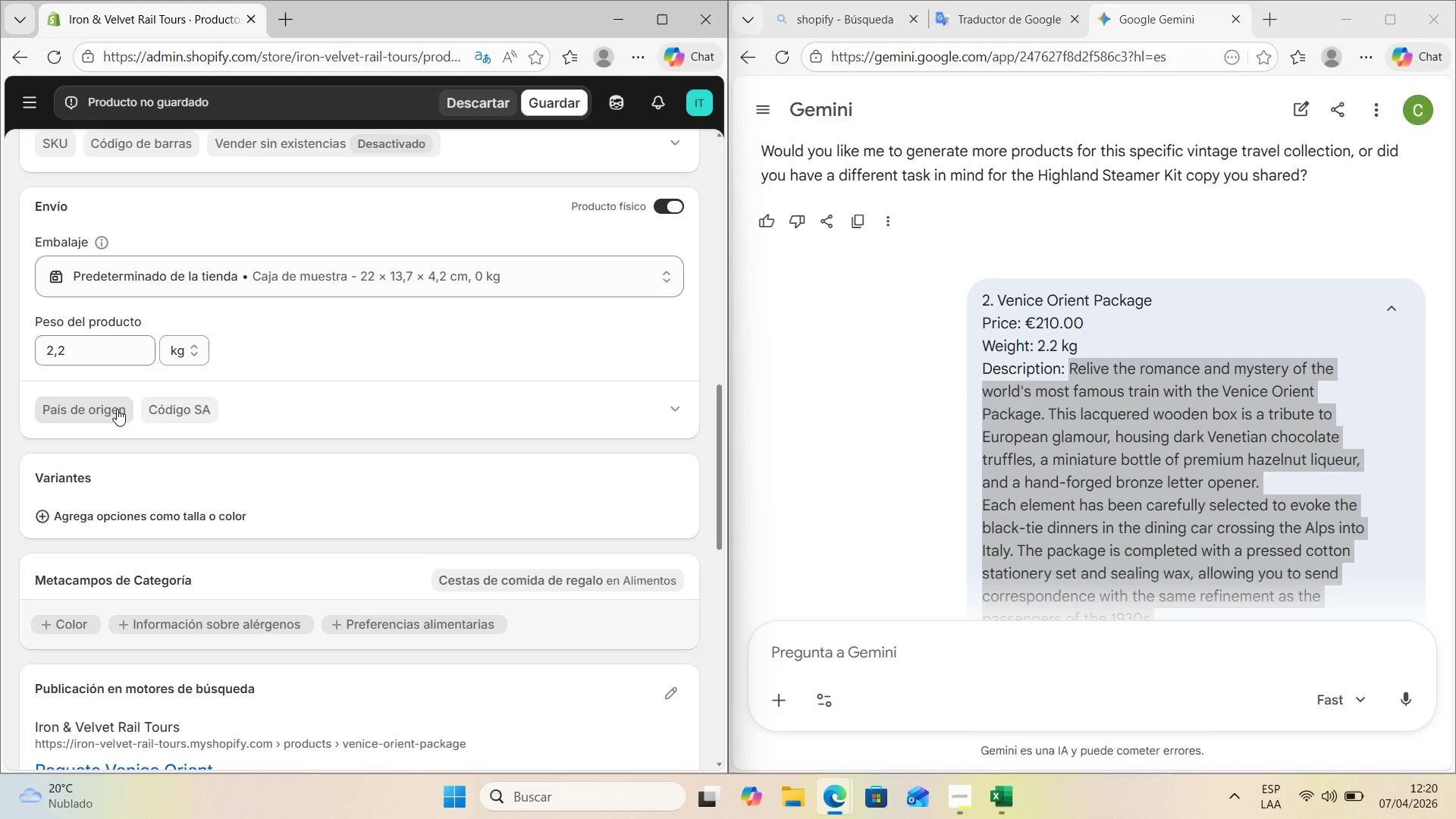 
mouse_move([96, 453])
 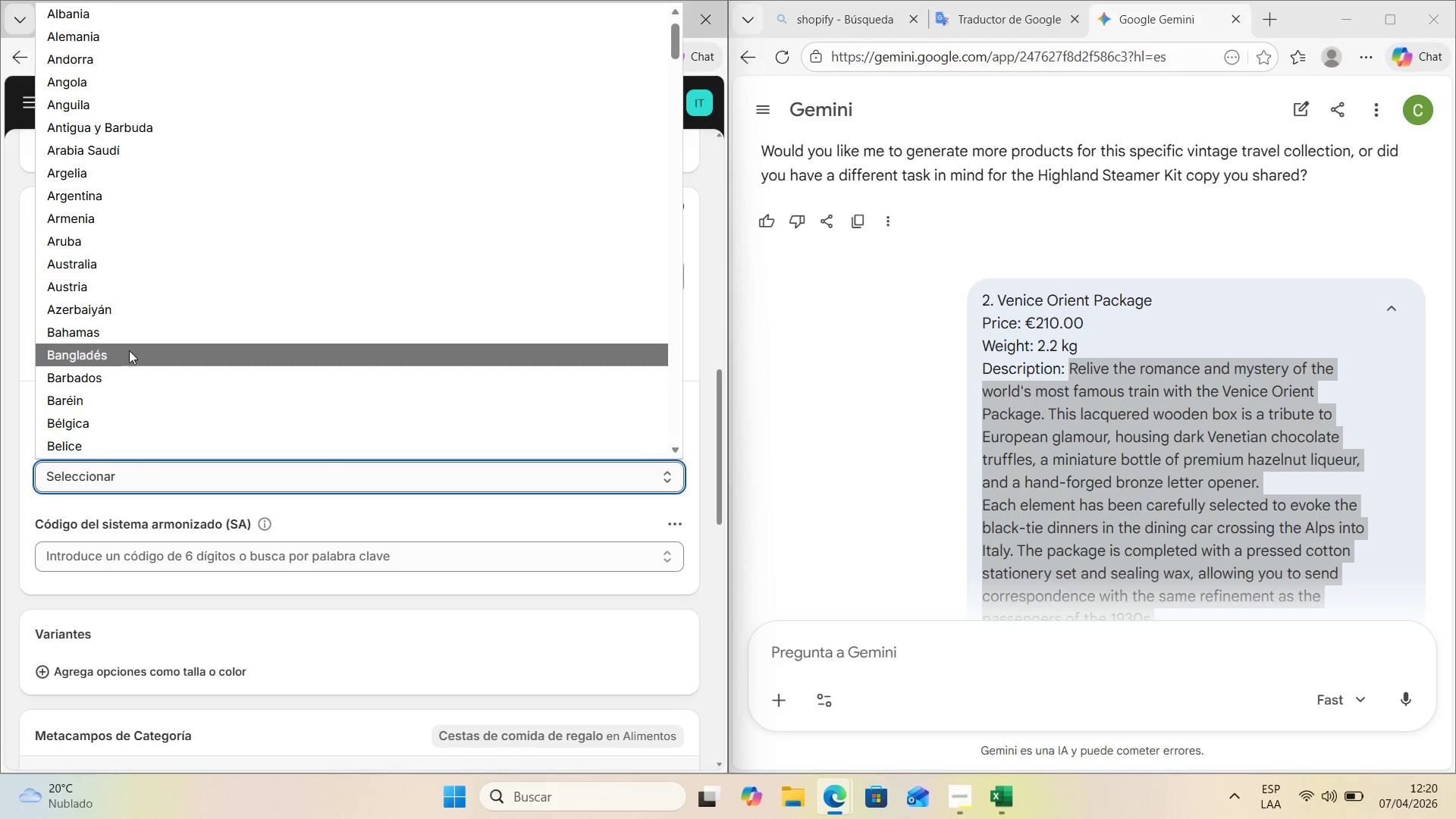 
scroll: coordinate [126, 363], scroll_direction: down, amount: 5.0
 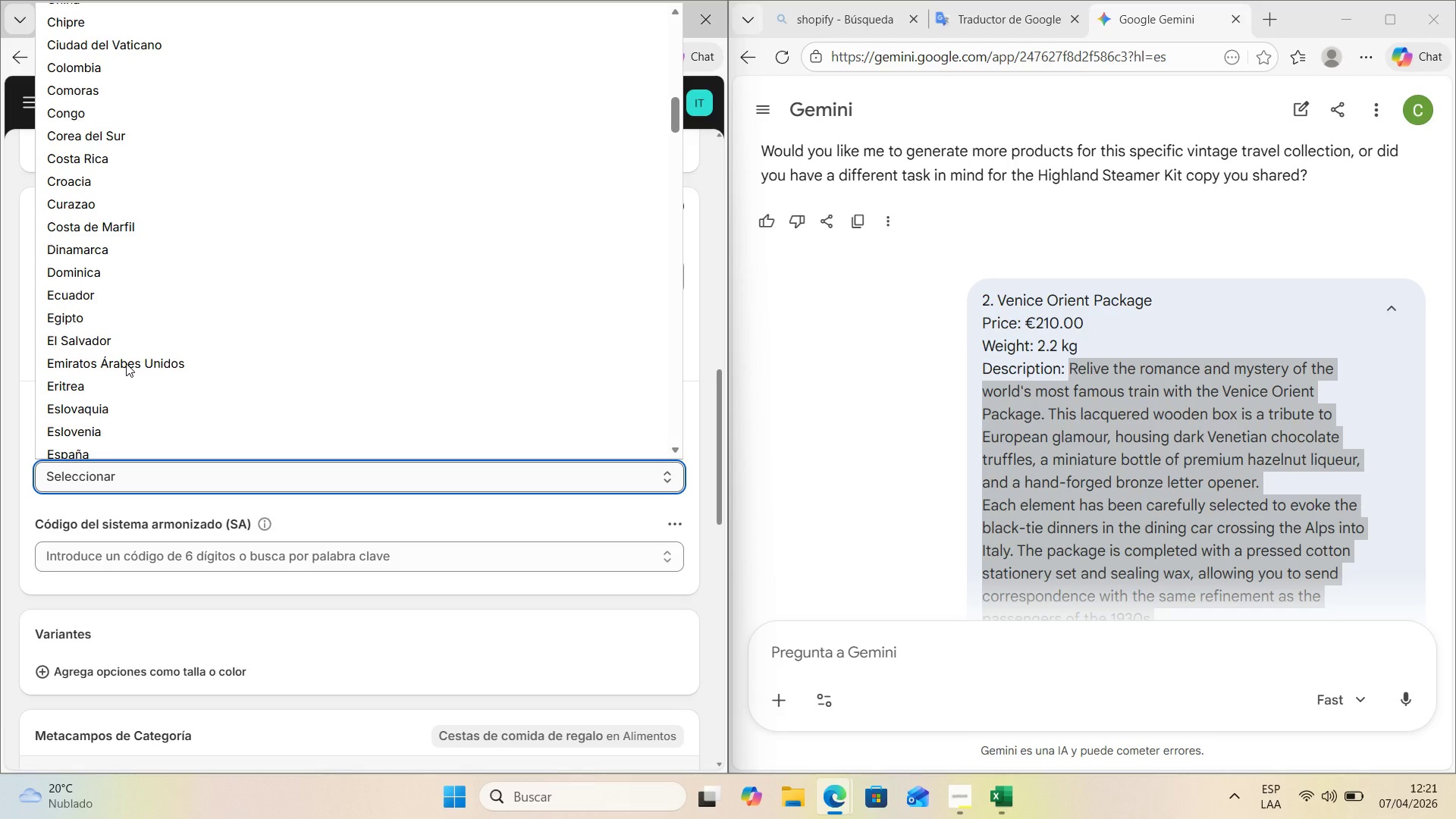 
scroll: coordinate [128, 363], scroll_direction: up, amount: 4.0
 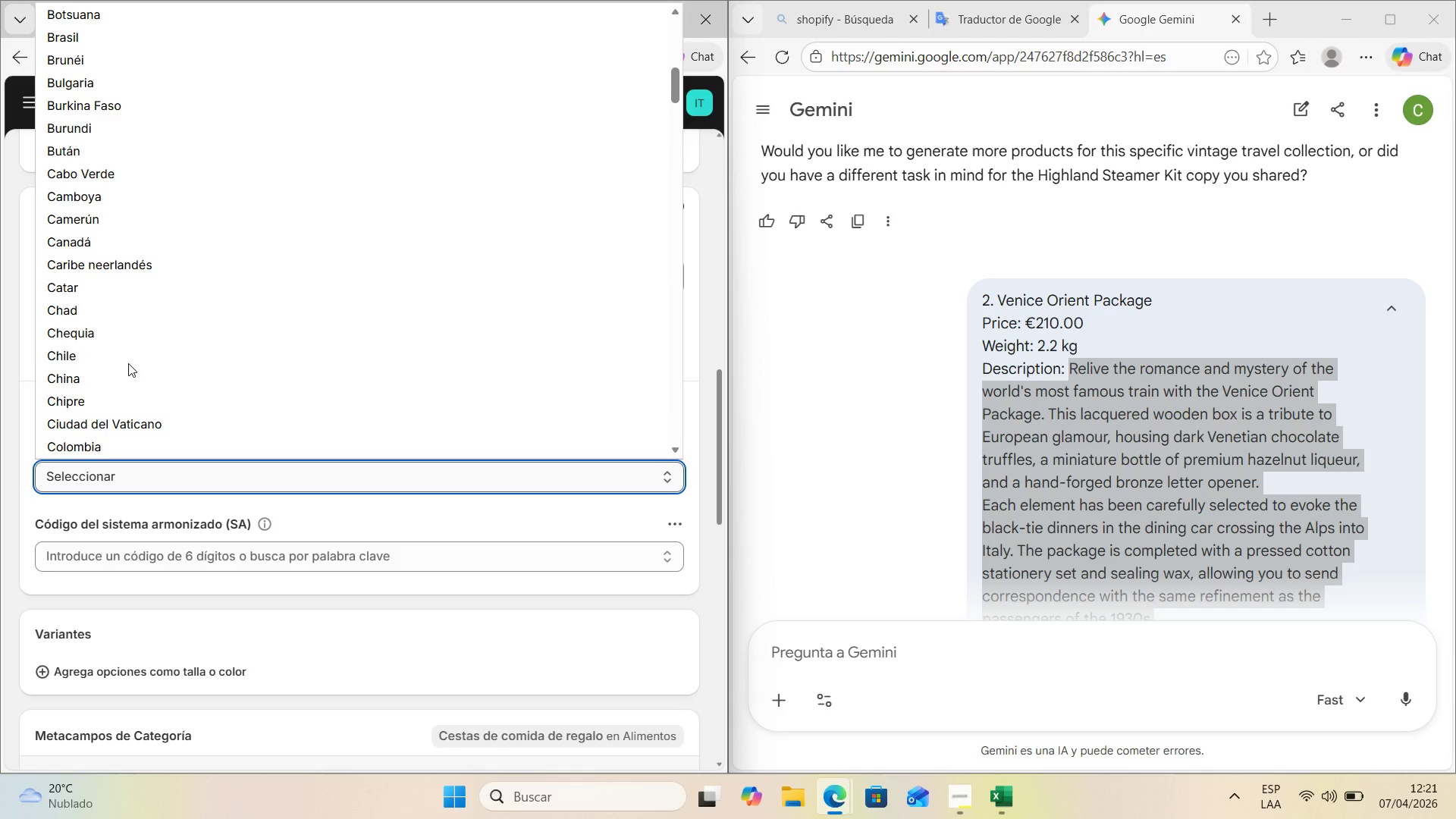 
scroll: coordinate [124, 365], scroll_direction: down, amount: 4.0
 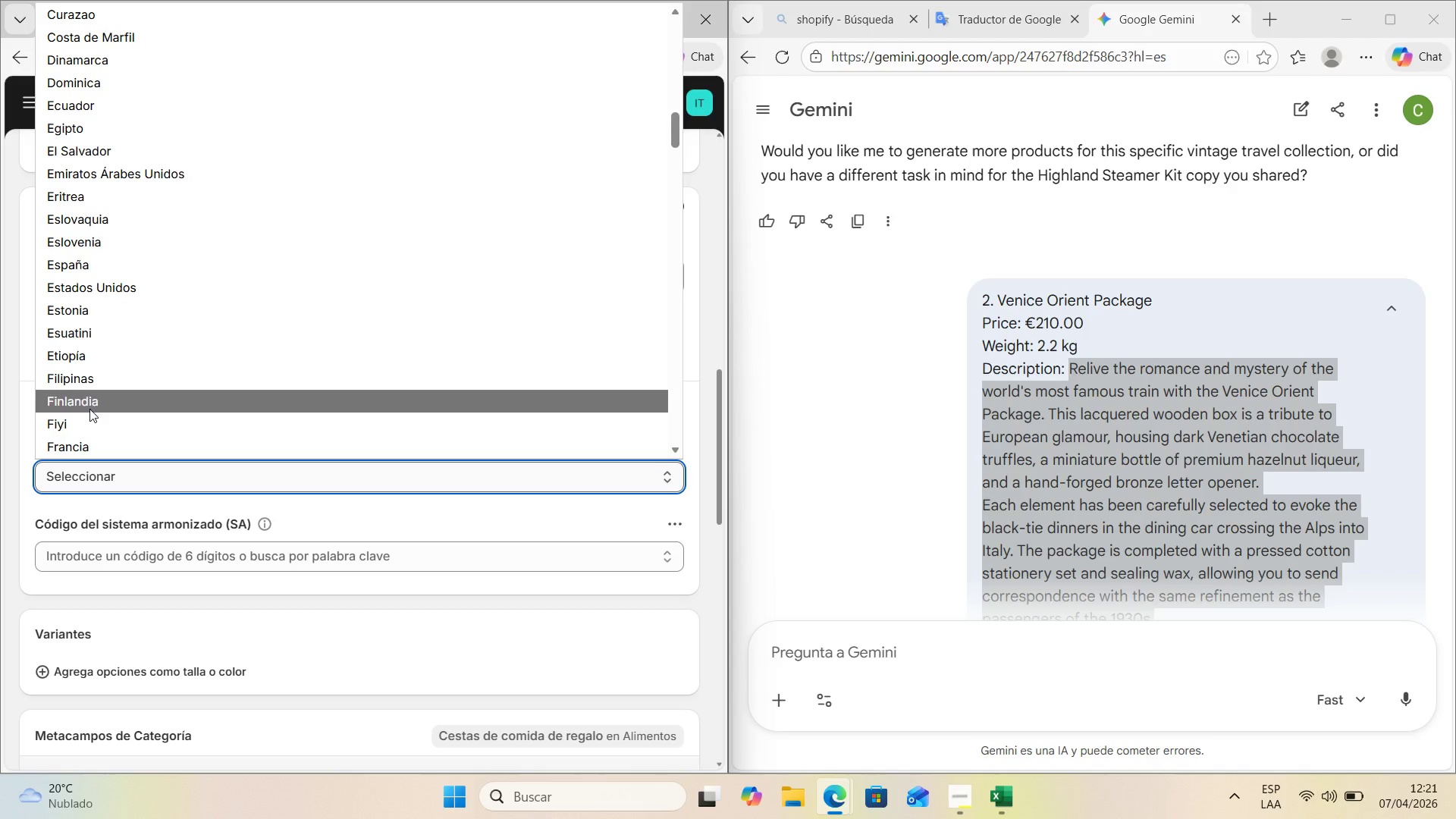 
left_click([68, 445])
 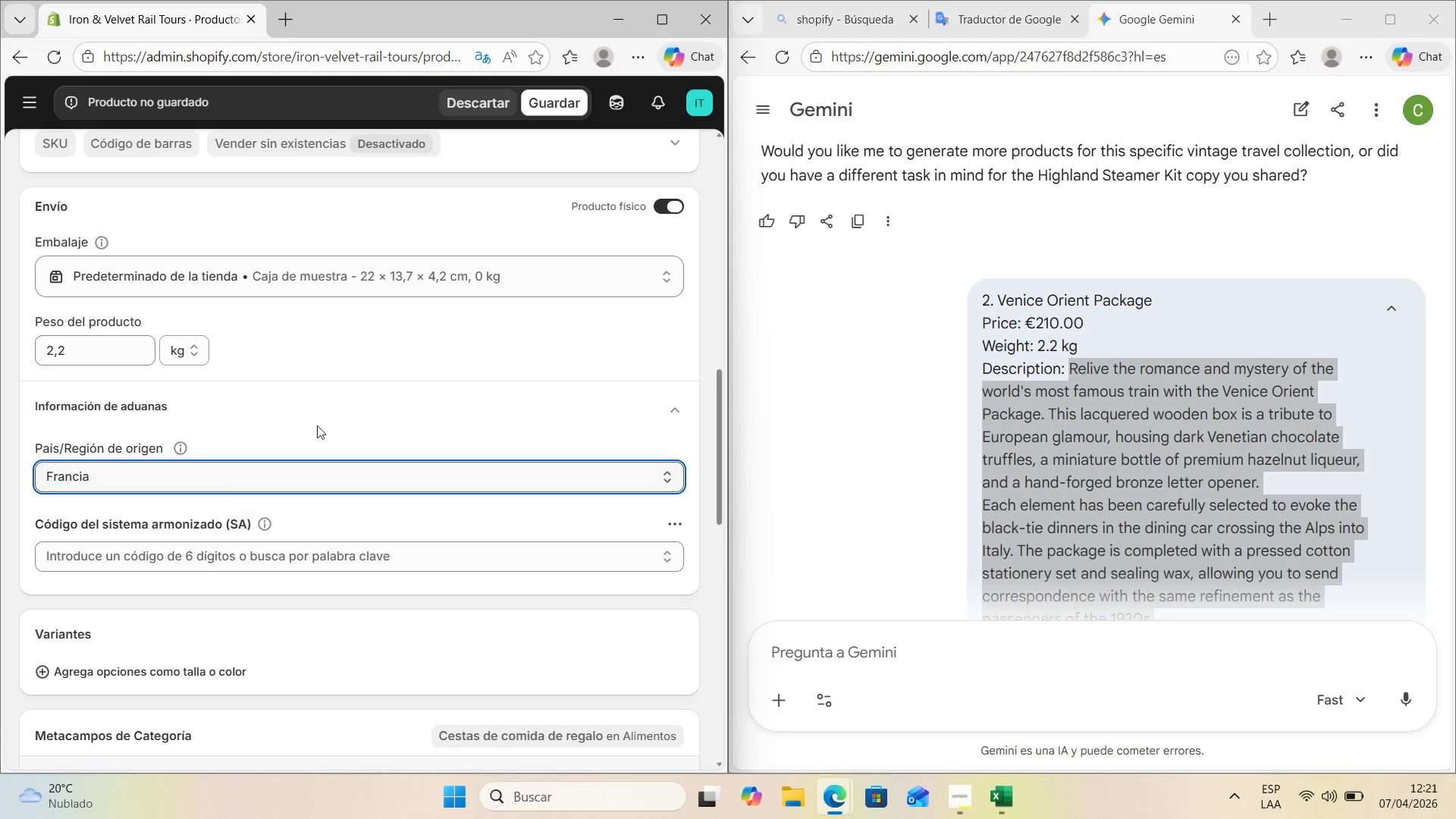 
scroll: coordinate [283, 439], scroll_direction: down, amount: 5.0
 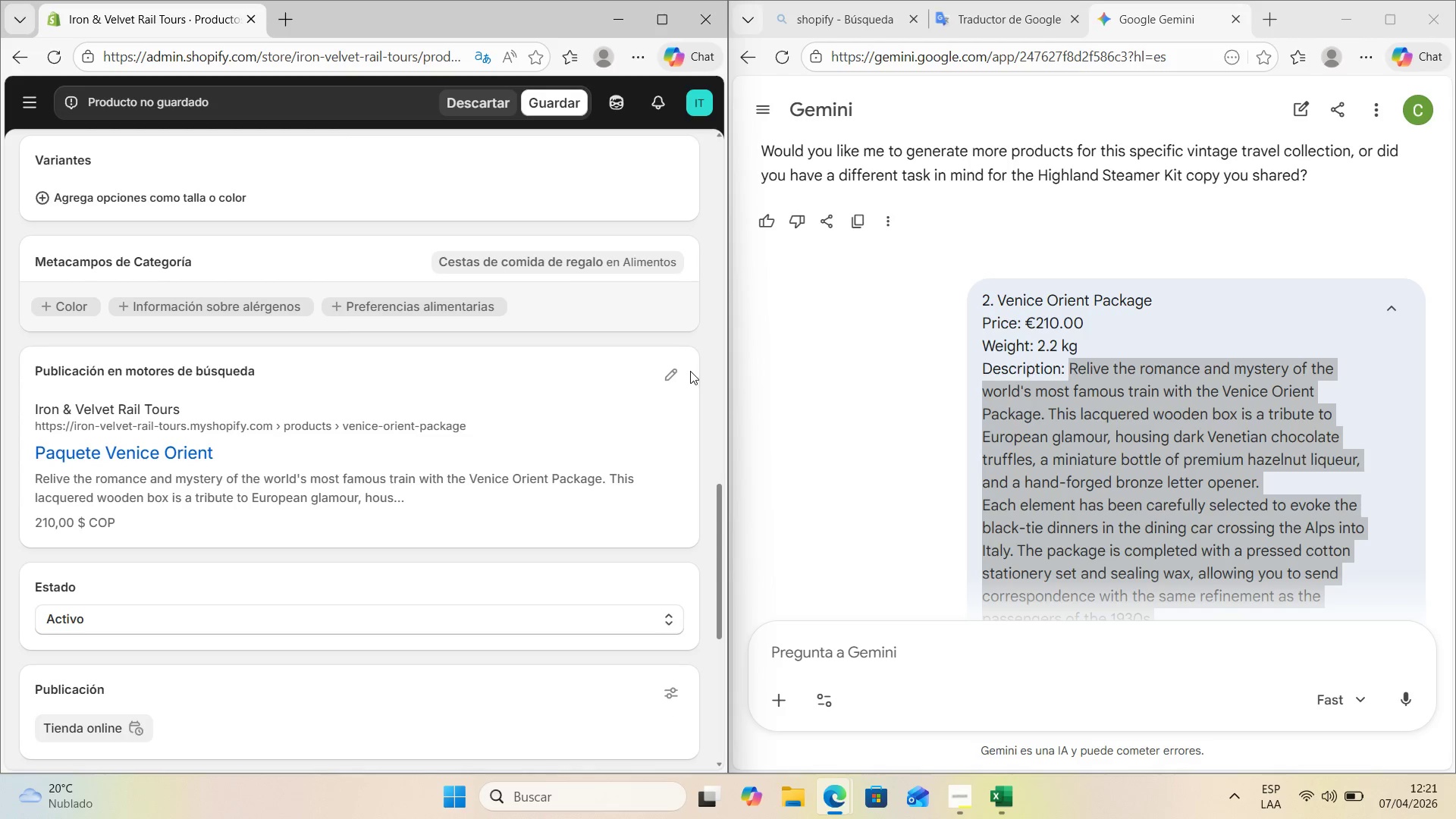 
left_click([668, 378])
 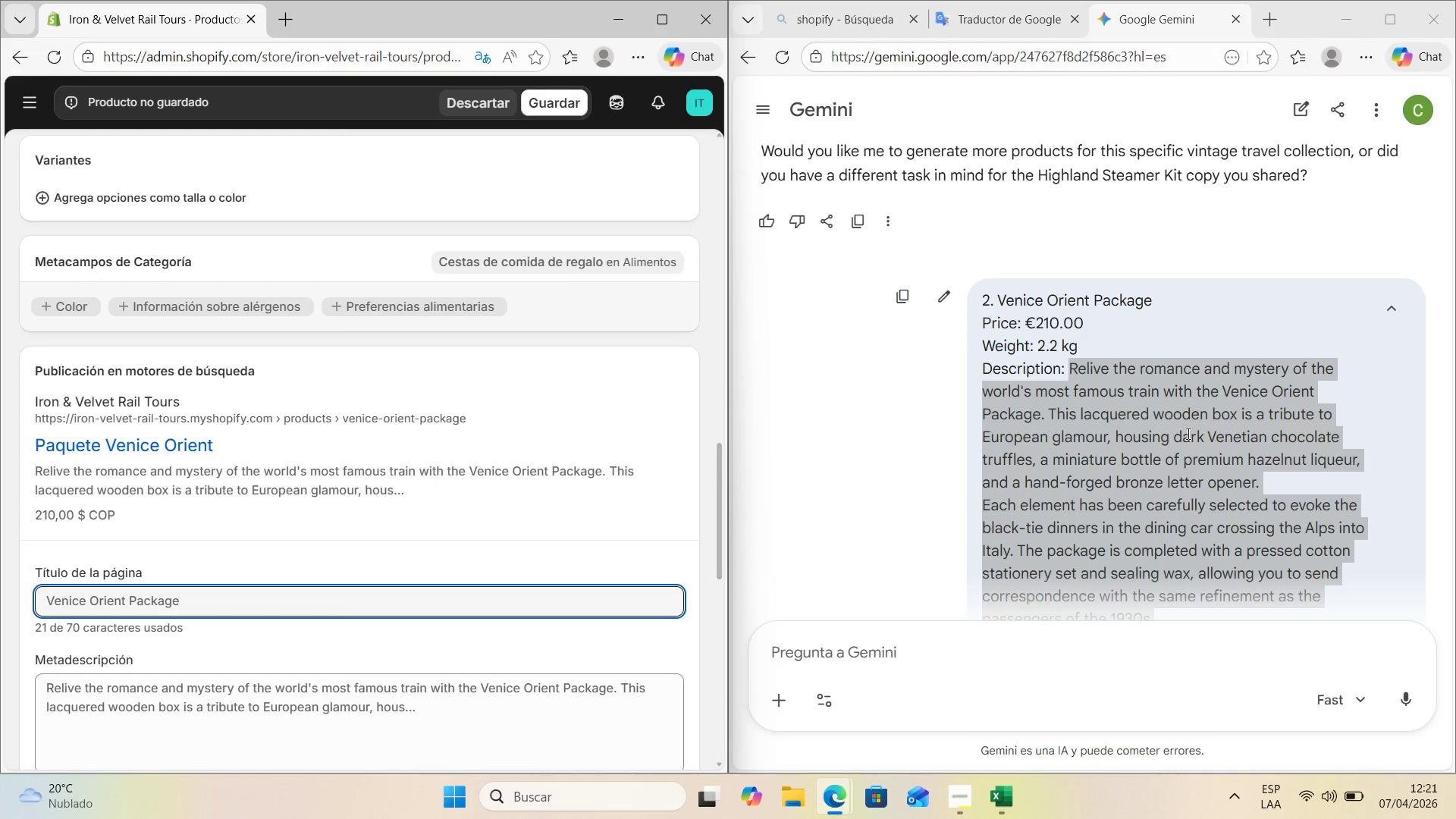 
scroll: coordinate [1180, 429], scroll_direction: down, amount: 3.0
 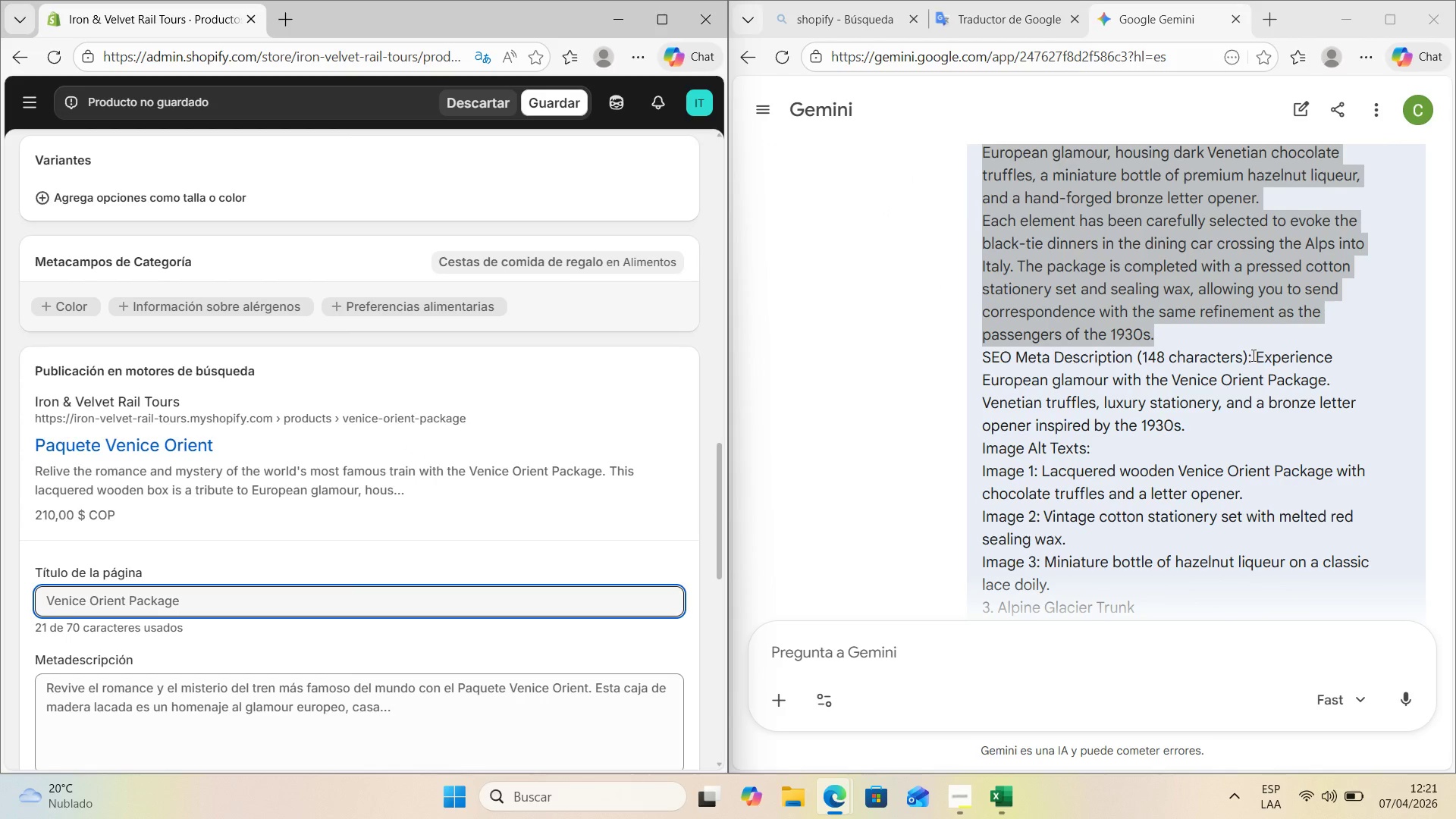 
left_click_drag(start_coordinate=[1256, 355], to_coordinate=[1190, 419])
 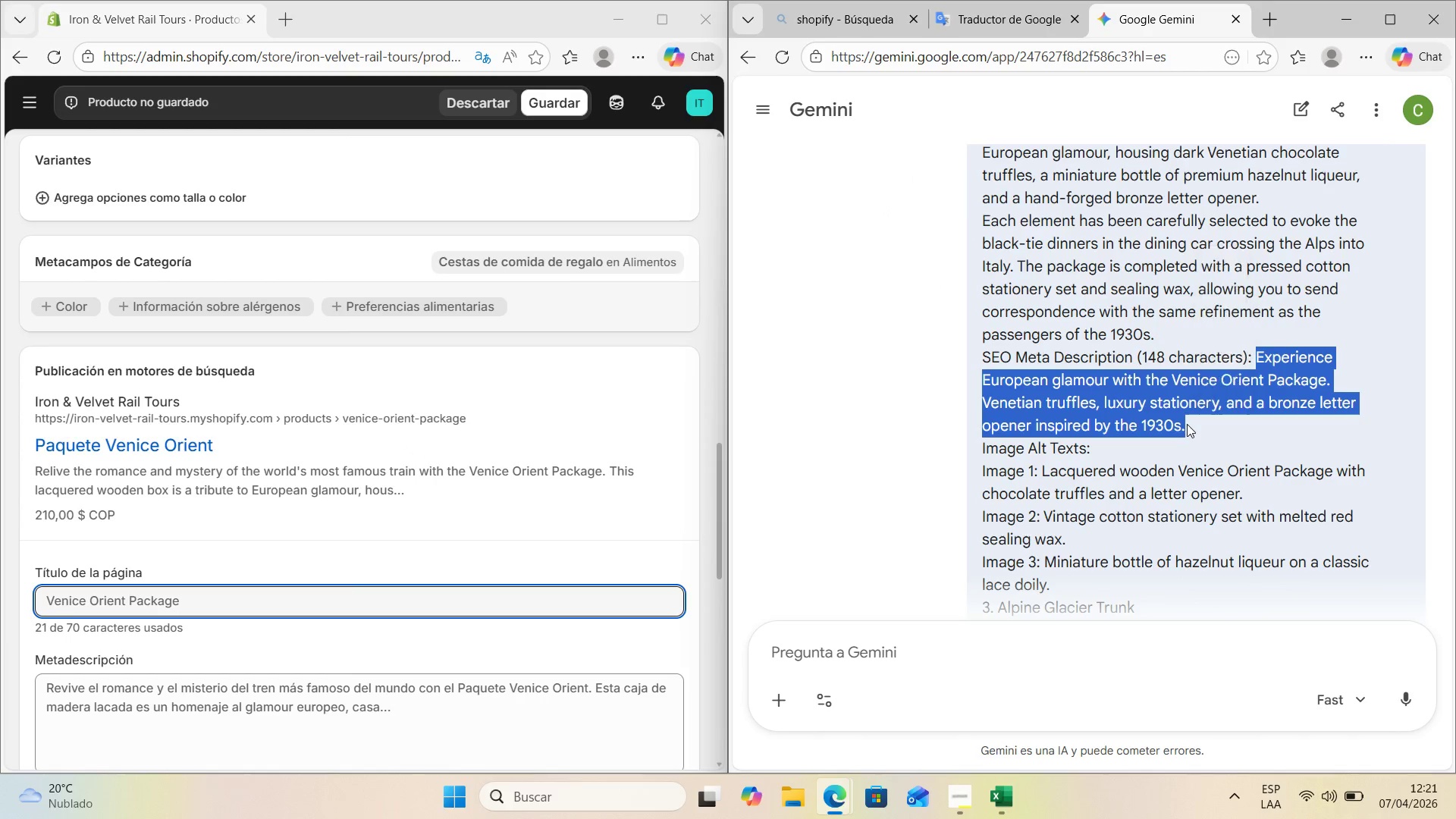 
key(Control+C)
 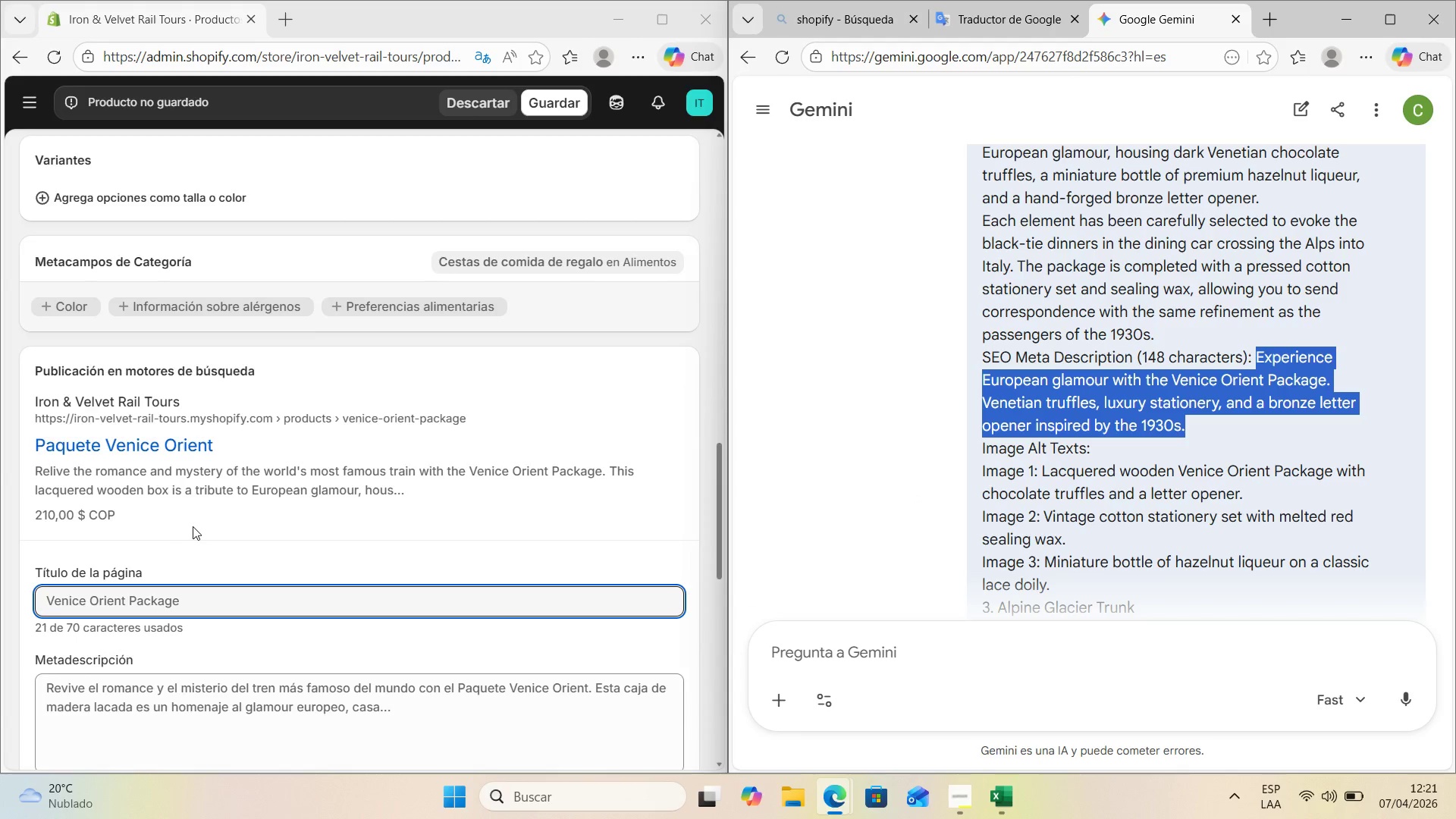 
scroll: coordinate [195, 513], scroll_direction: down, amount: 3.0
 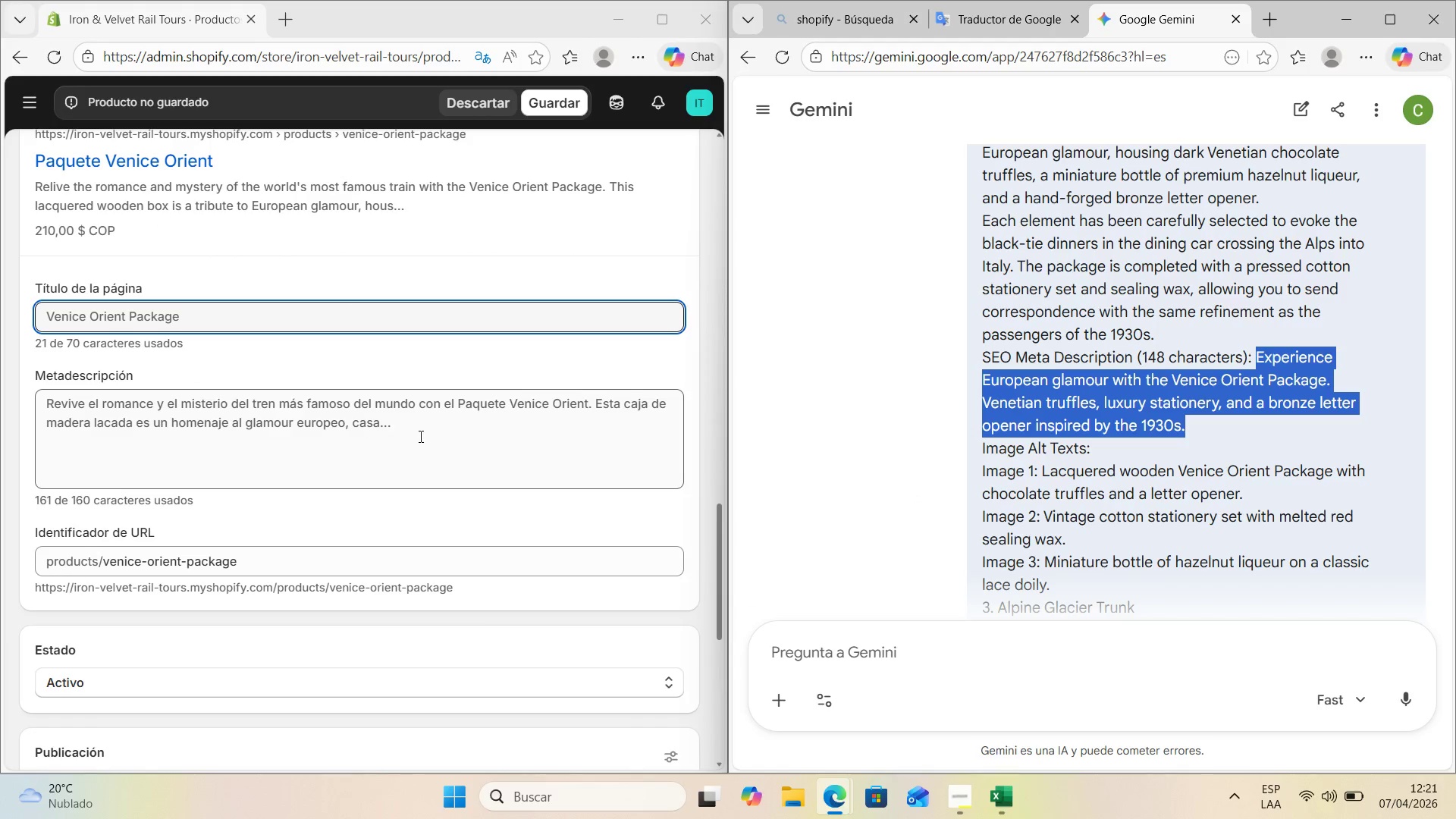 
left_click_drag(start_coordinate=[421, 432], to_coordinate=[70, 391])
 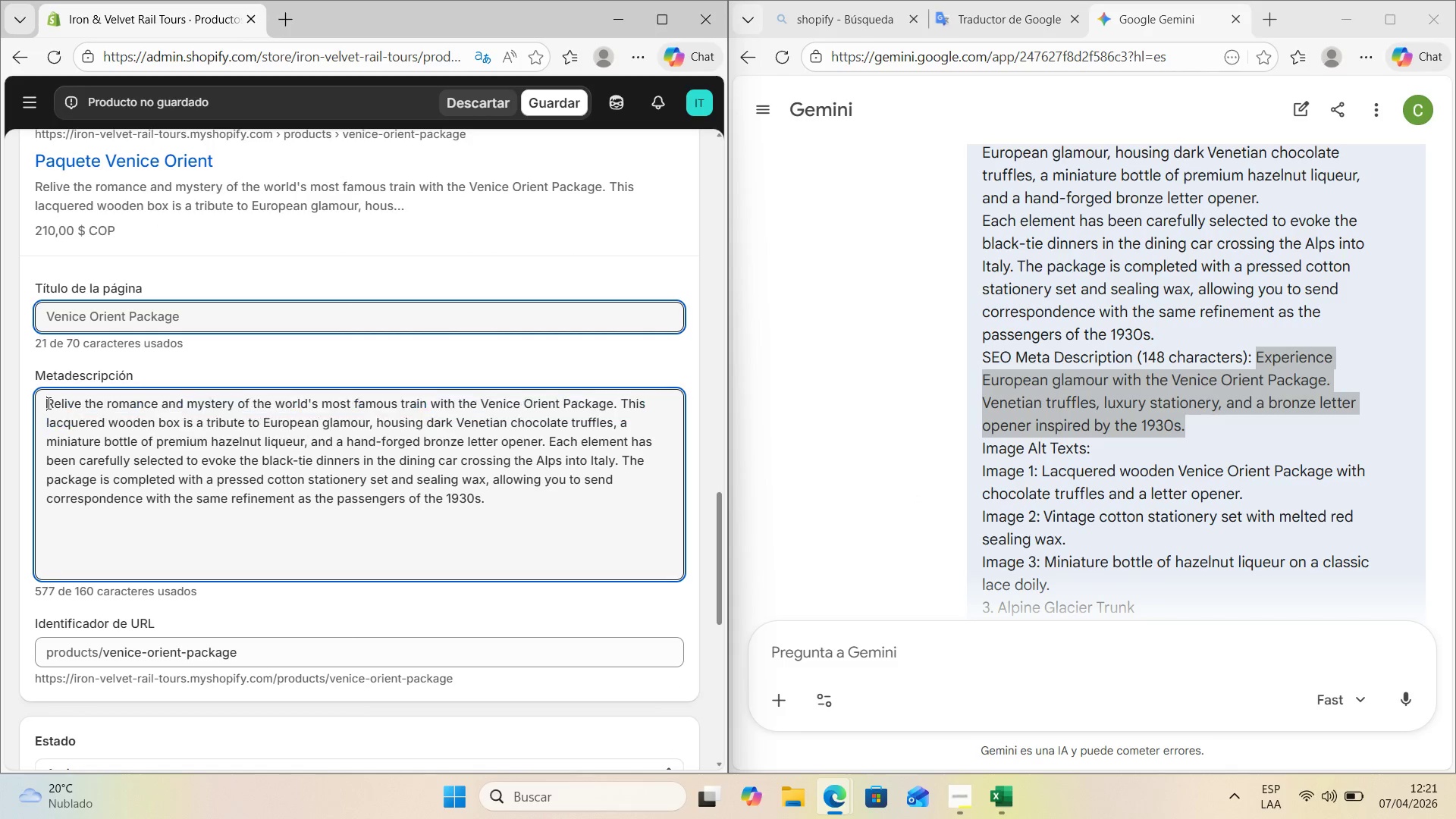 
left_click_drag(start_coordinate=[47, 403], to_coordinate=[582, 510])
 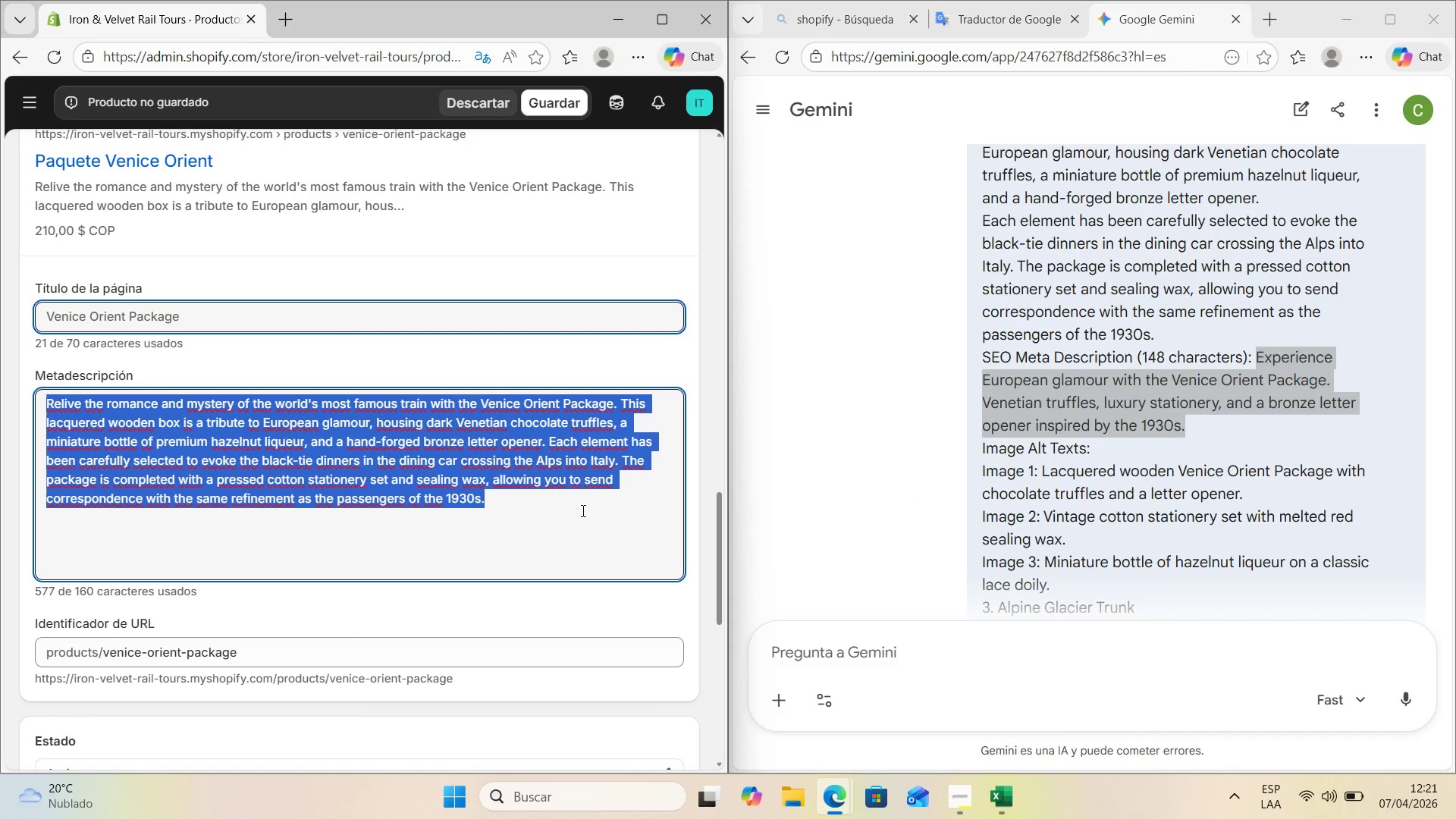 
key(Control+V)
 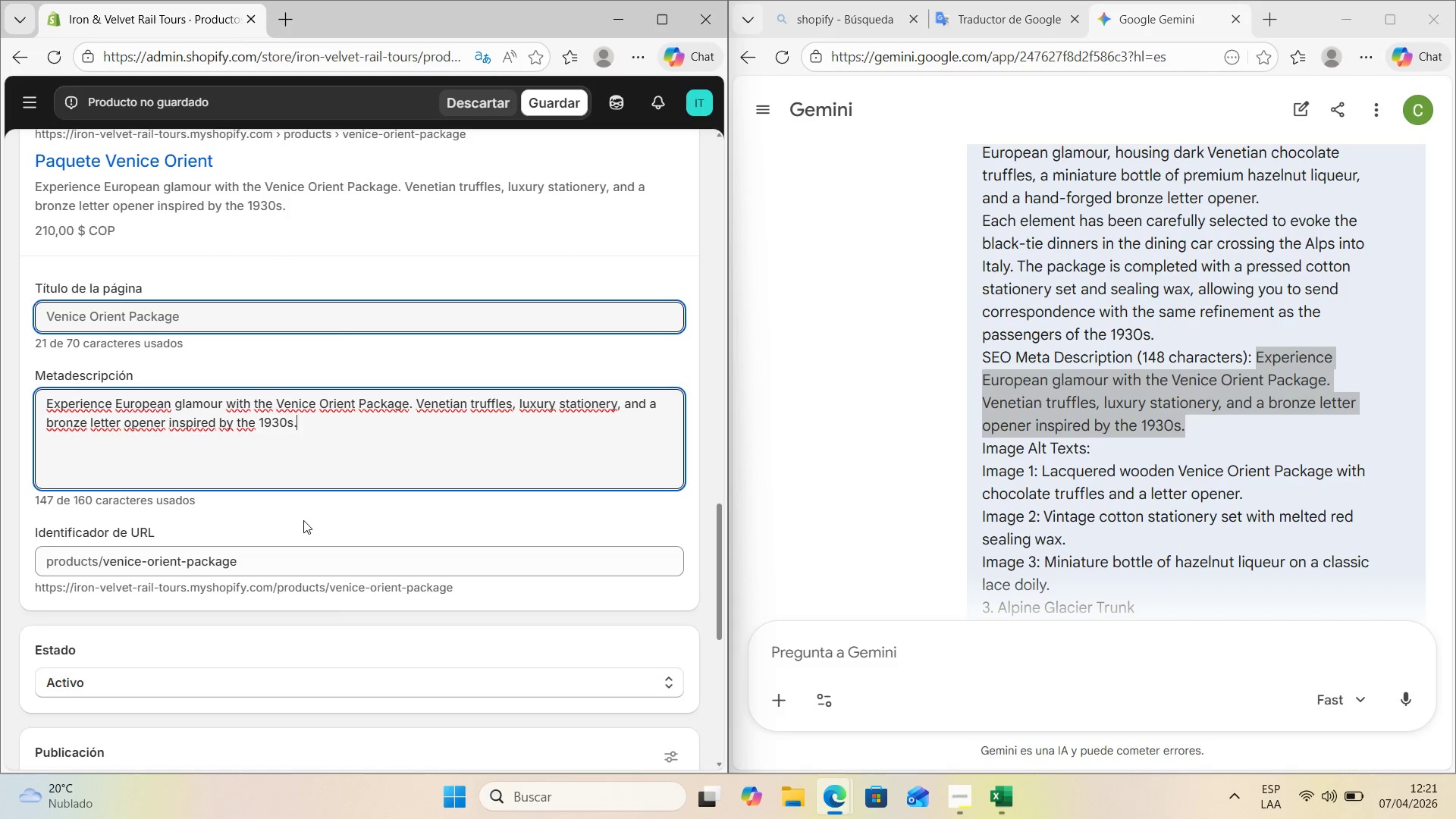 
scroll: coordinate [293, 497], scroll_direction: down, amount: 8.0
 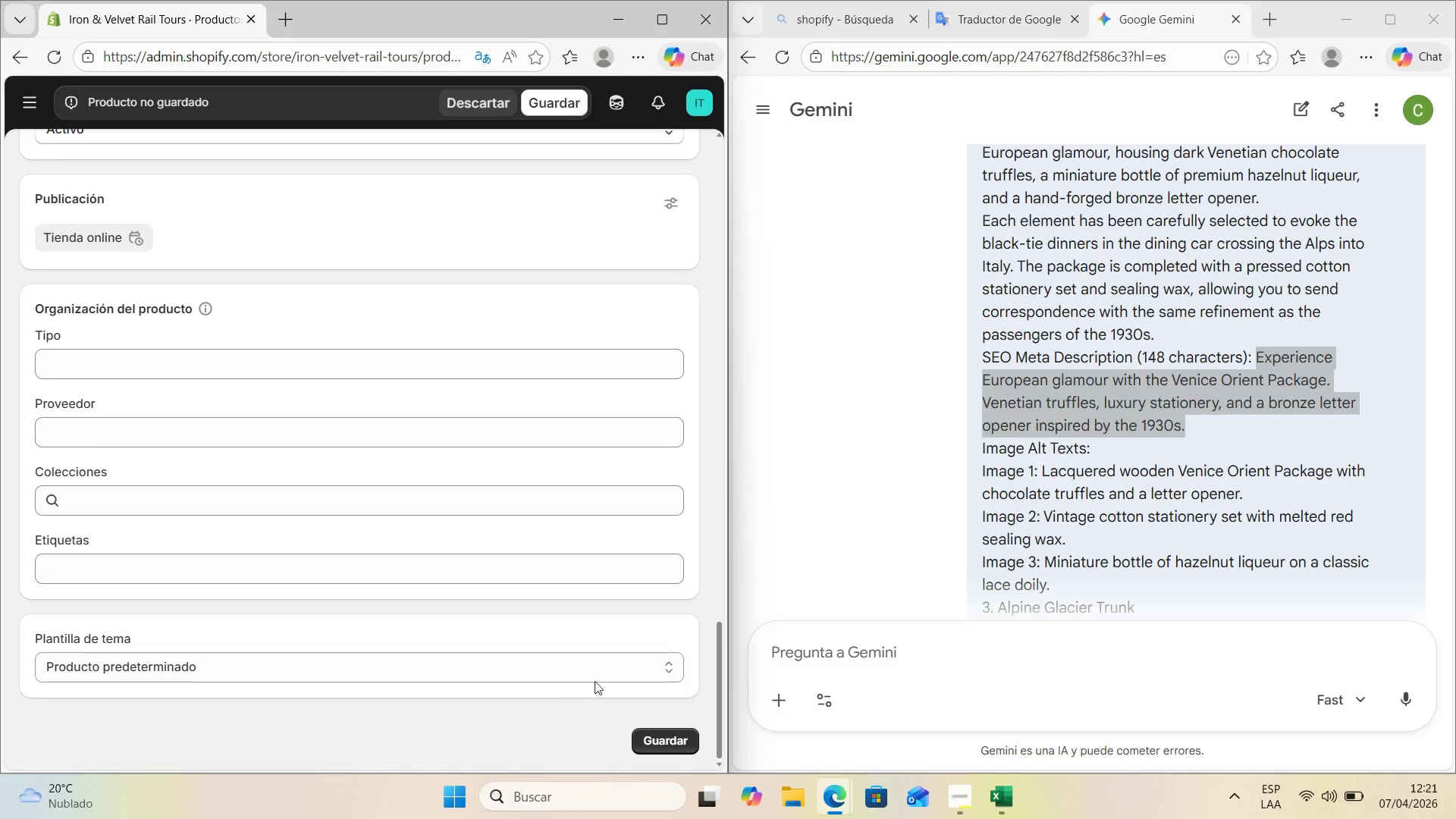 
left_click([596, 679])
 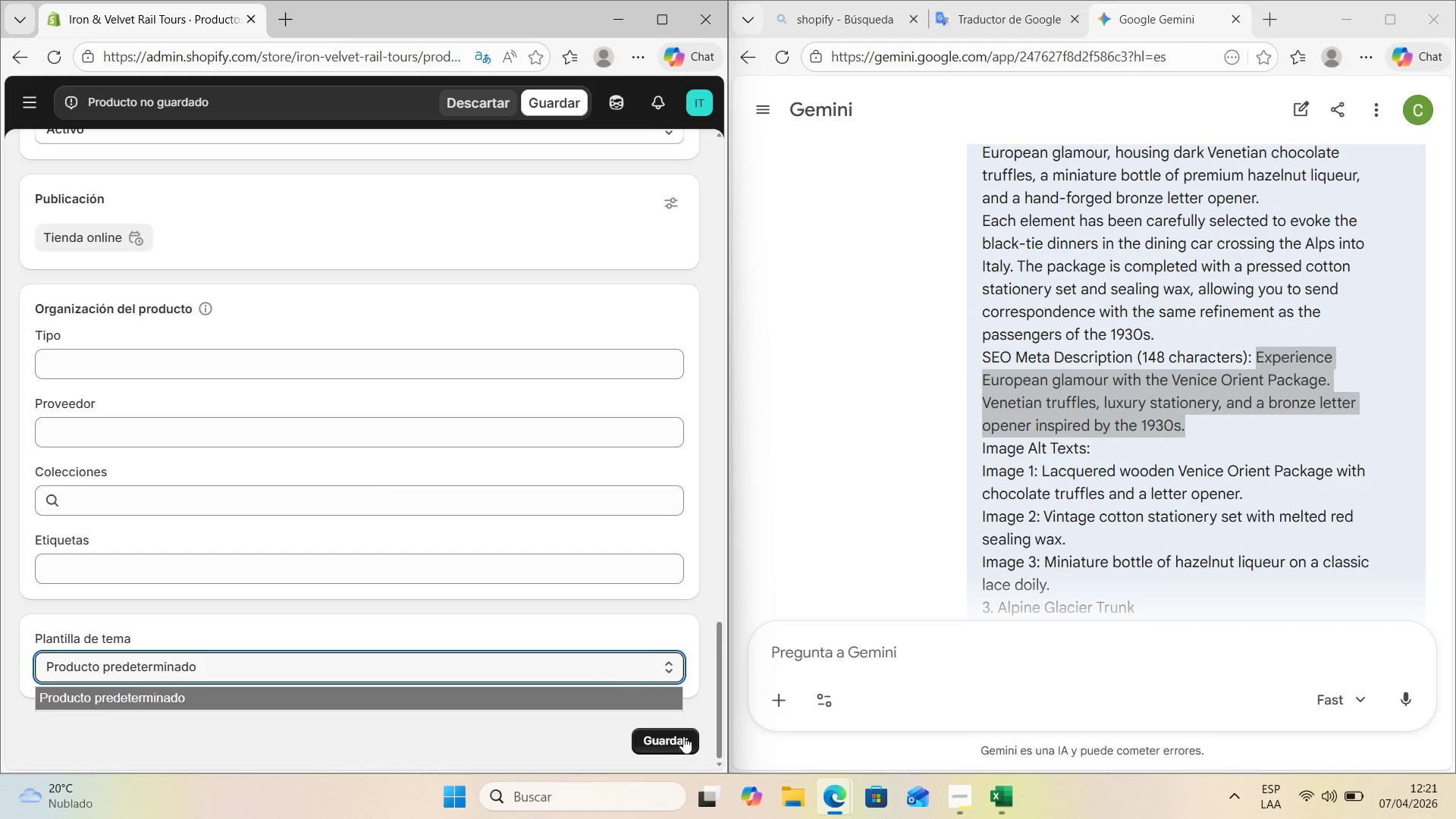 
left_click([685, 744])
 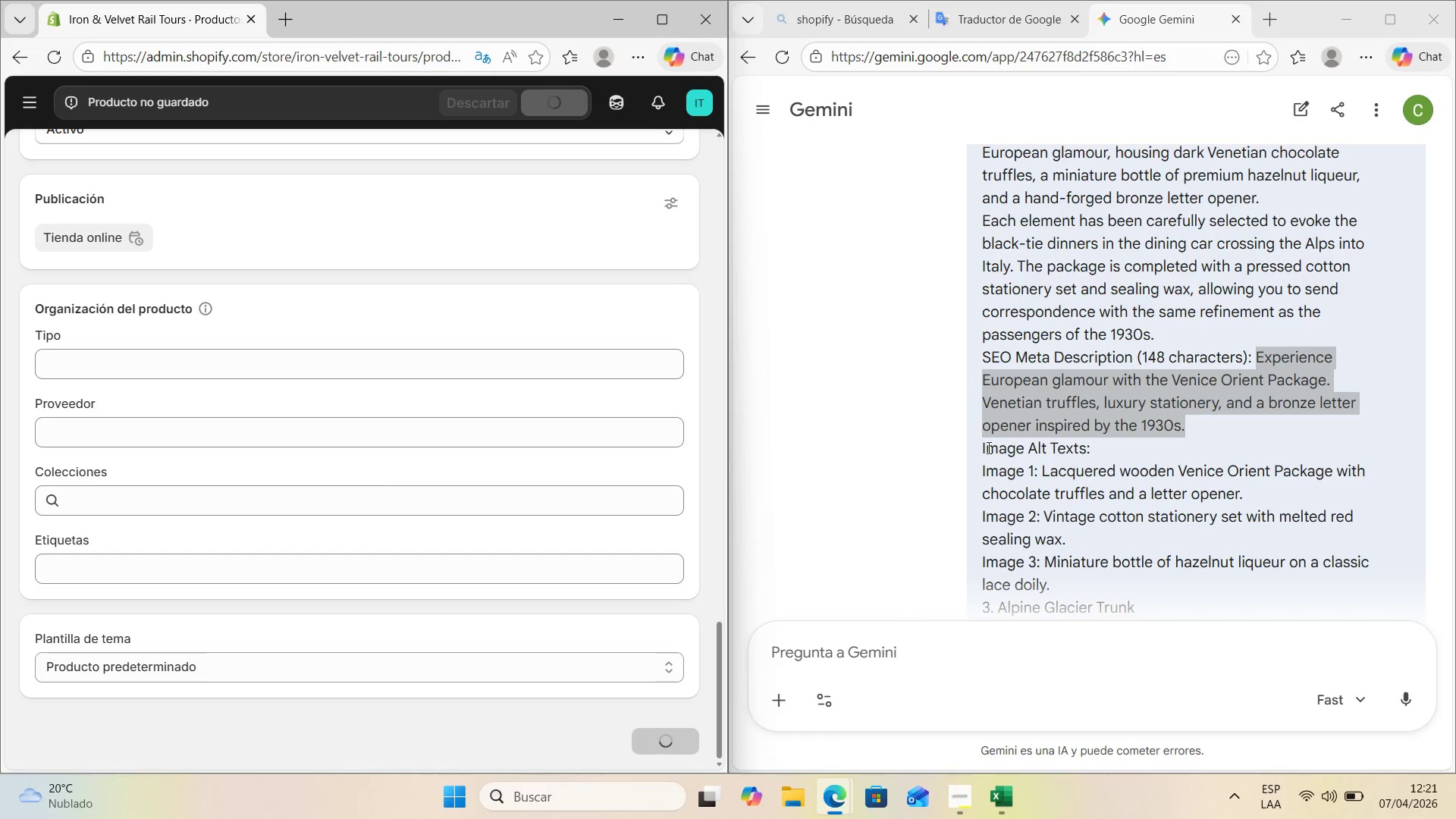 
scroll: coordinate [1163, 359], scroll_direction: down, amount: 3.0
 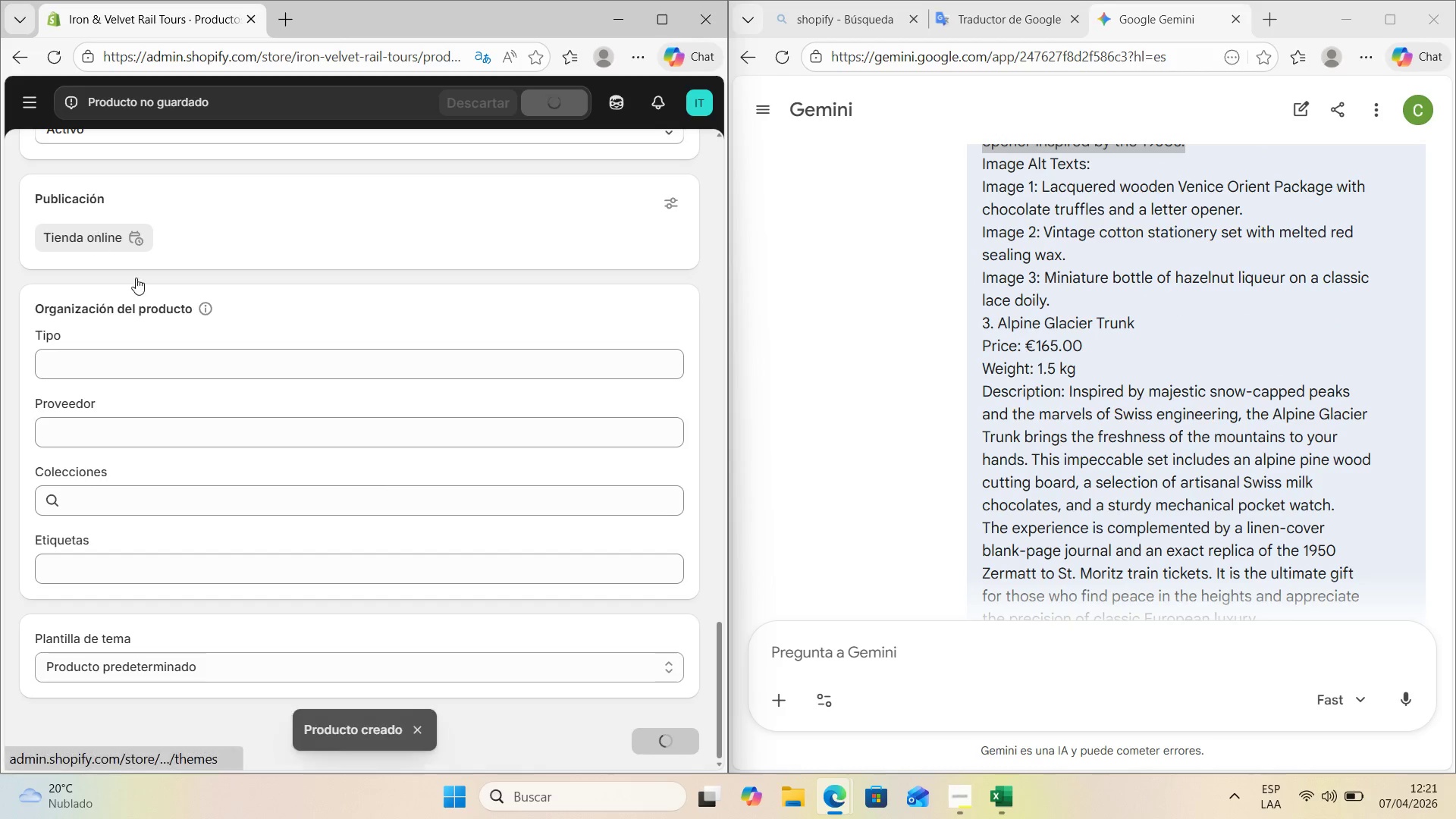 
scroll: coordinate [230, 313], scroll_direction: up, amount: 10.0
 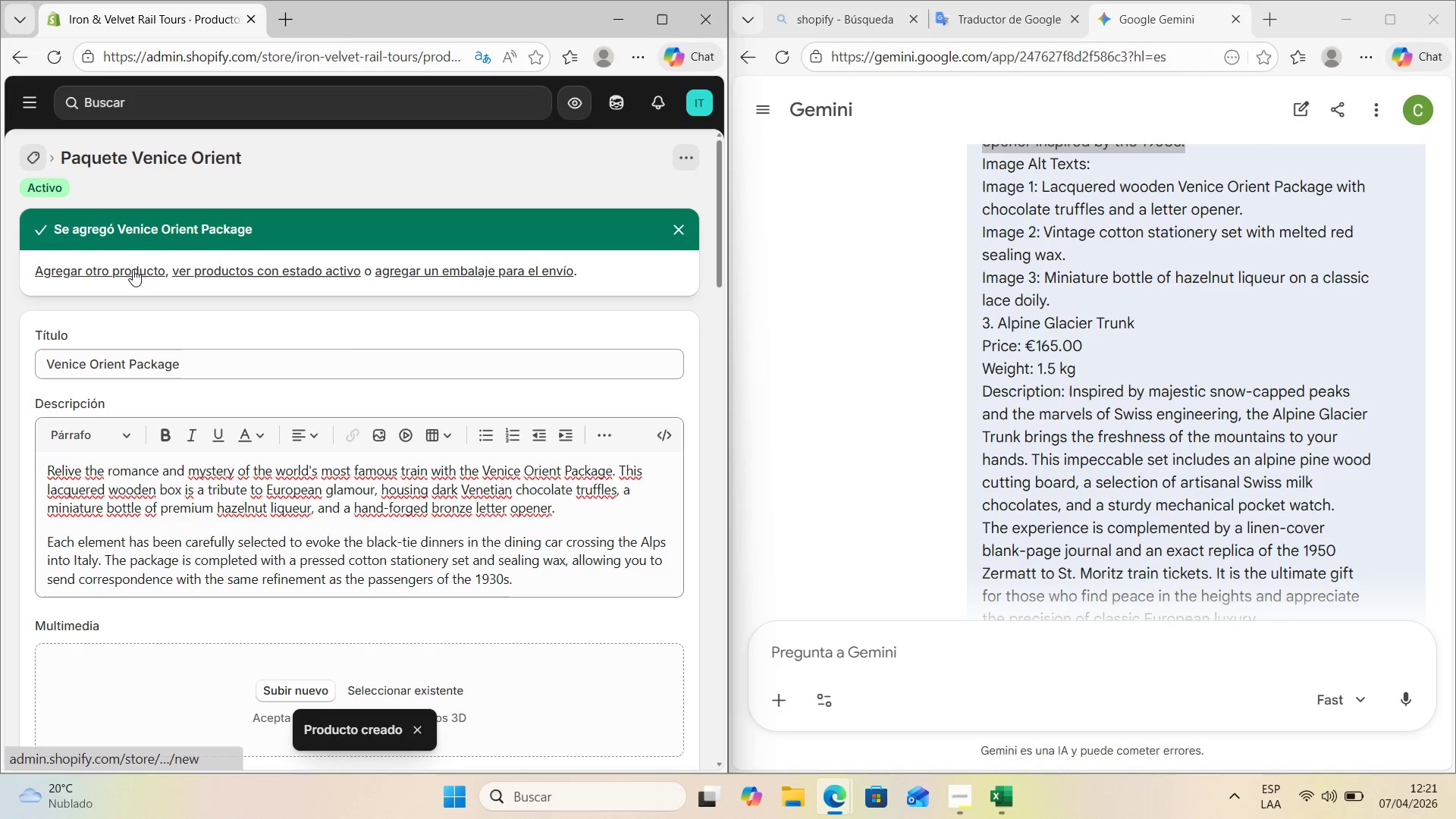 
left_click([132, 269])
 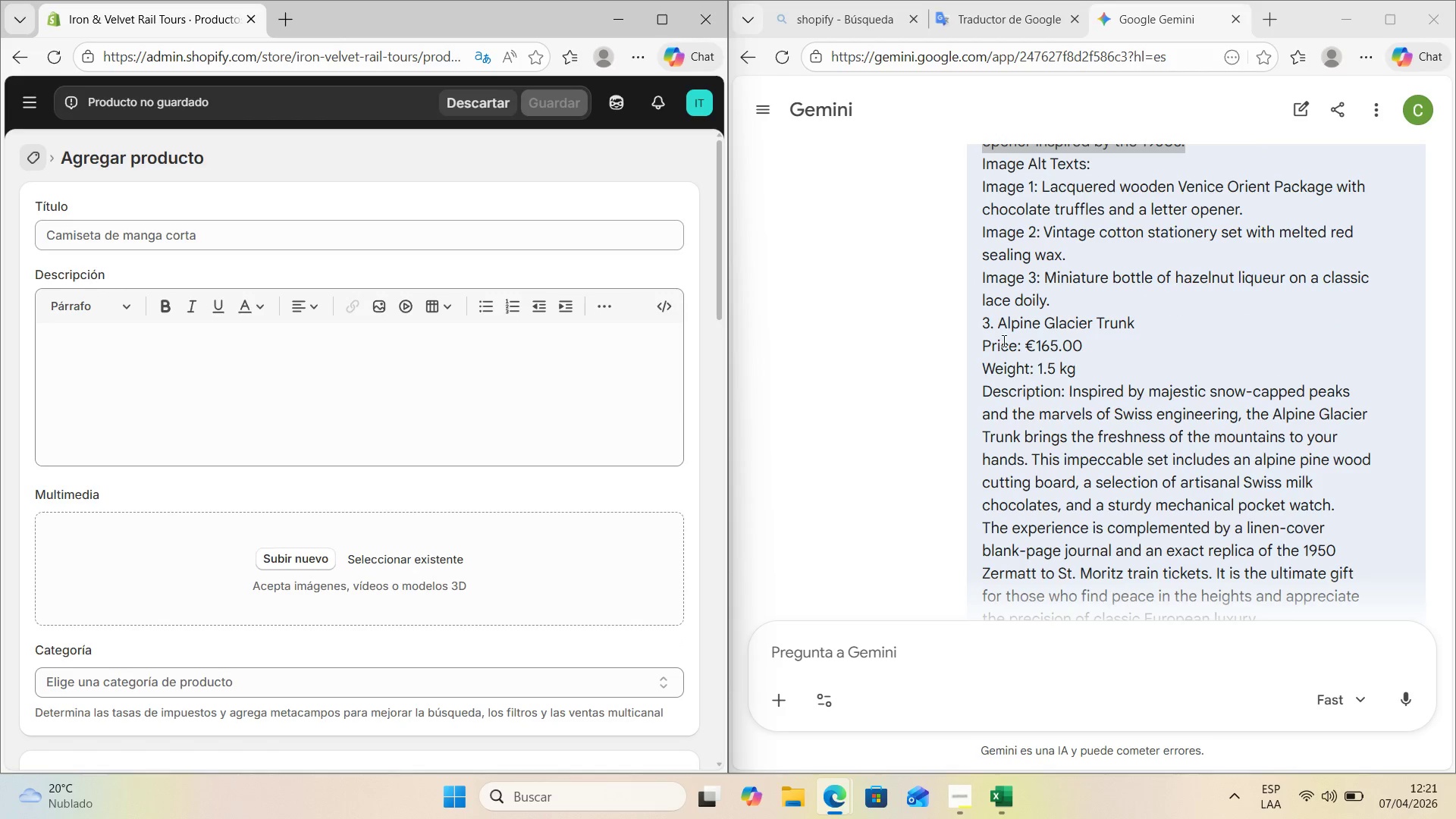 
left_click_drag(start_coordinate=[998, 321], to_coordinate=[1132, 328])
 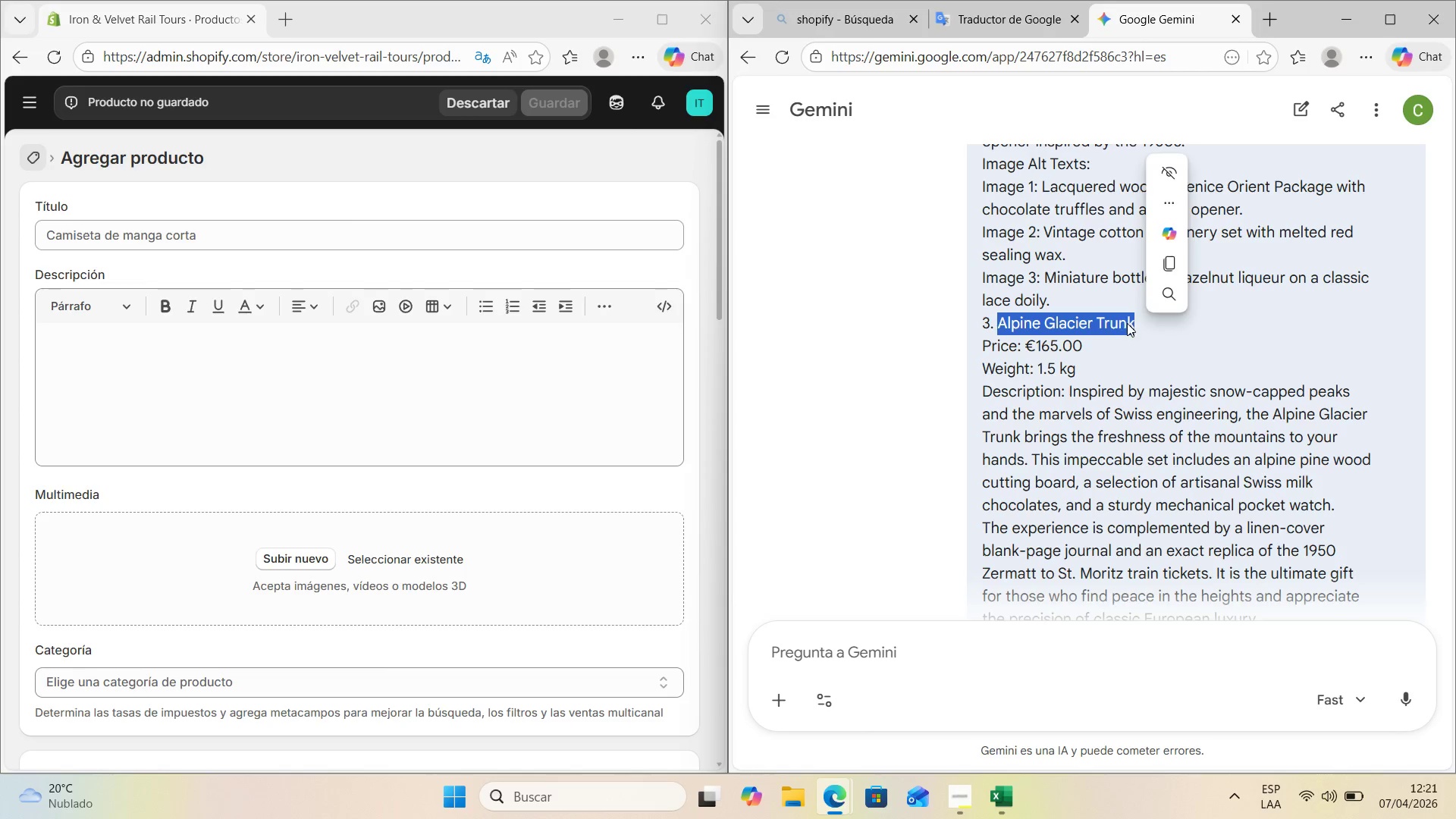 
key(Control+C)
 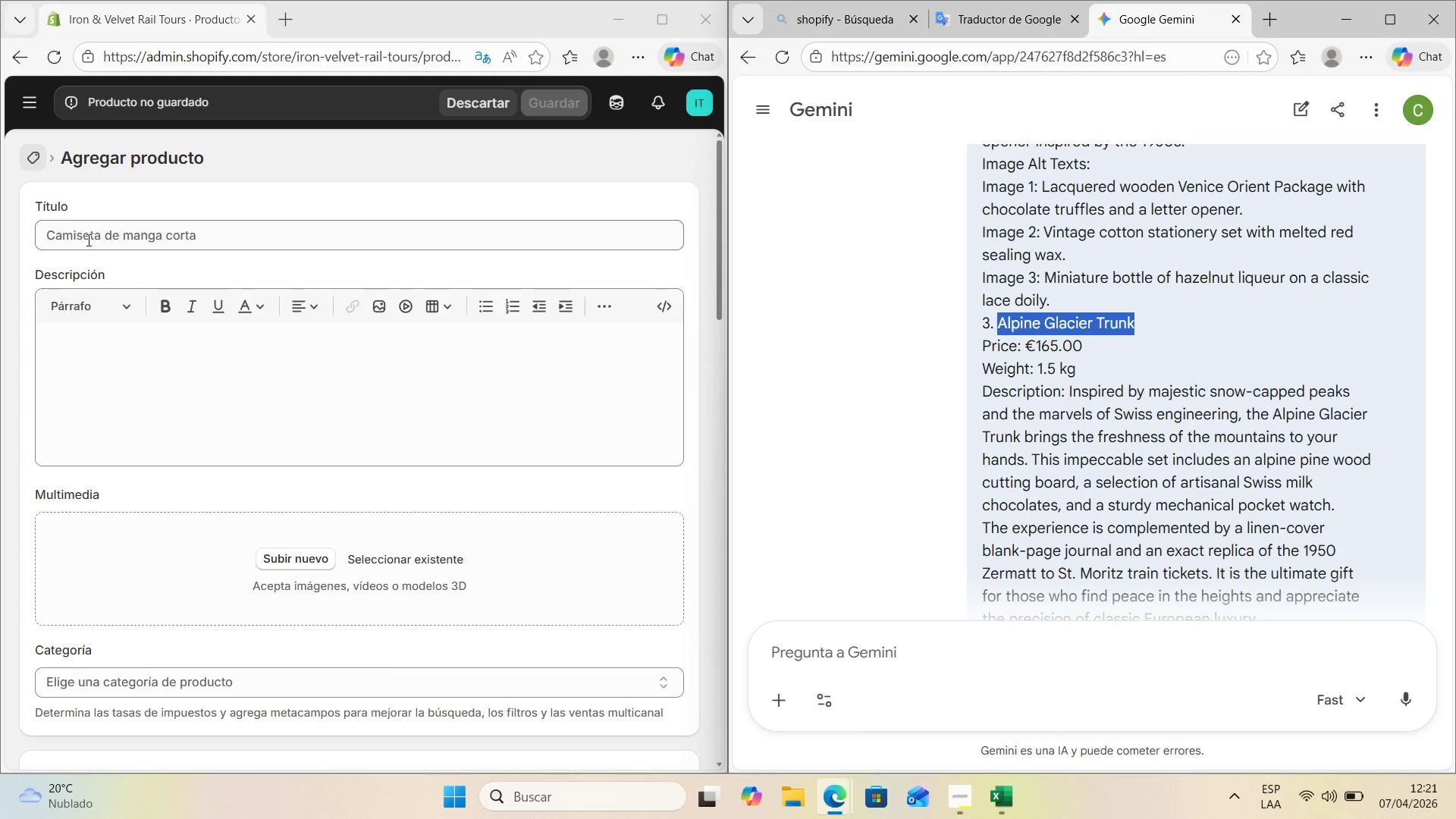 
left_click([99, 243])
 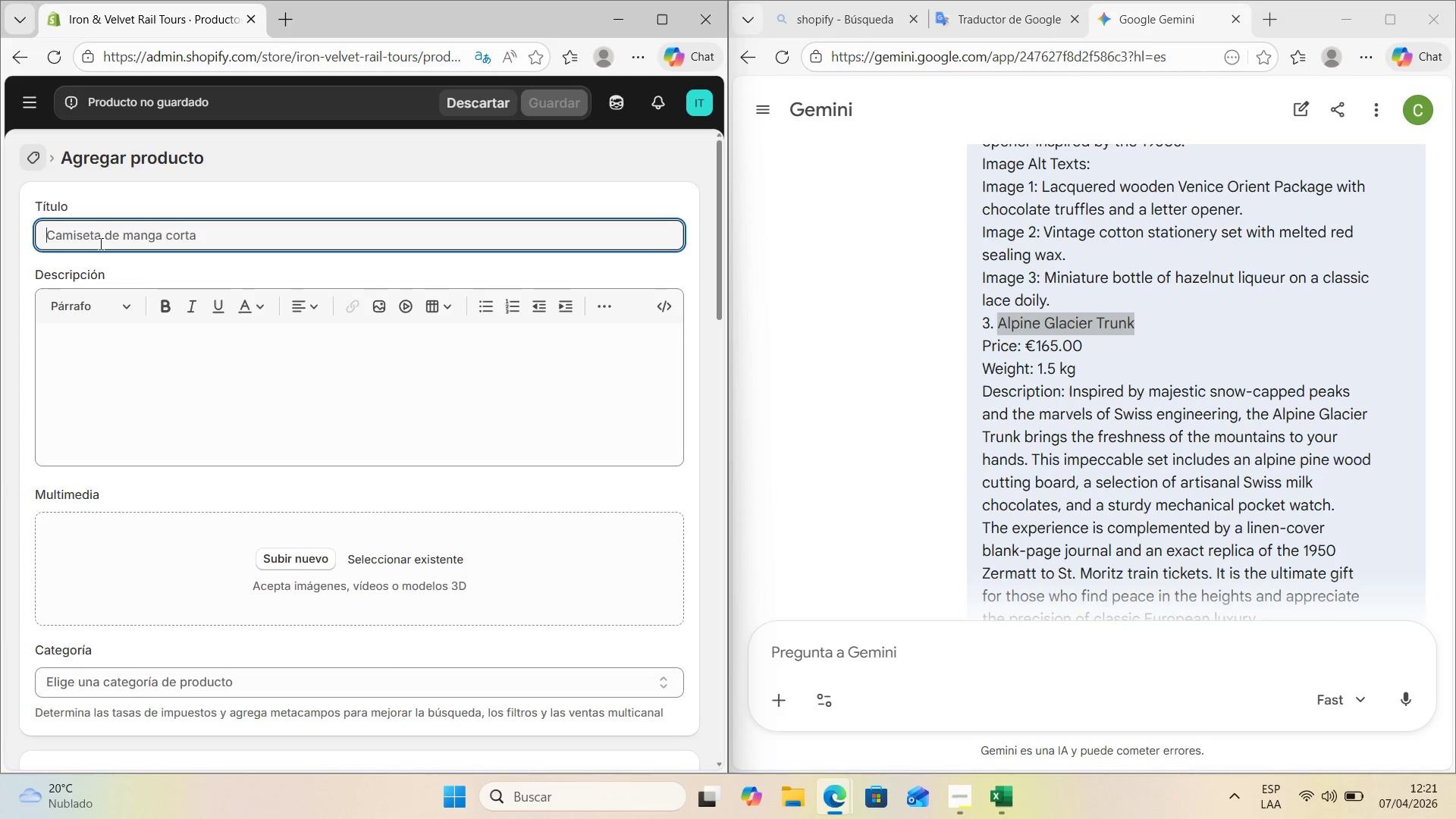 
key(Control+V)
 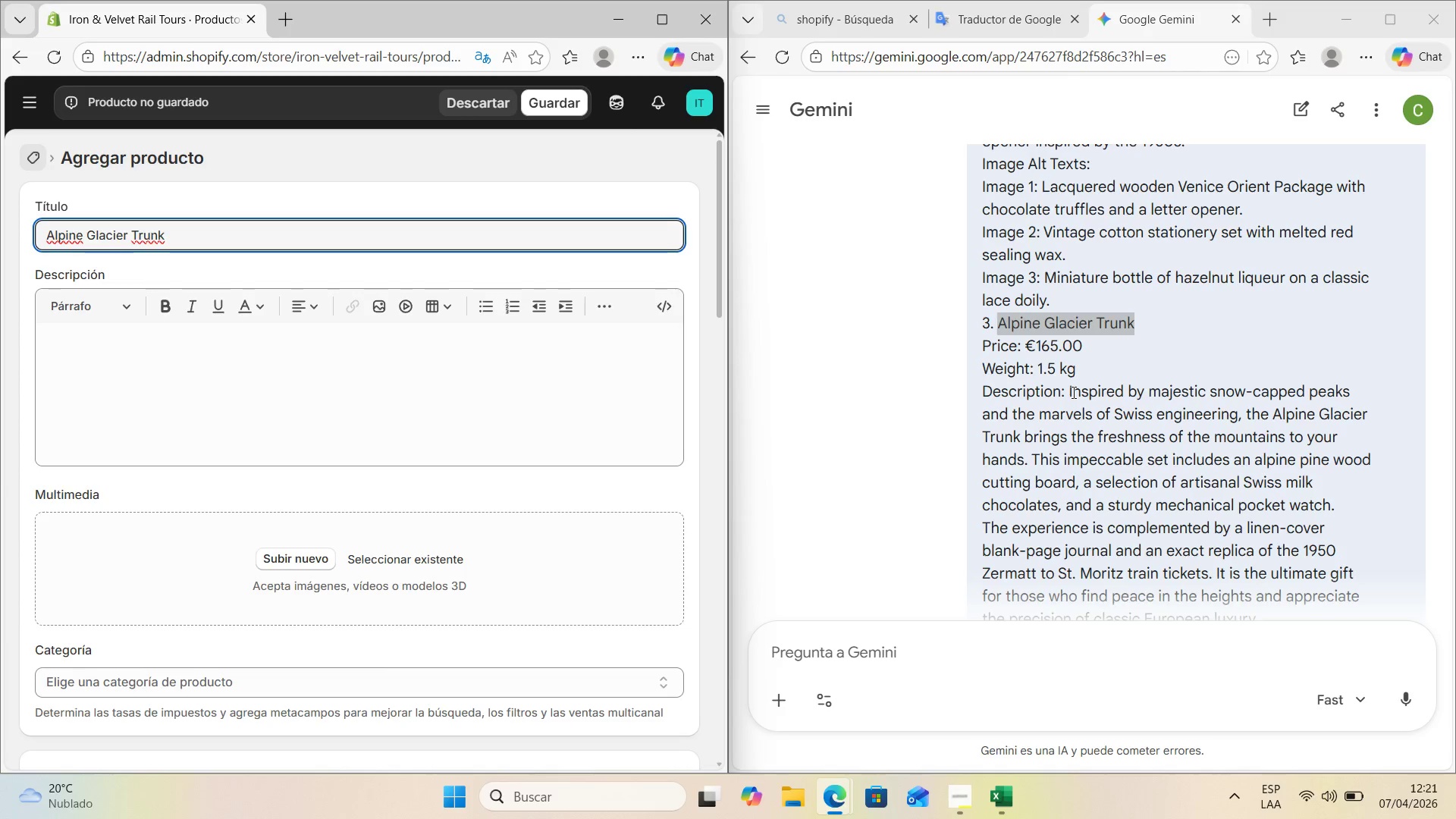 
left_click_drag(start_coordinate=[1069, 389], to_coordinate=[1221, 518])
 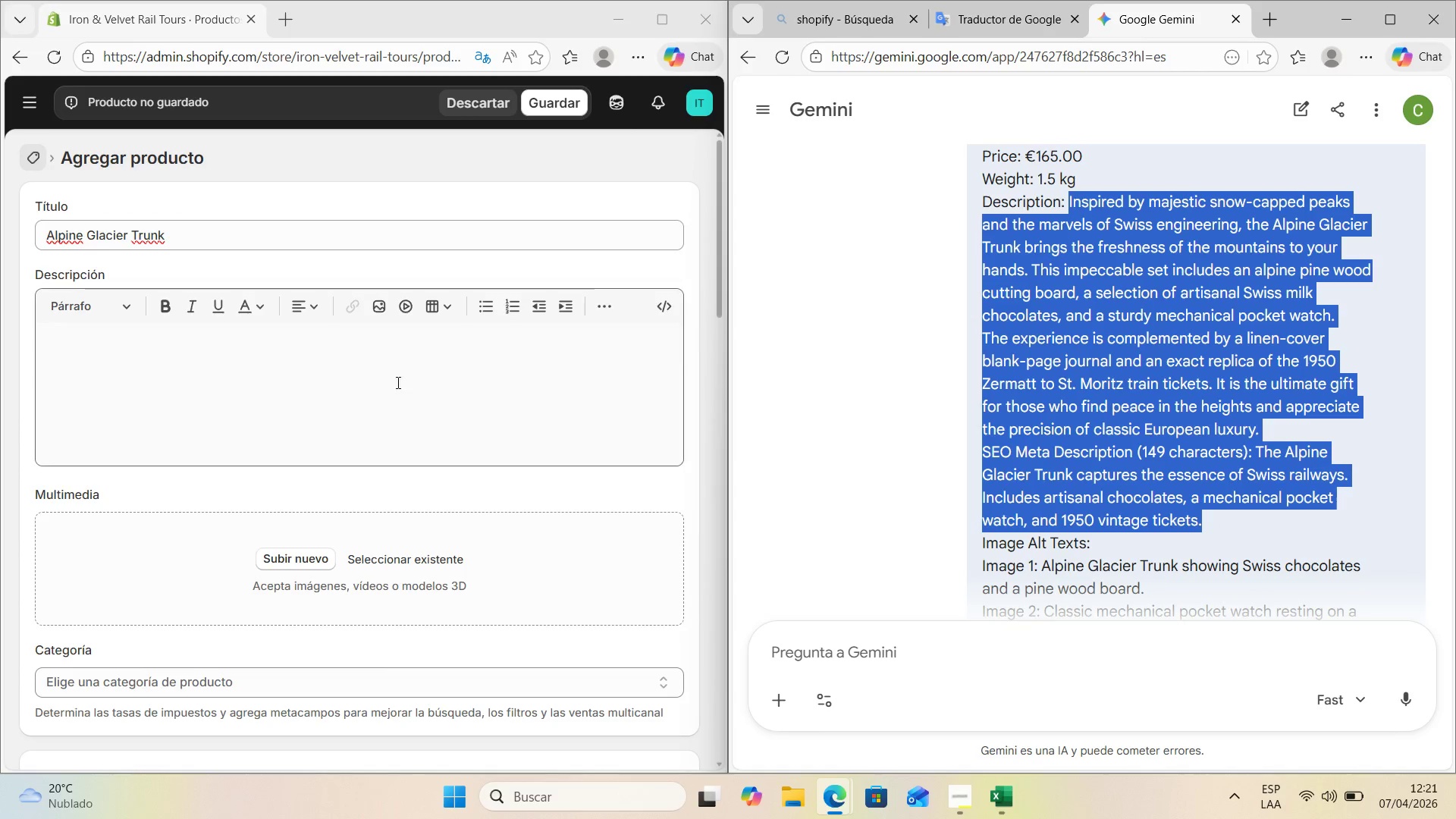 
scroll: coordinate [1163, 431], scroll_direction: down, amount: 2.0
 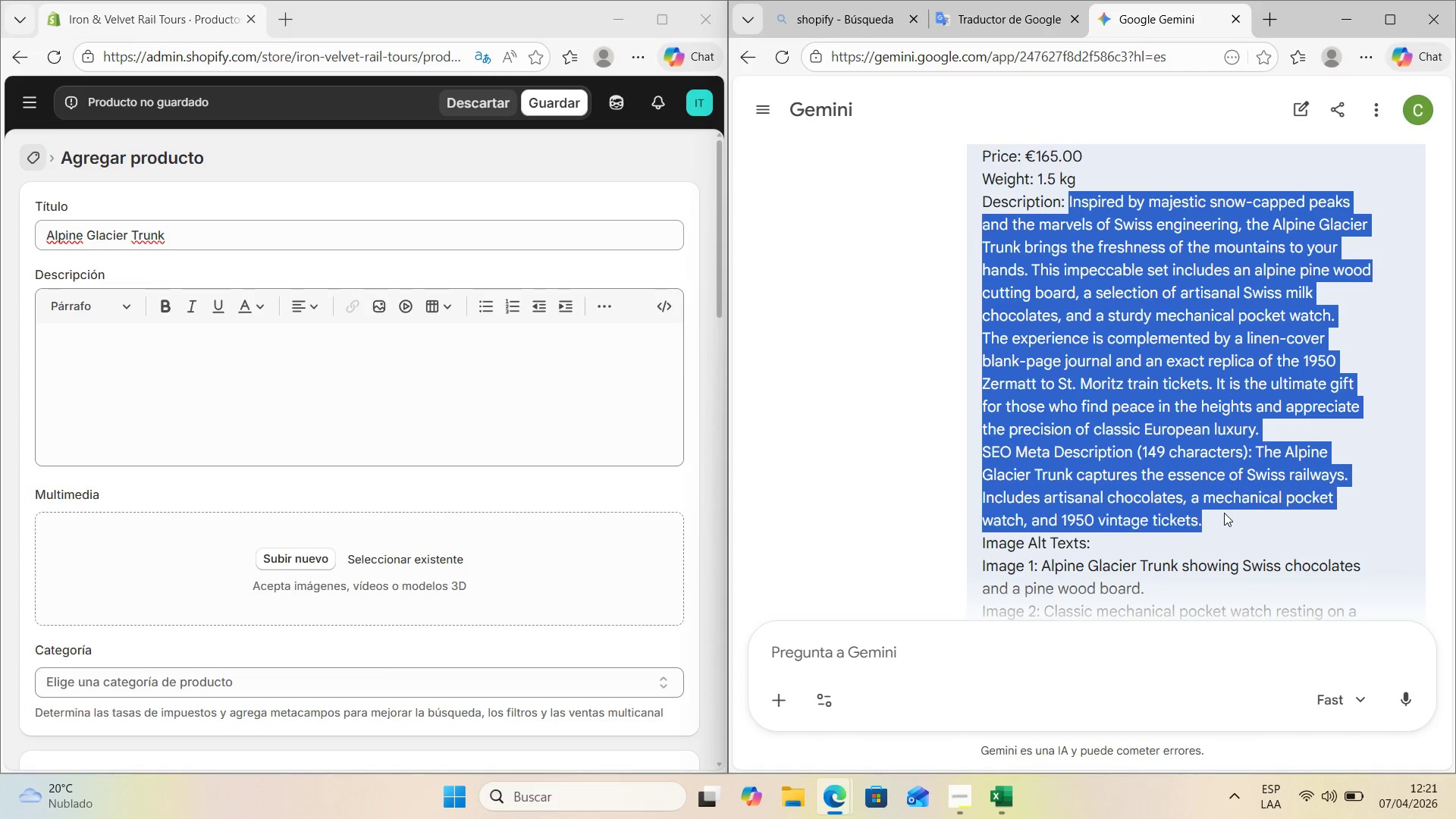 
key(Control+C)
 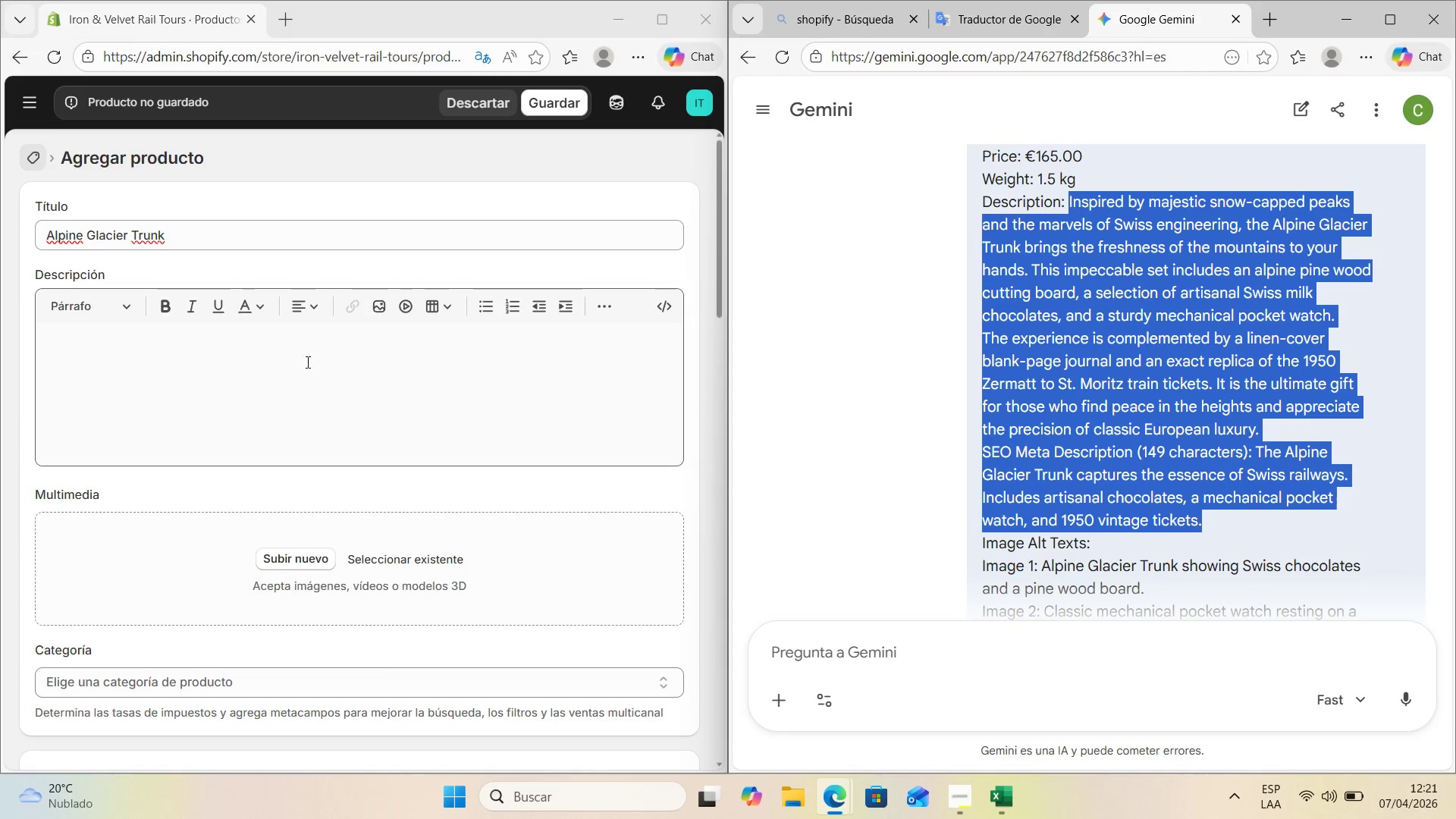 
left_click([294, 359])
 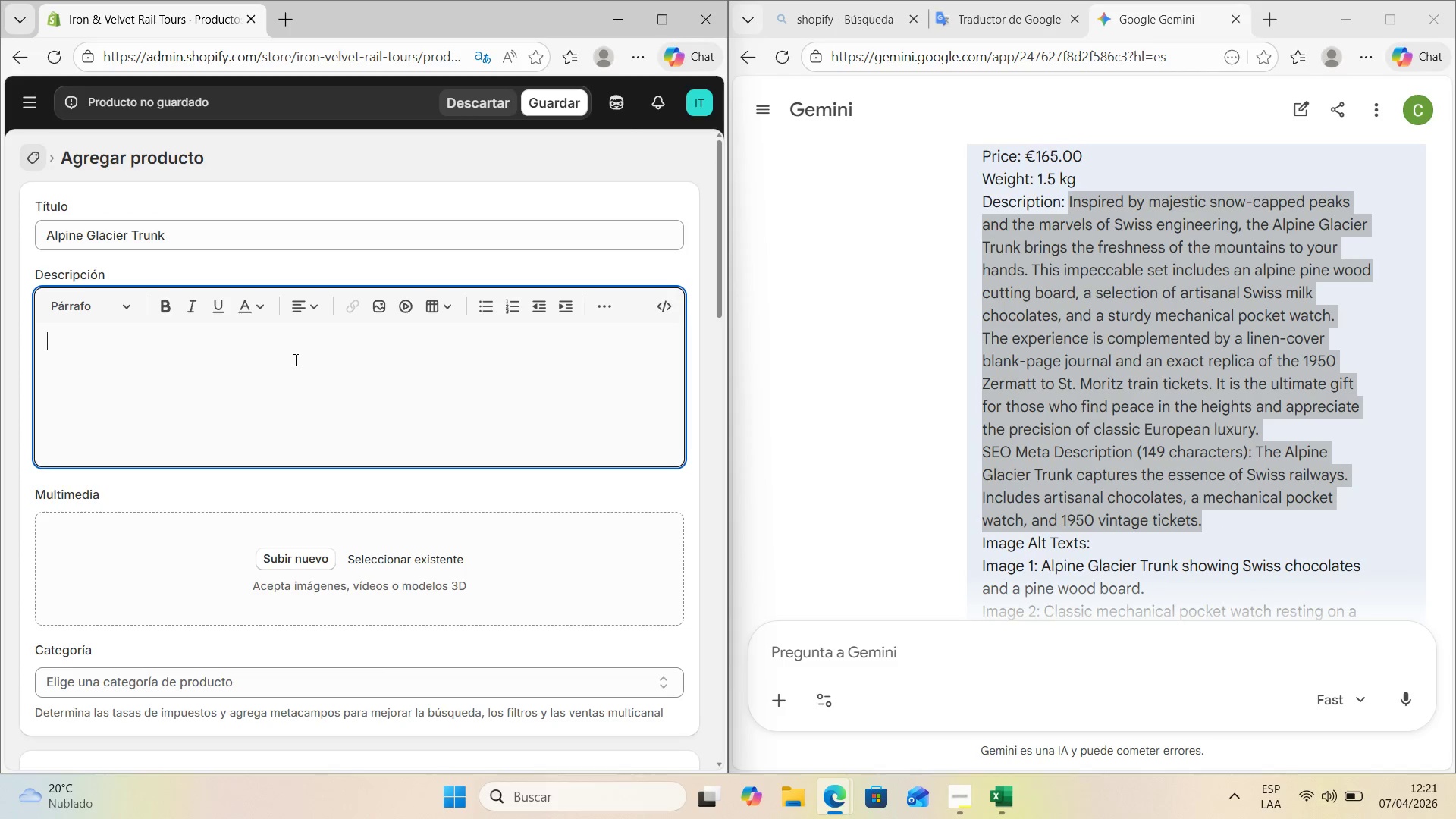 
key(Control+V)
 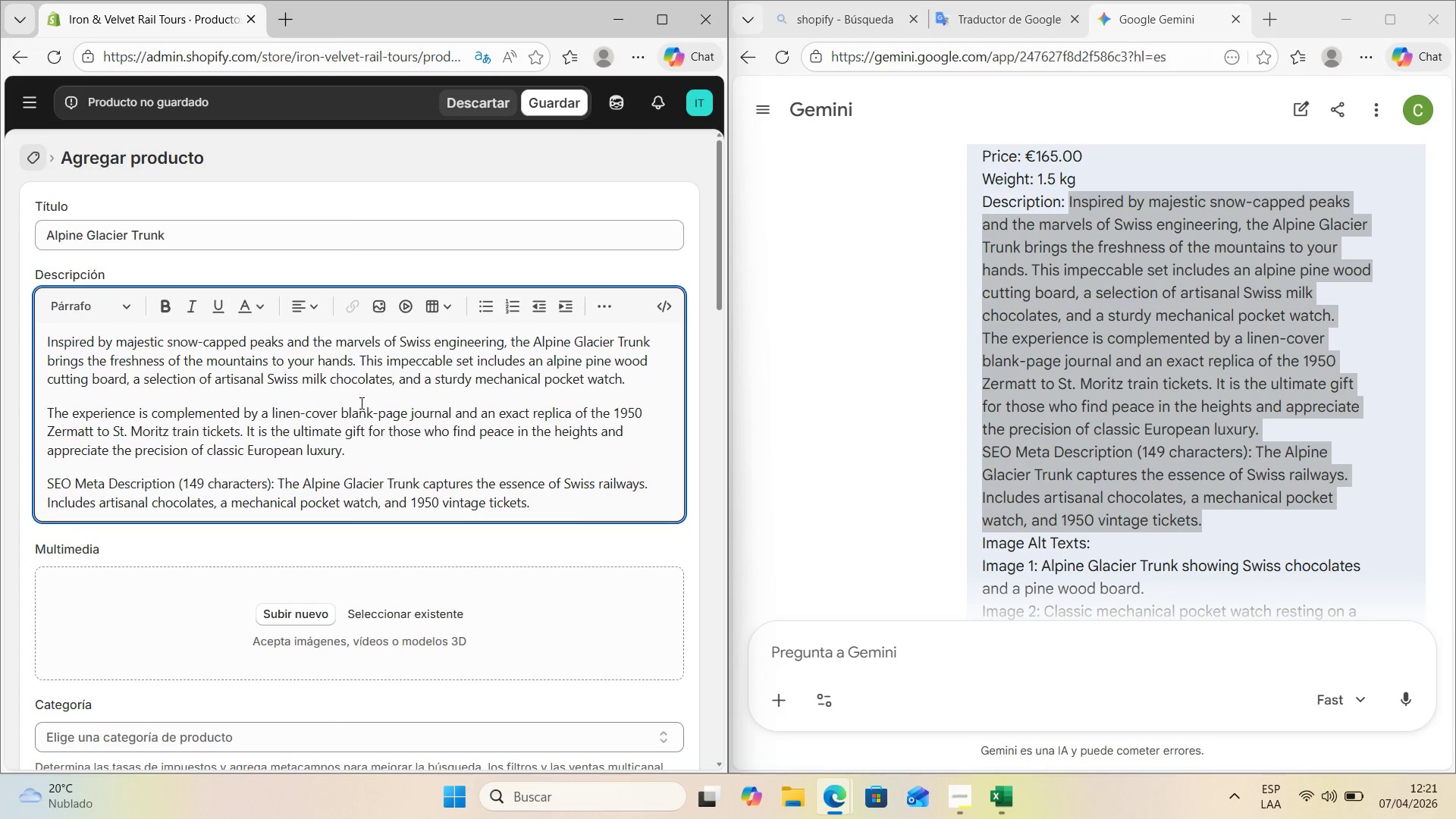 
scroll: coordinate [331, 411], scroll_direction: down, amount: 4.0
 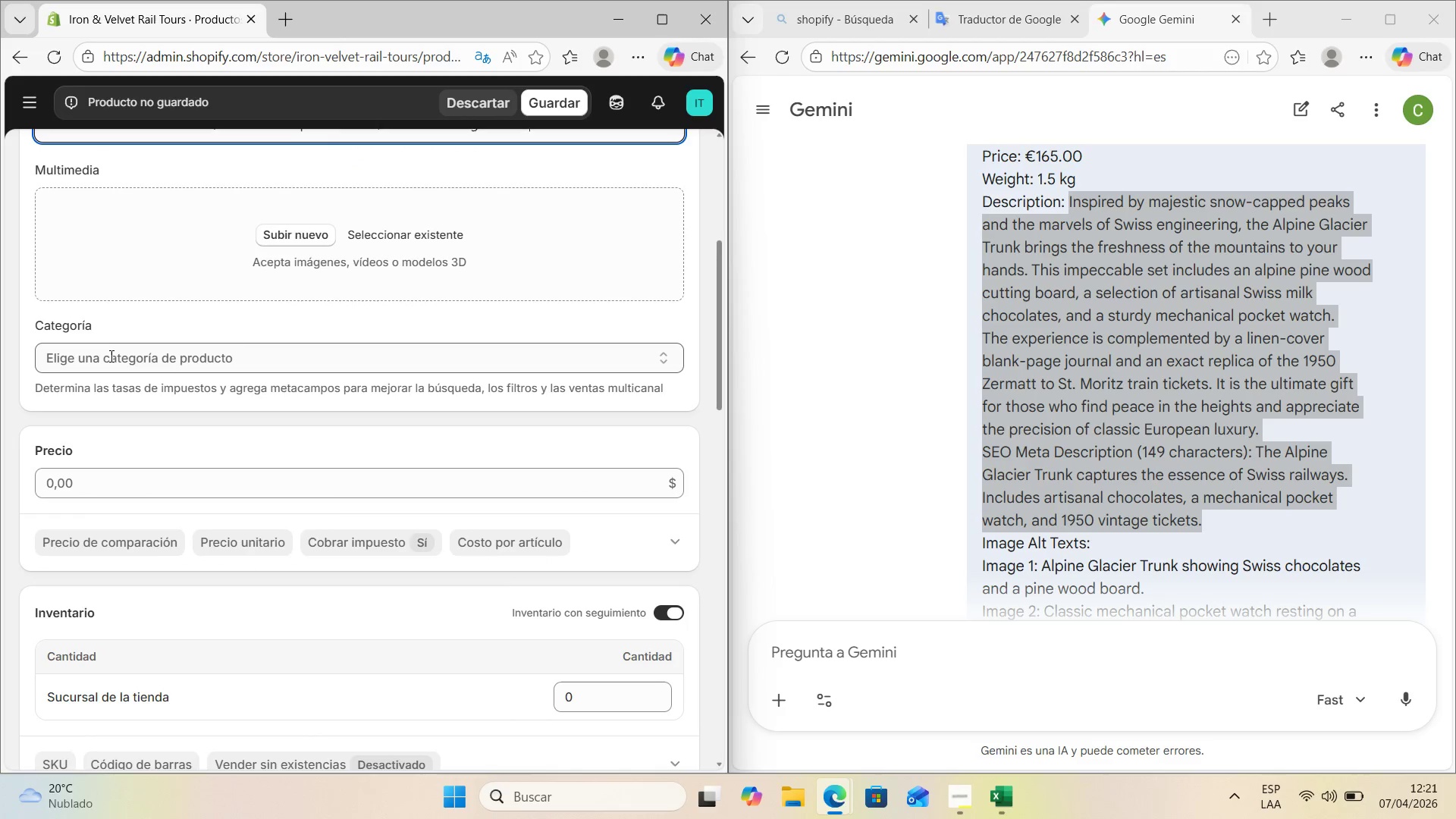 
left_click([110, 356])
 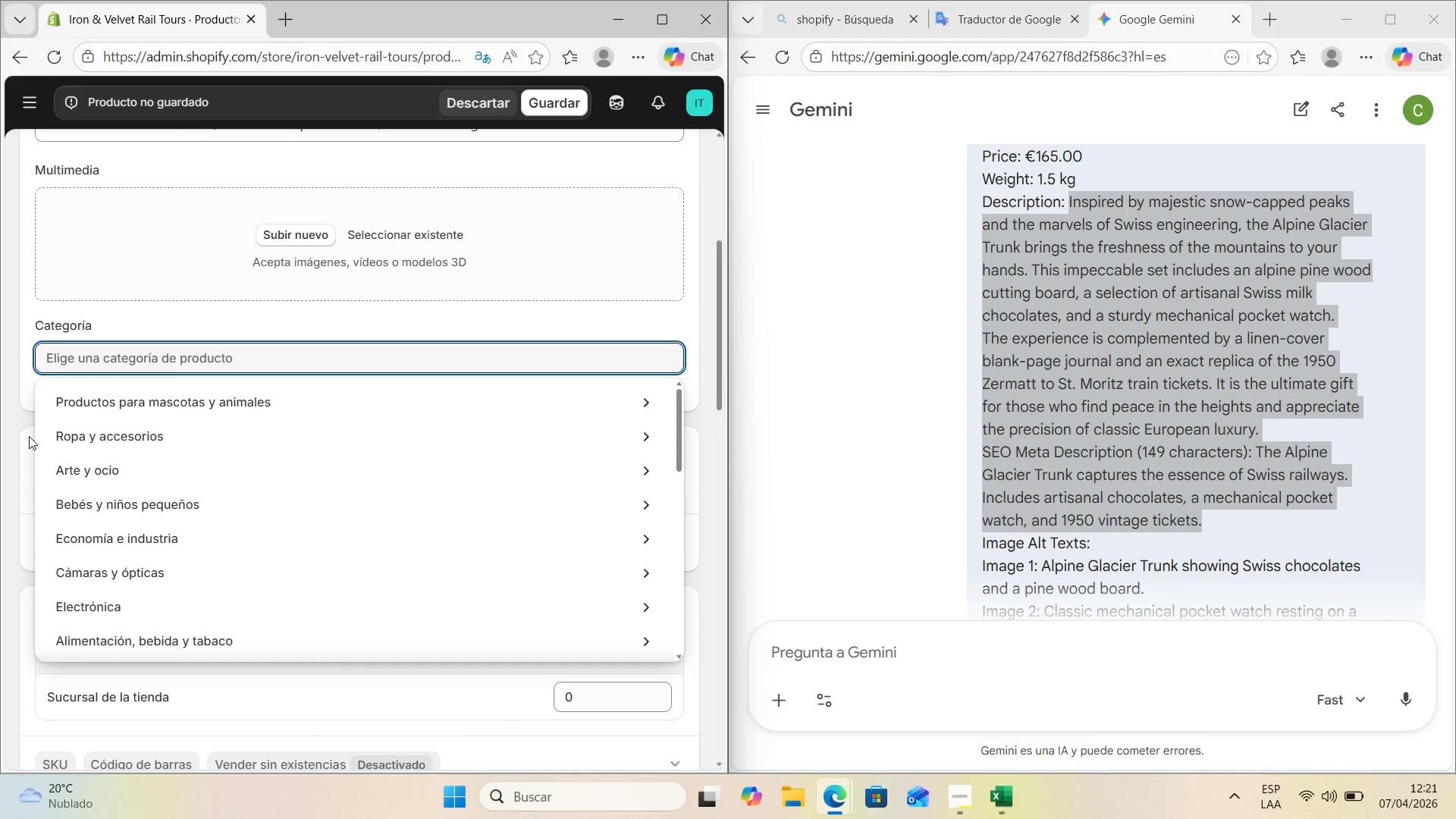 
left_click([12, 407])
 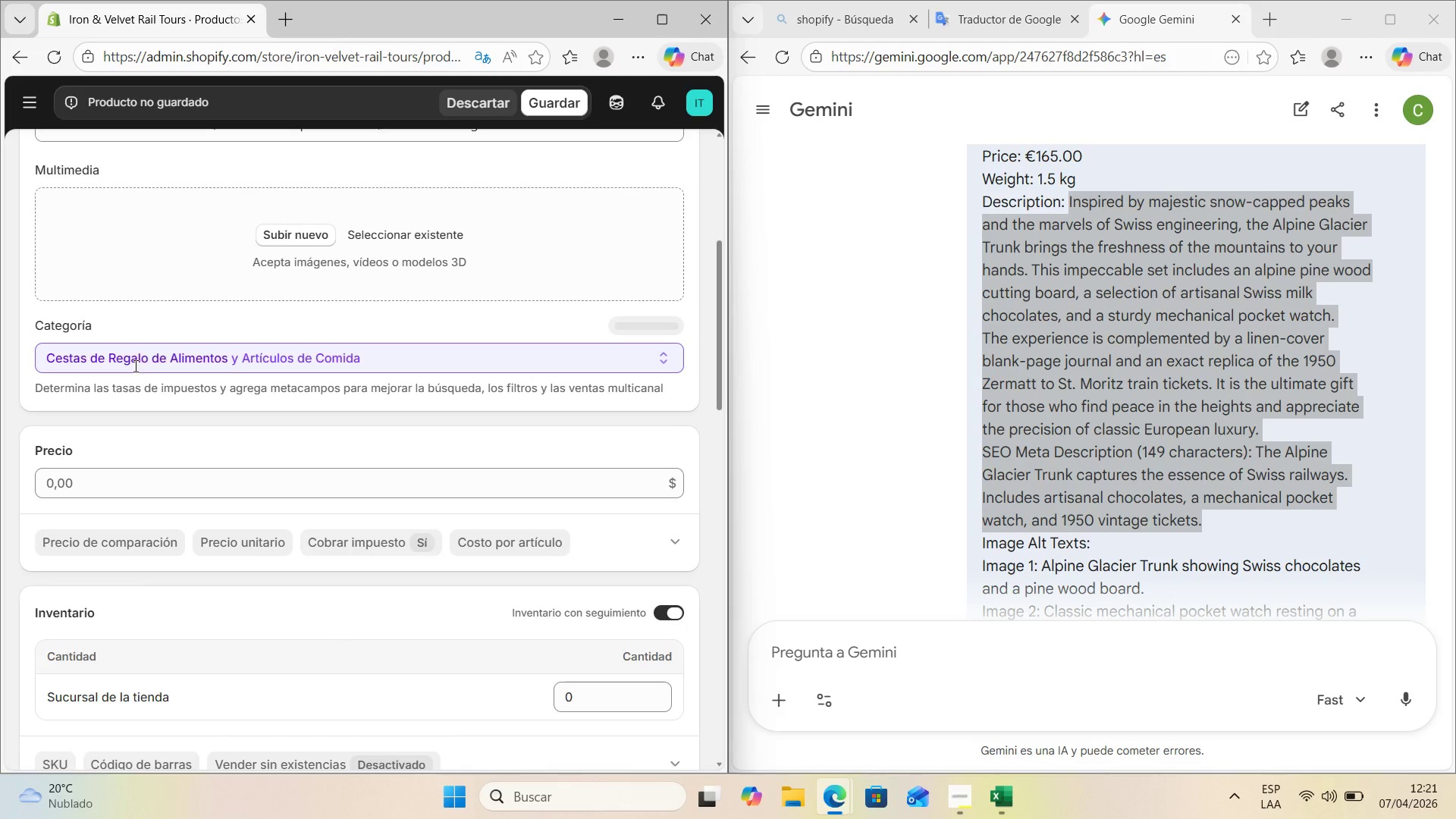 
scroll: coordinate [156, 428], scroll_direction: down, amount: 1.0
 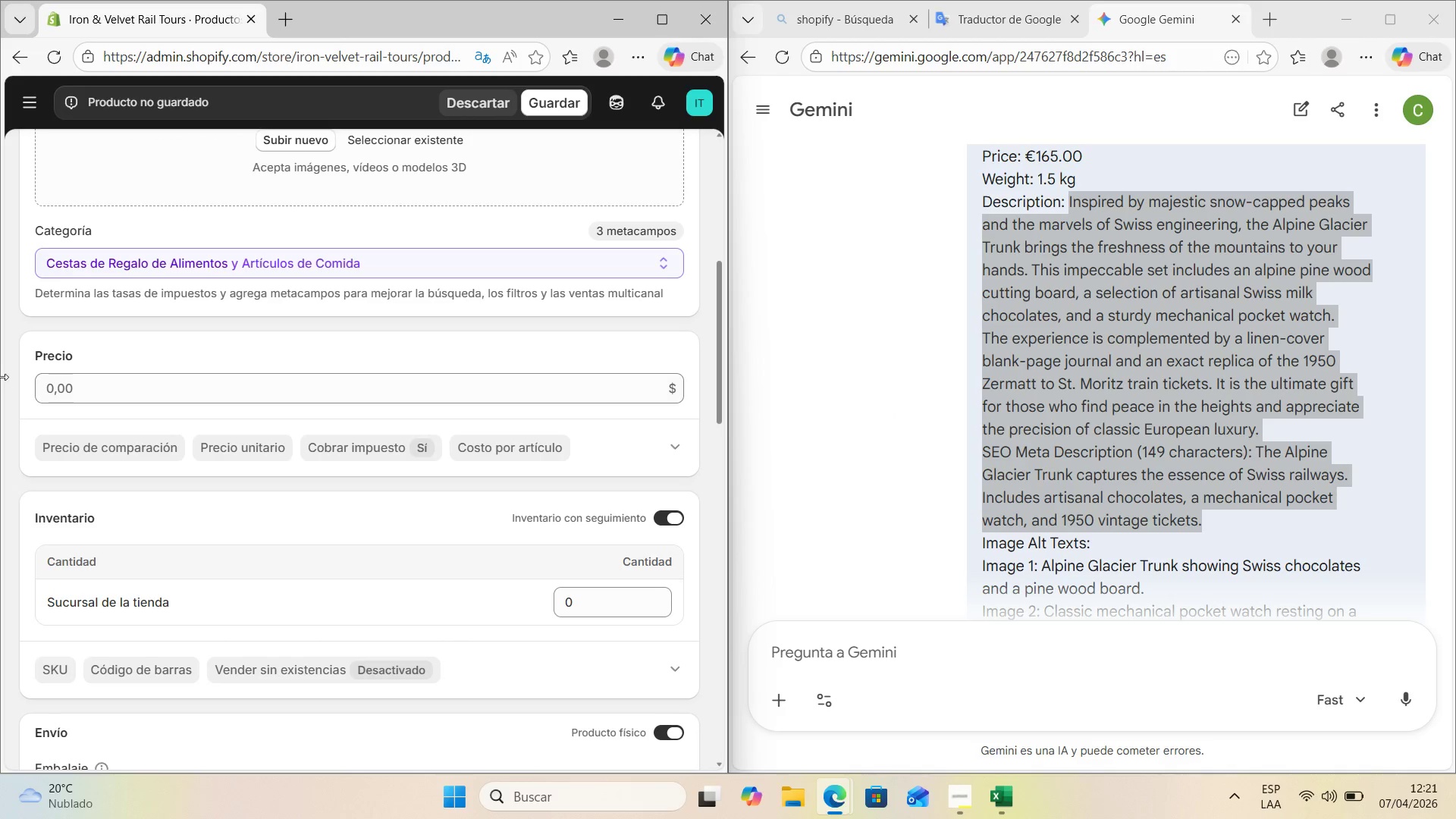 
left_click([157, 395])
 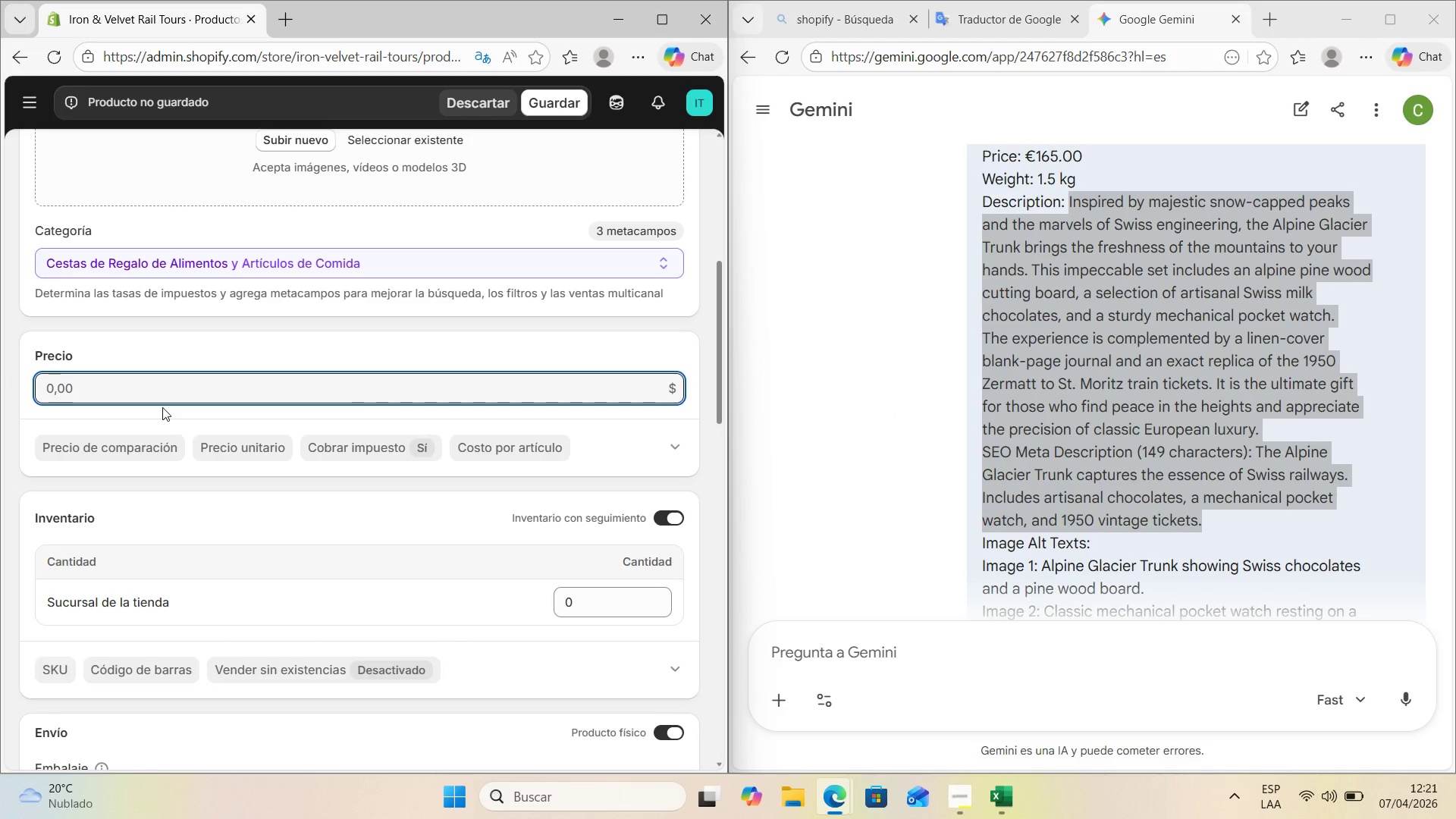 
key(Numpad1)
 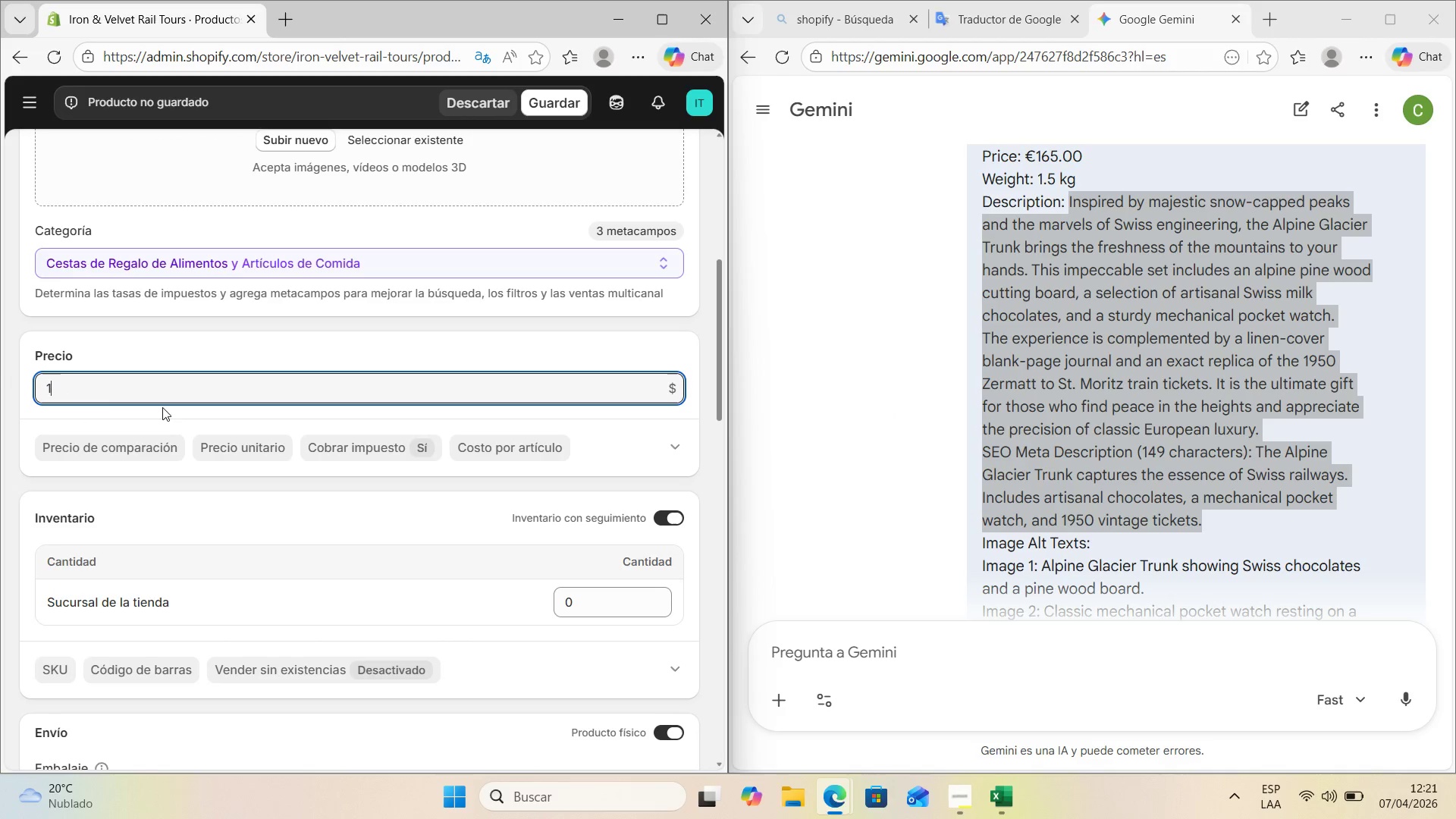 
key(Numpad6)
 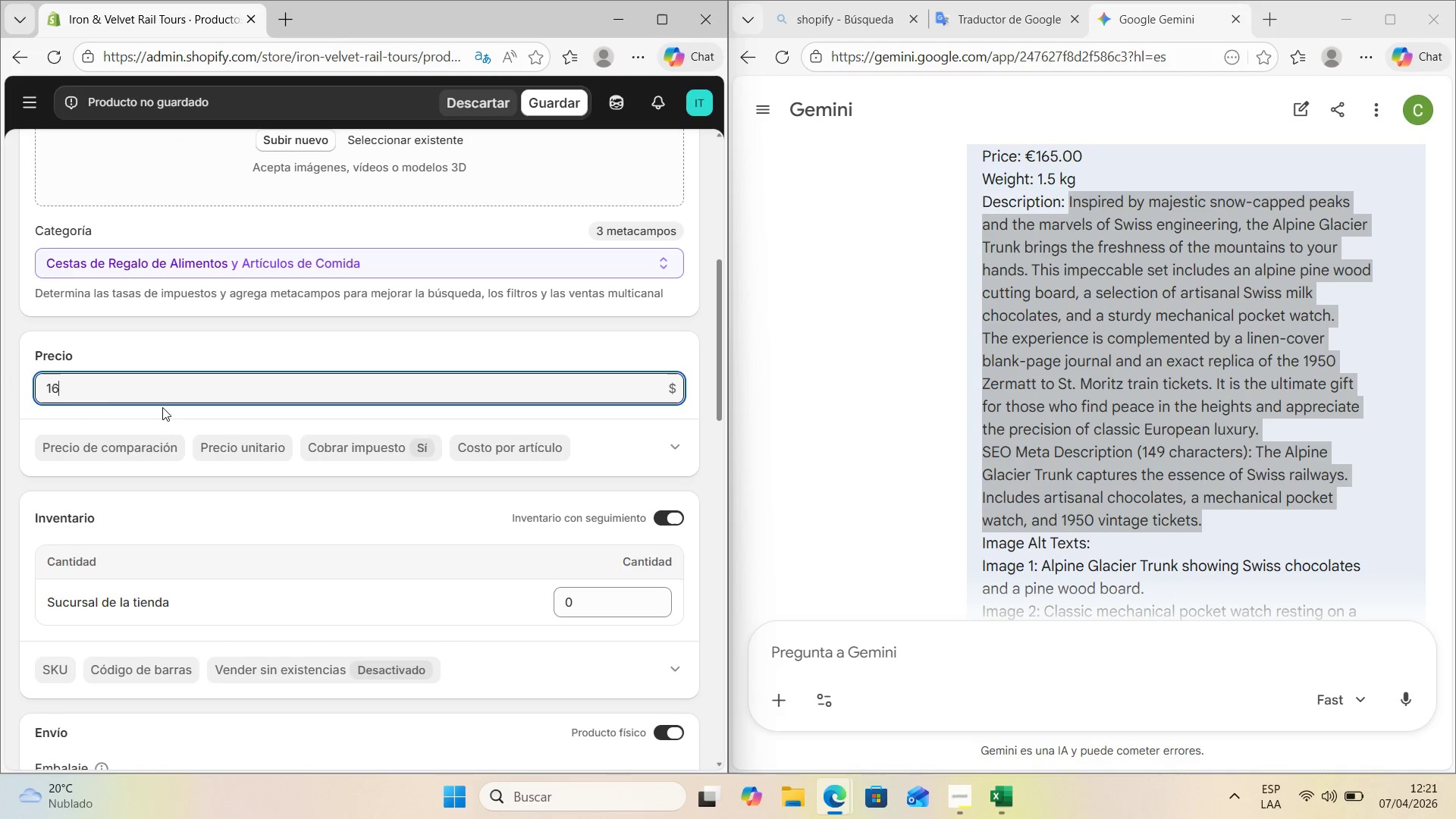 
key(Numpad5)
 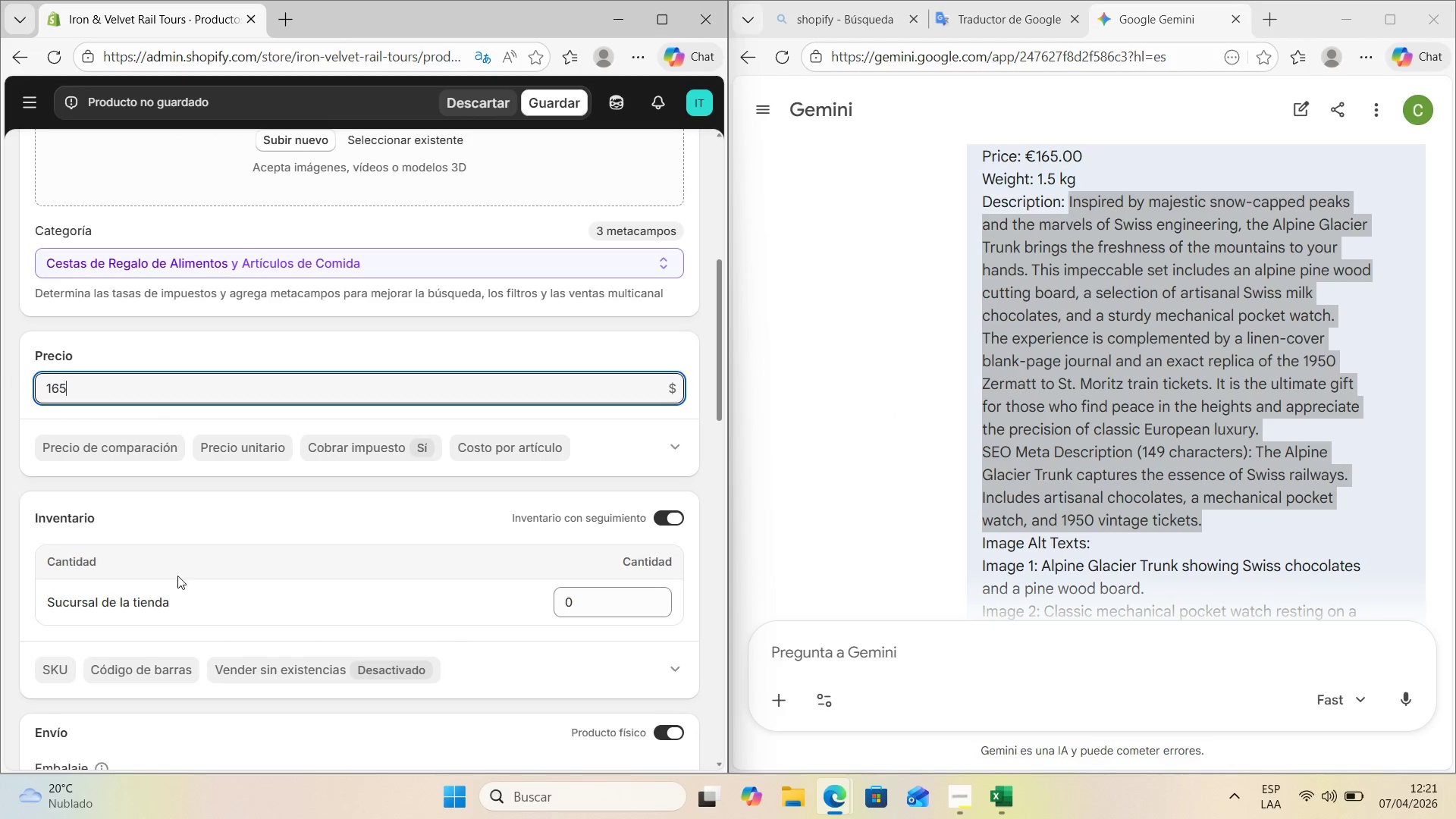 
scroll: coordinate [320, 515], scroll_direction: down, amount: 2.0
 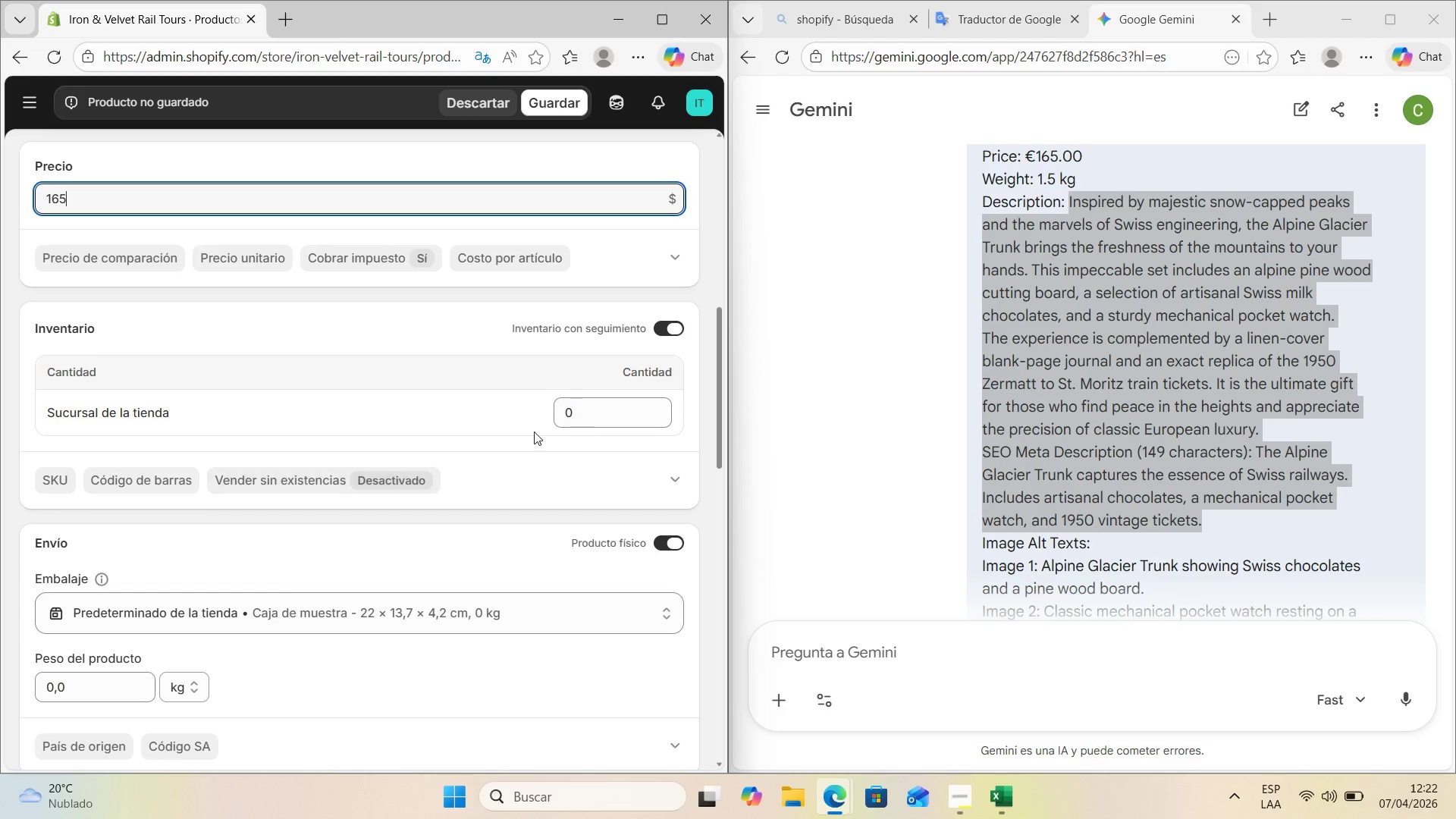 
double_click([585, 414])
 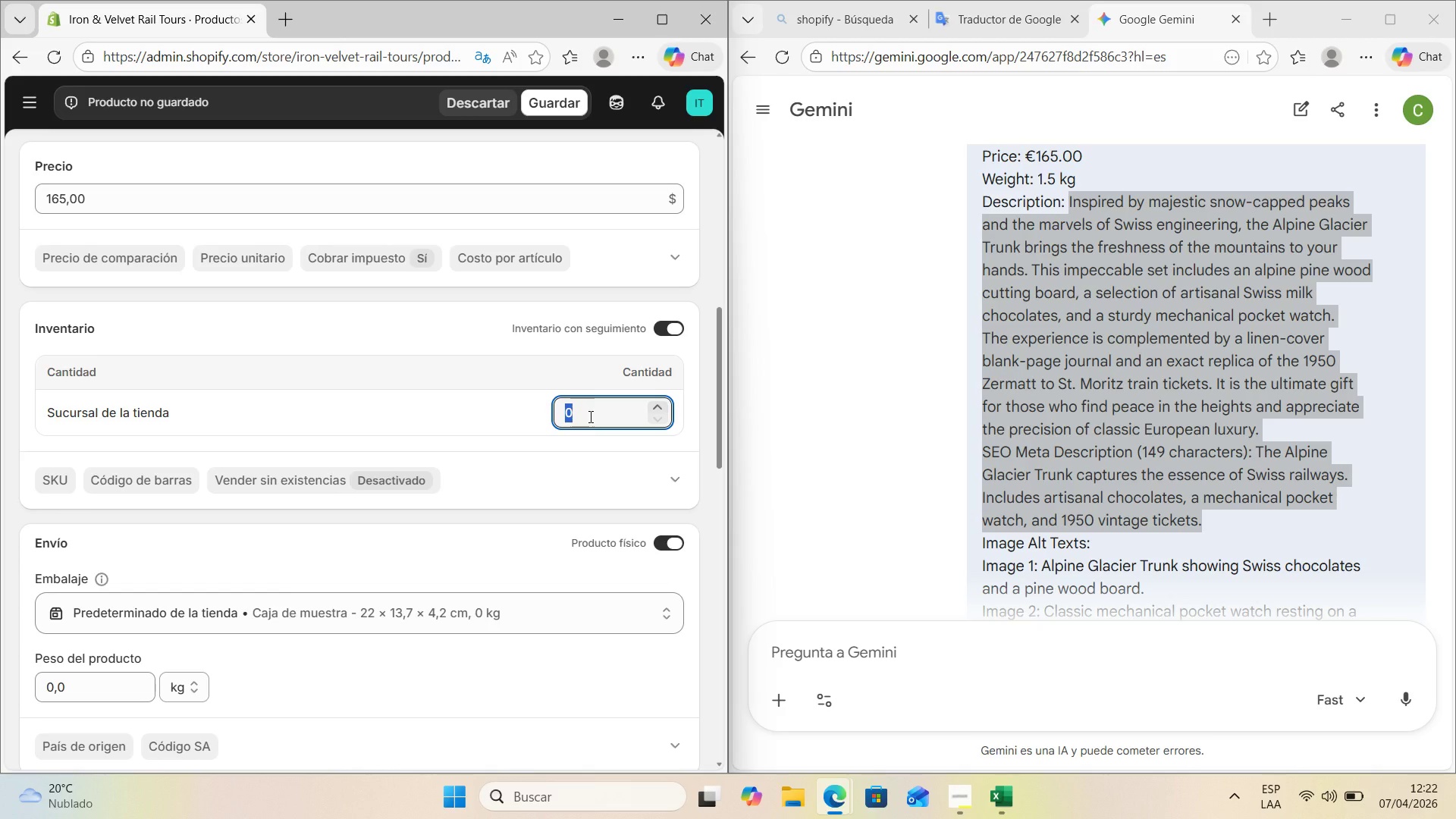 
key(Numpad2)
 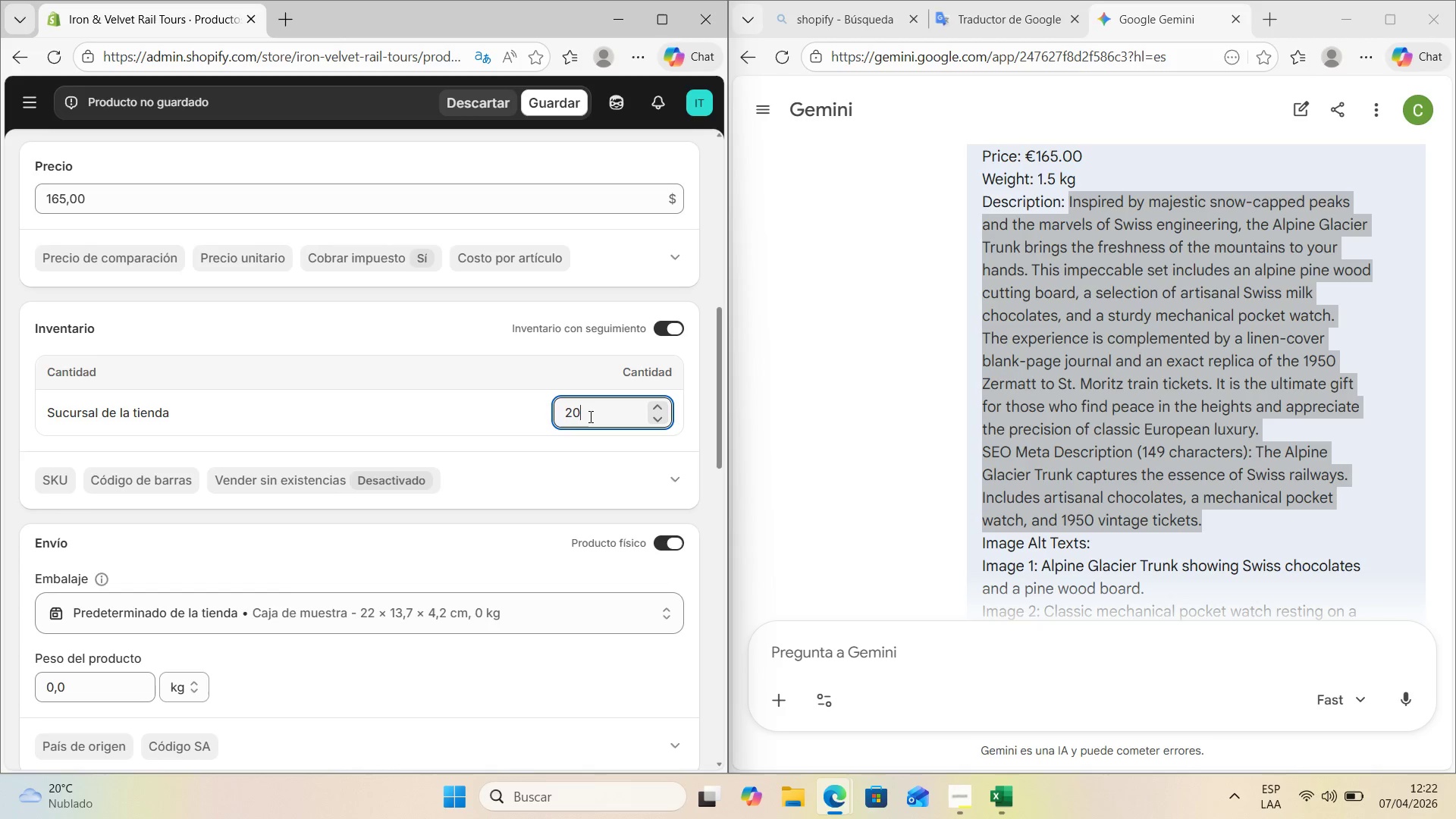 
key(Numpad0)
 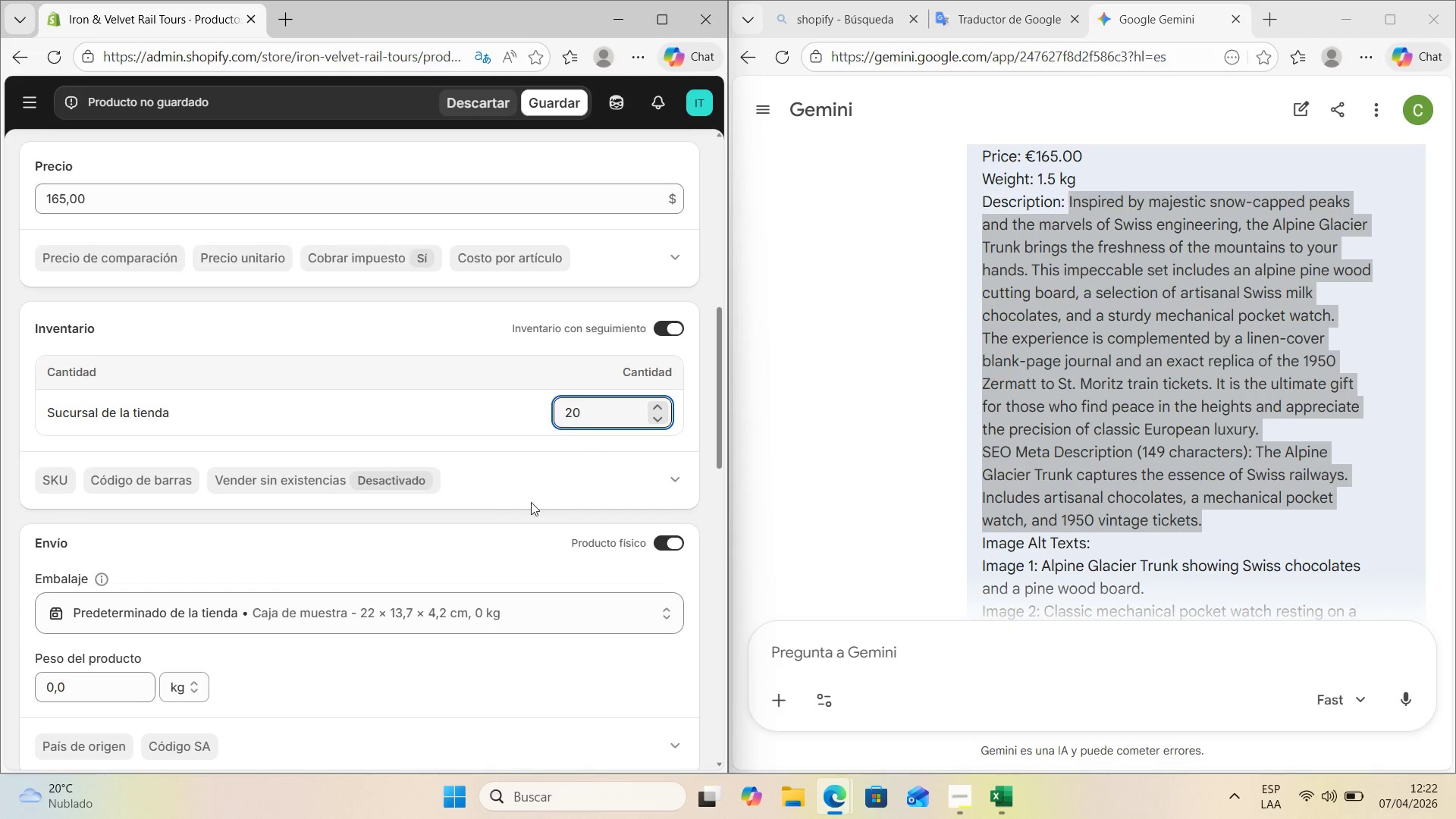 
scroll: coordinate [525, 507], scroll_direction: up, amount: 3.0
 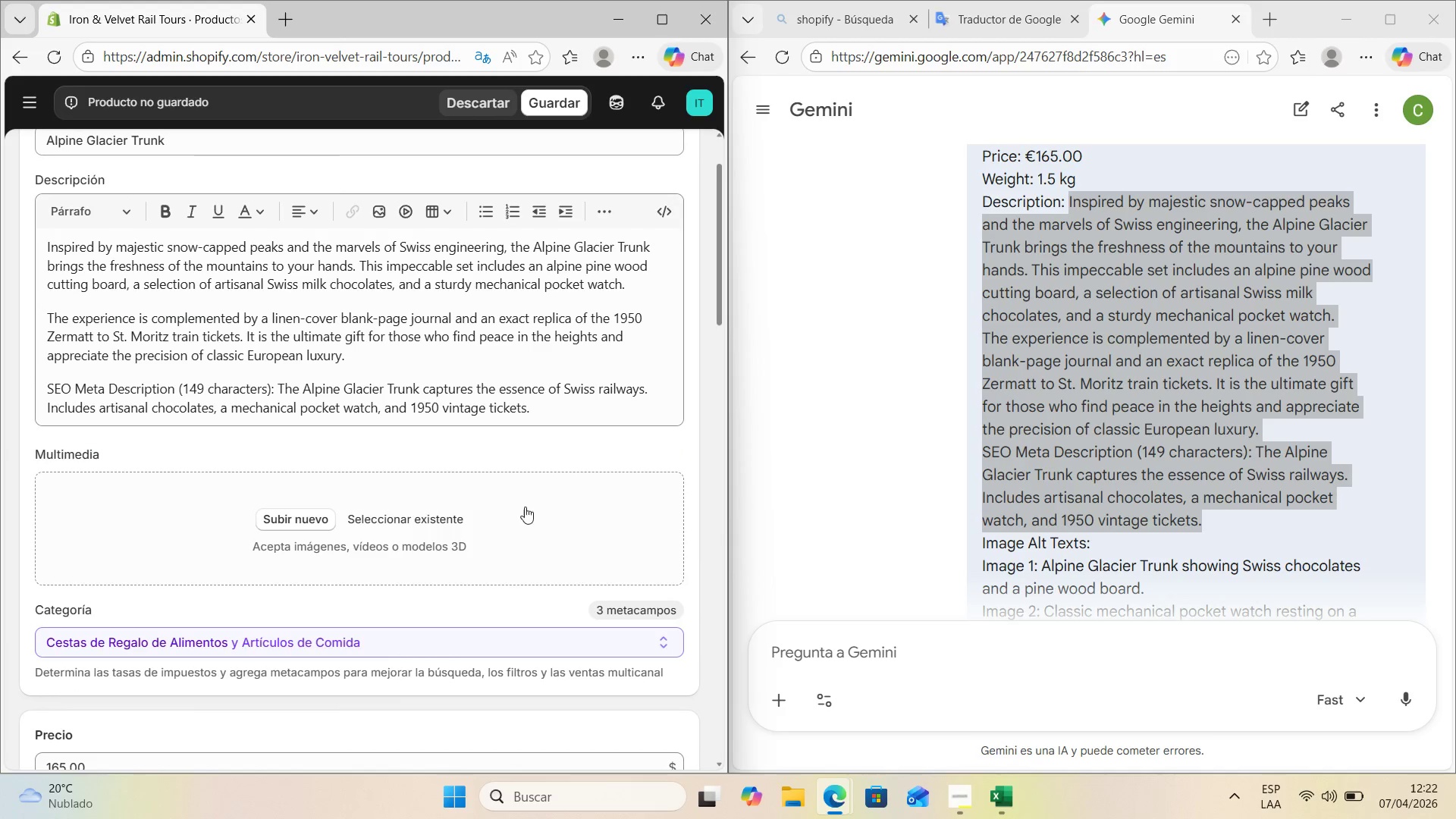 
scroll: coordinate [486, 535], scroll_direction: down, amount: 13.0
 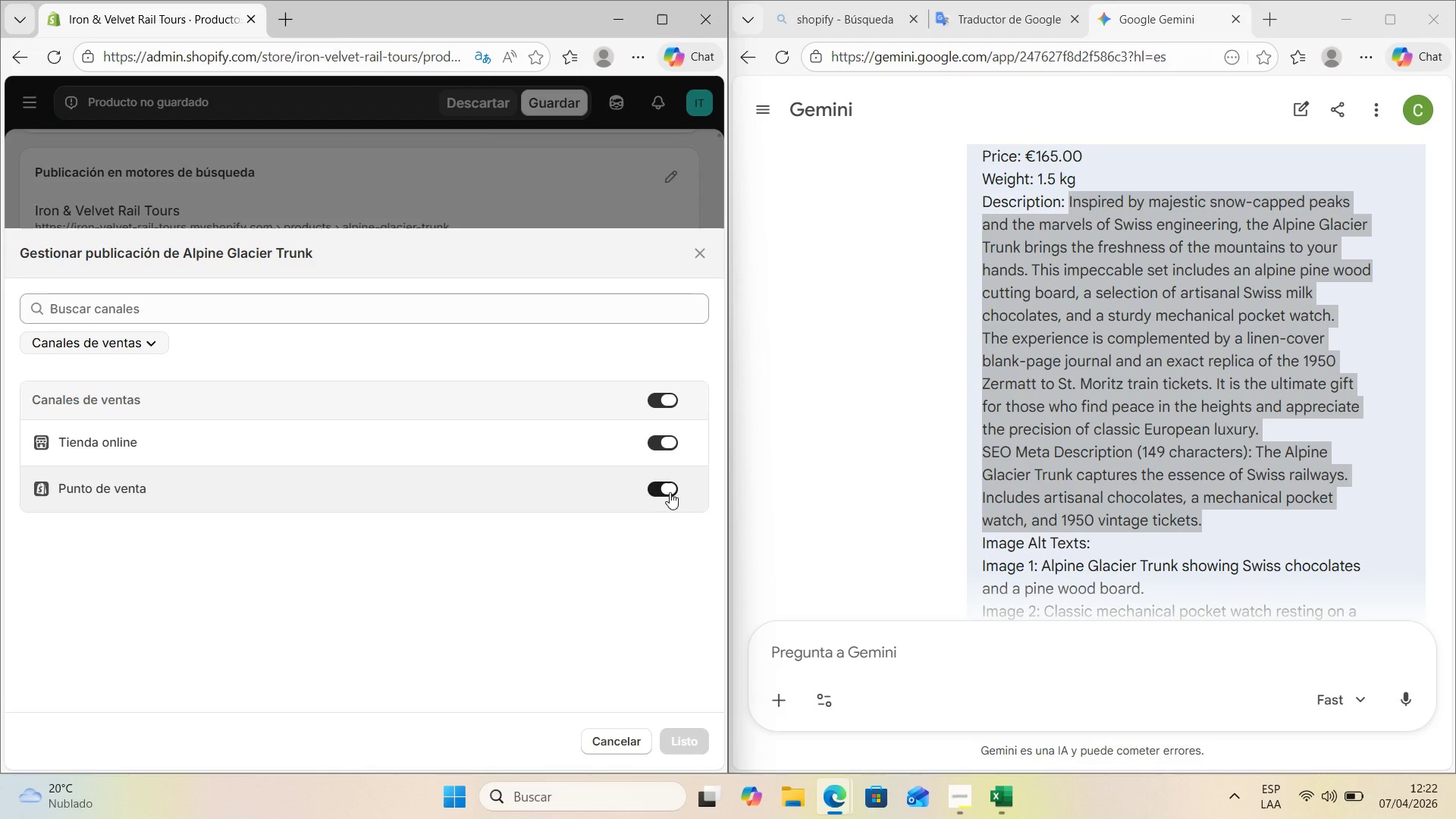 
left_click([670, 492])
 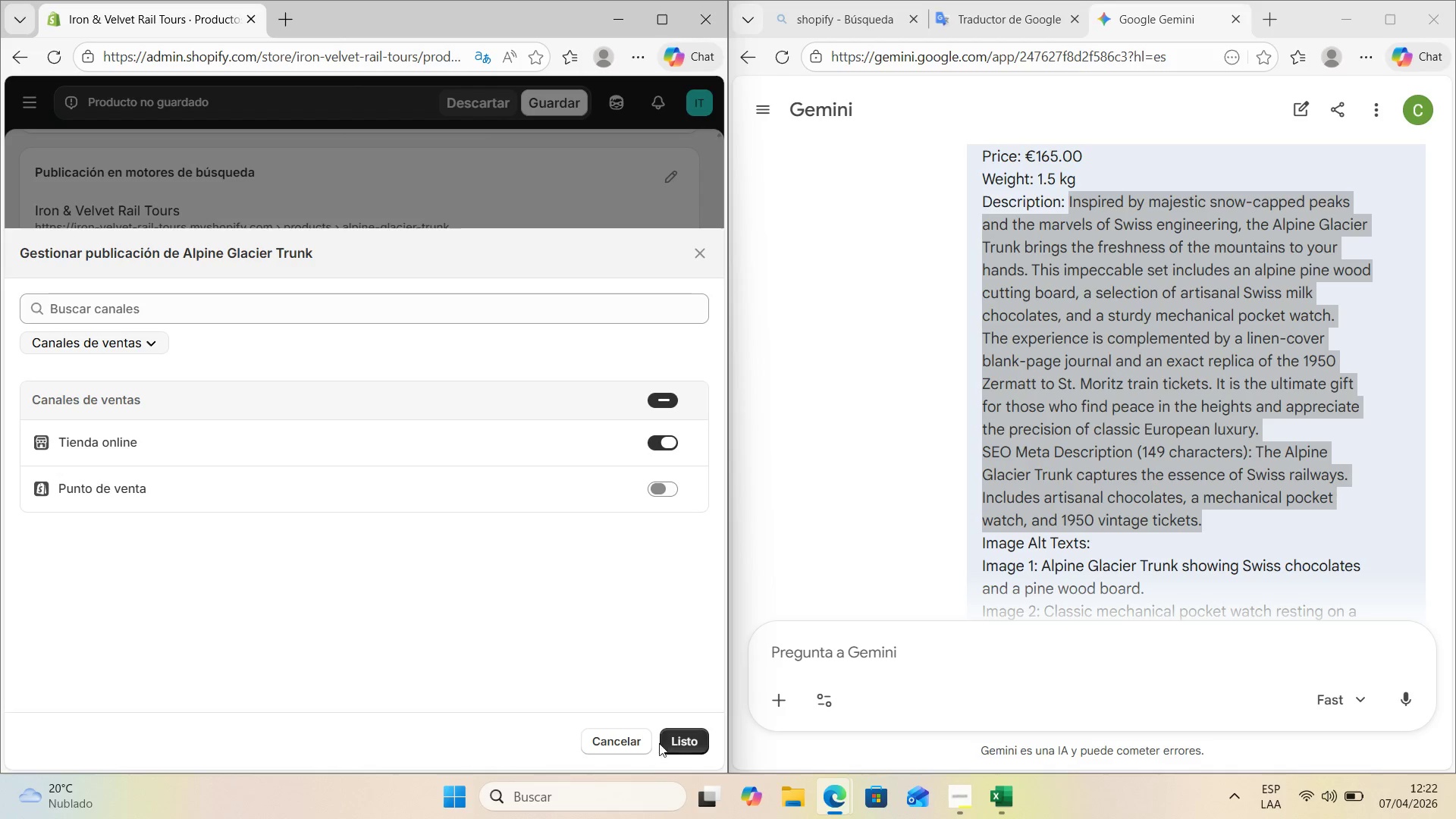 
left_click([671, 747])
 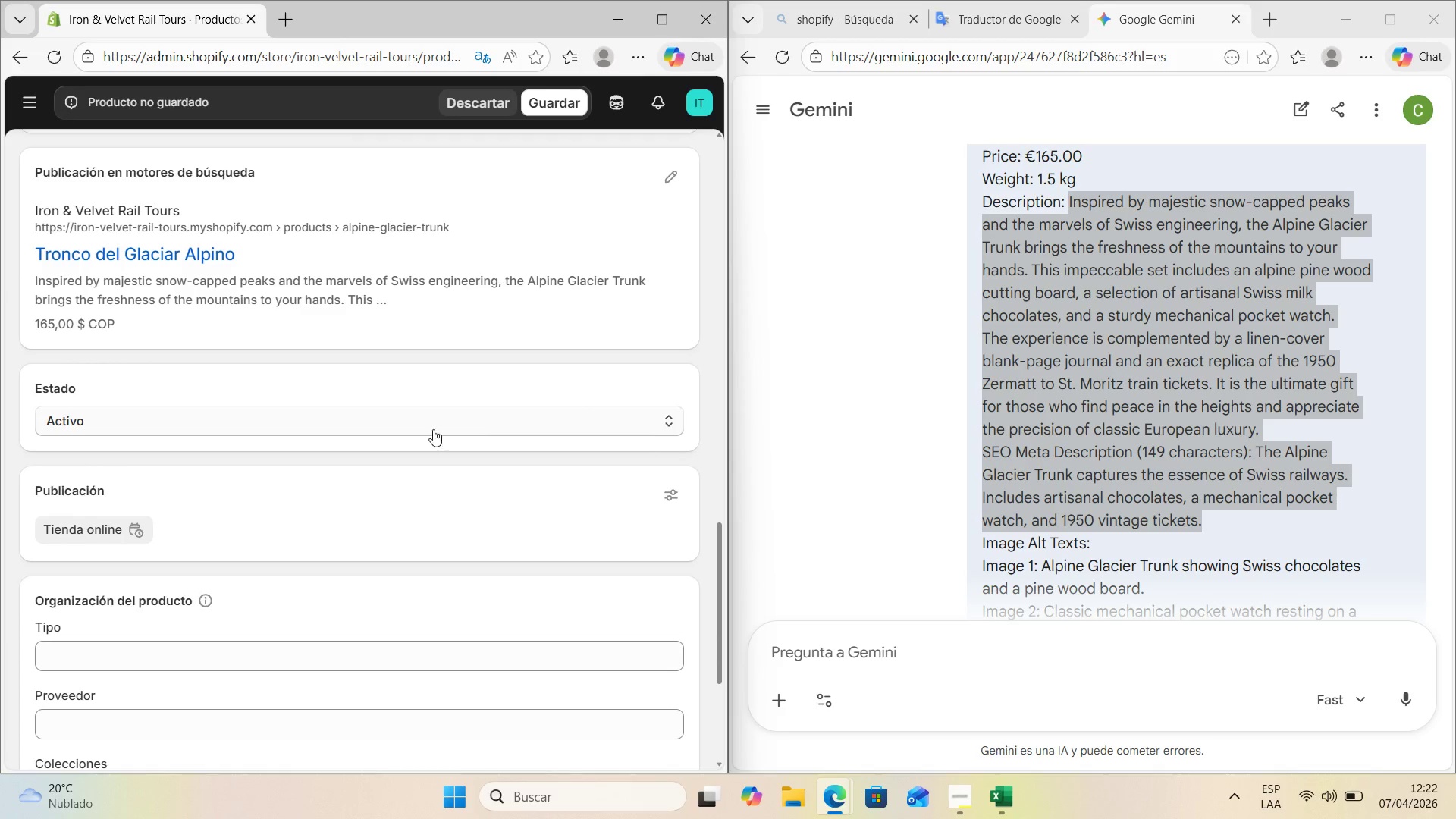 
scroll: coordinate [441, 513], scroll_direction: up, amount: 8.0
 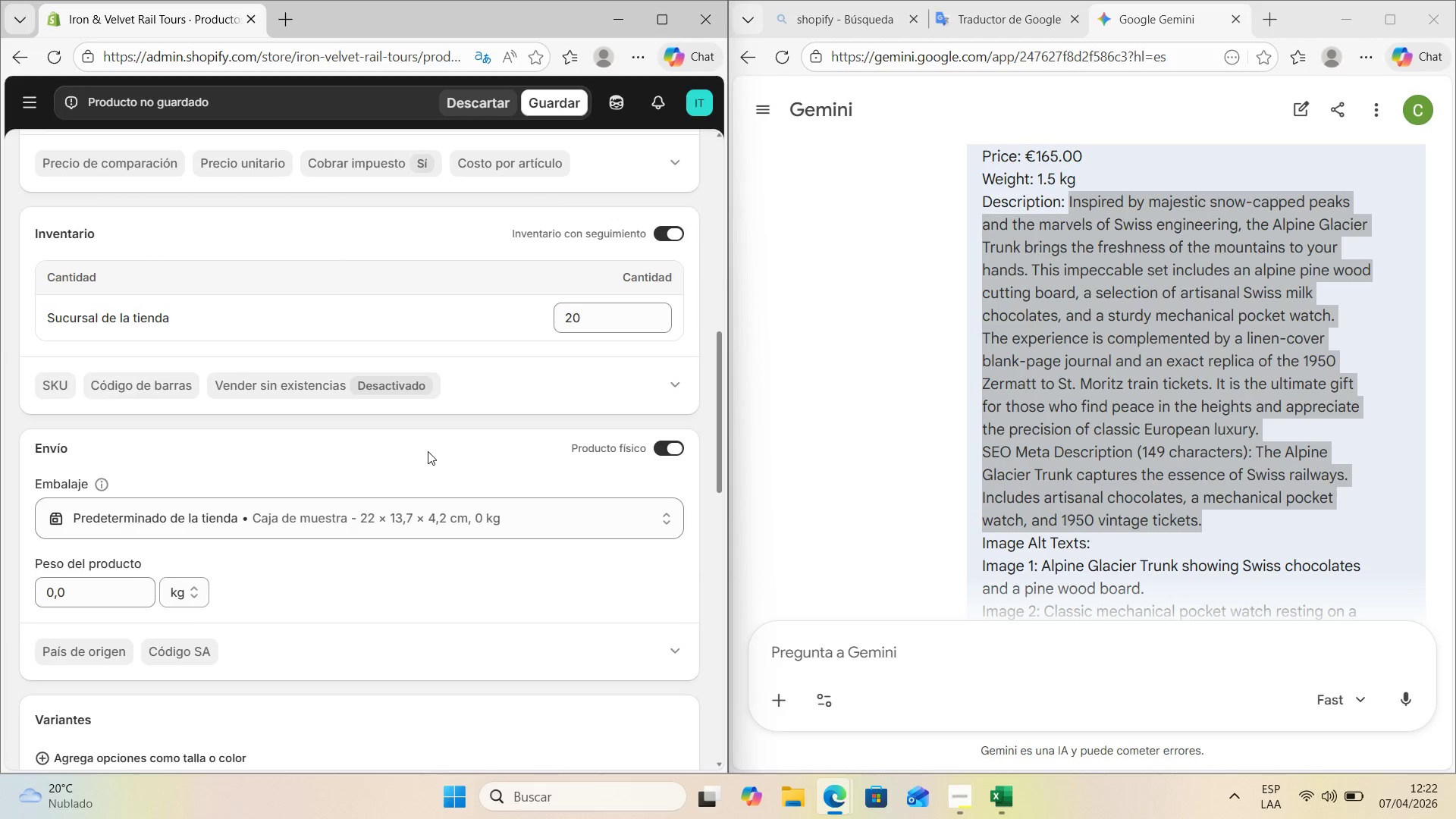 
scroll: coordinate [417, 430], scroll_direction: down, amount: 2.0
 